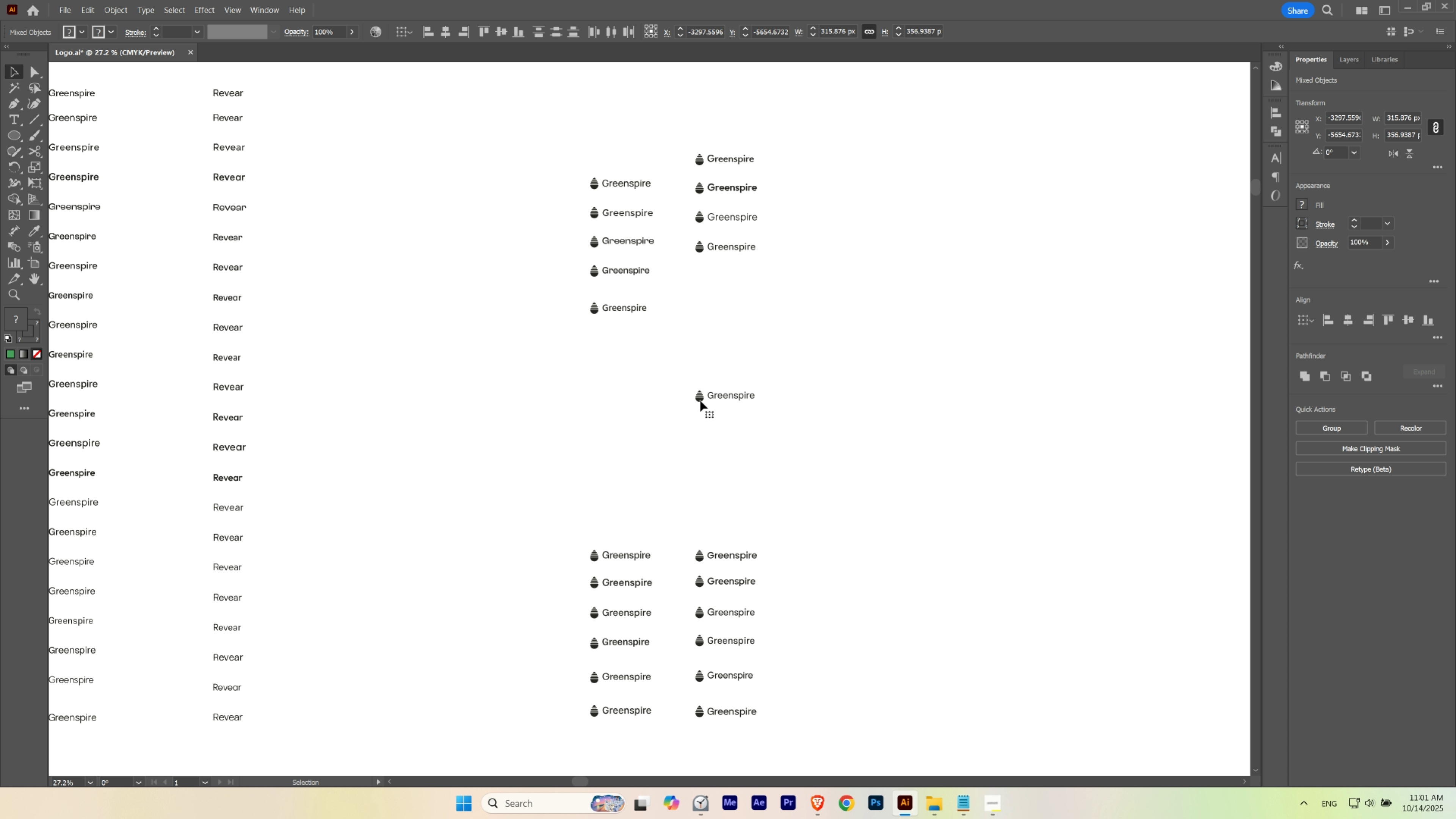 
hold_key(key=ShiftLeft, duration=0.82)
 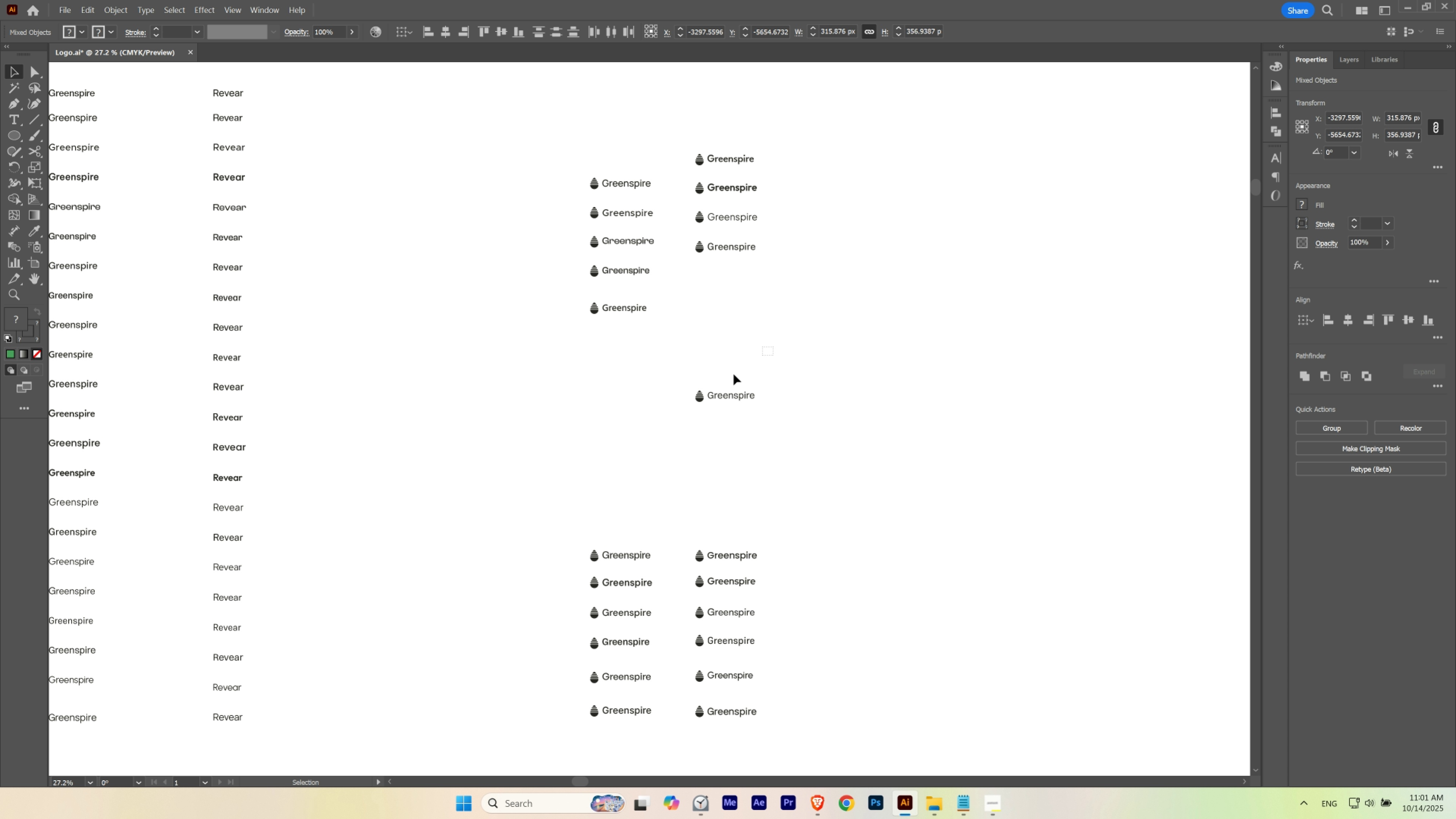 
left_click_drag(start_coordinate=[774, 347], to_coordinate=[646, 424])
 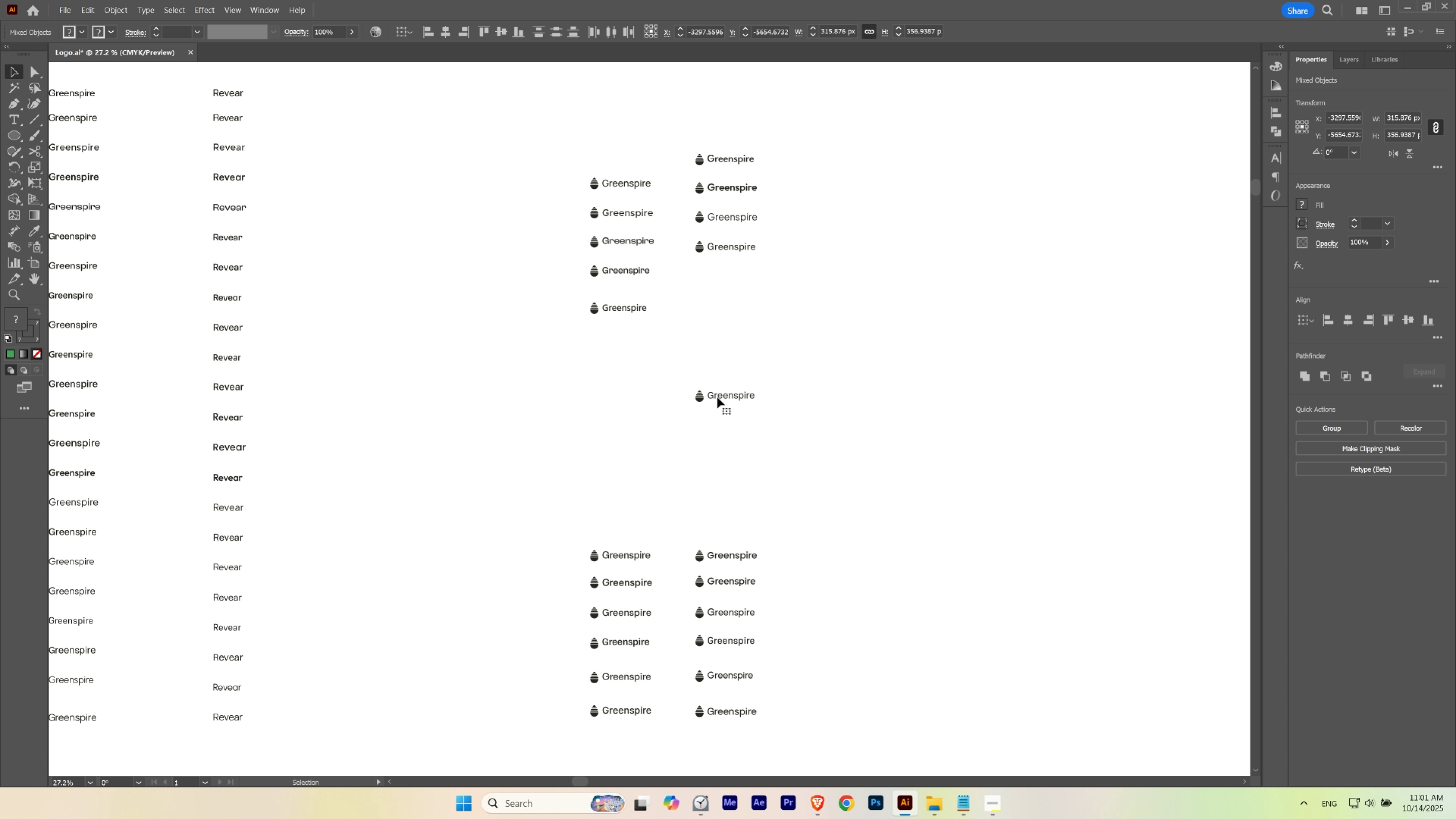 
left_click_drag(start_coordinate=[717, 397], to_coordinate=[729, 280])
 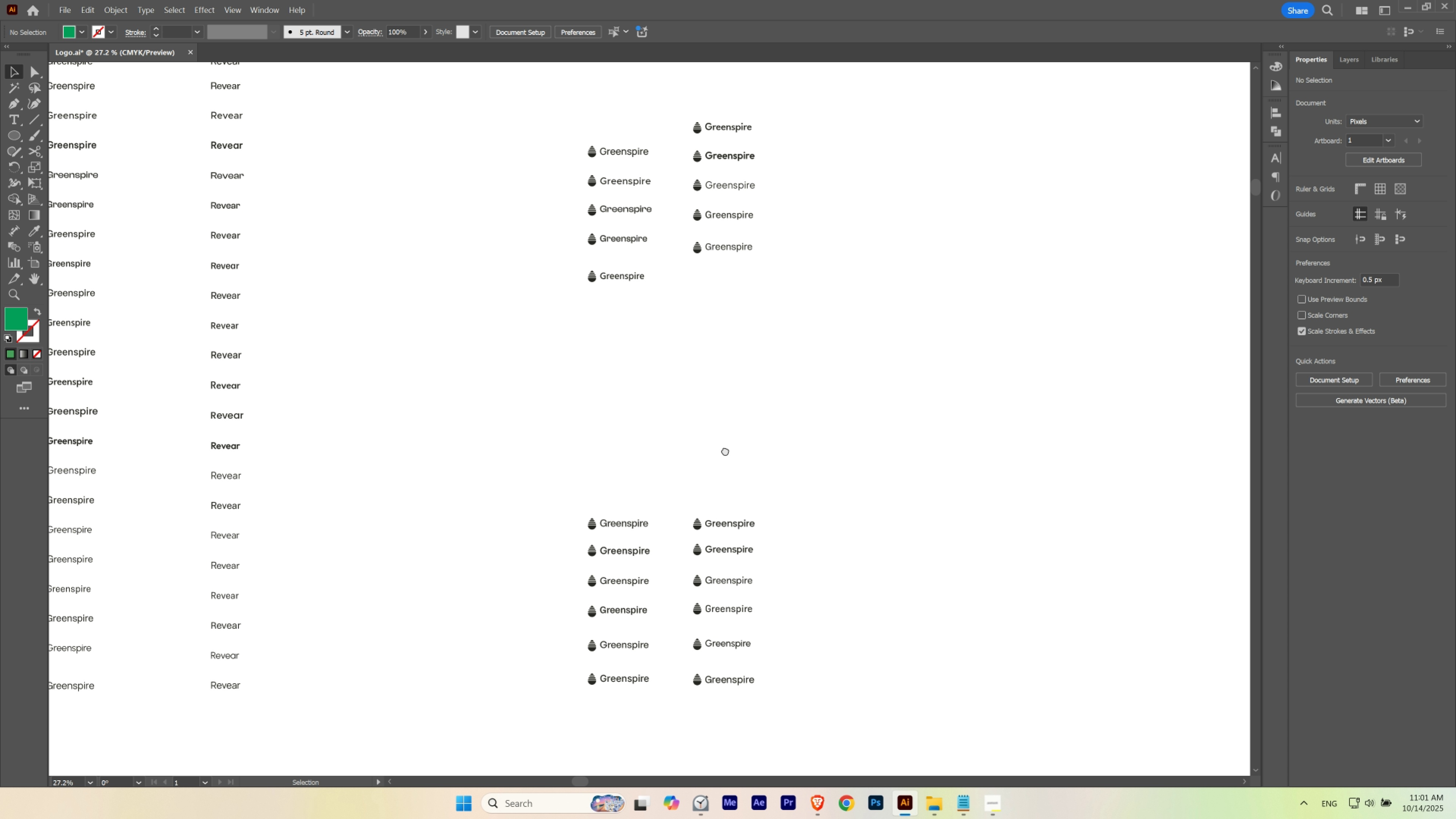 
hold_key(key=ShiftLeft, duration=0.87)
 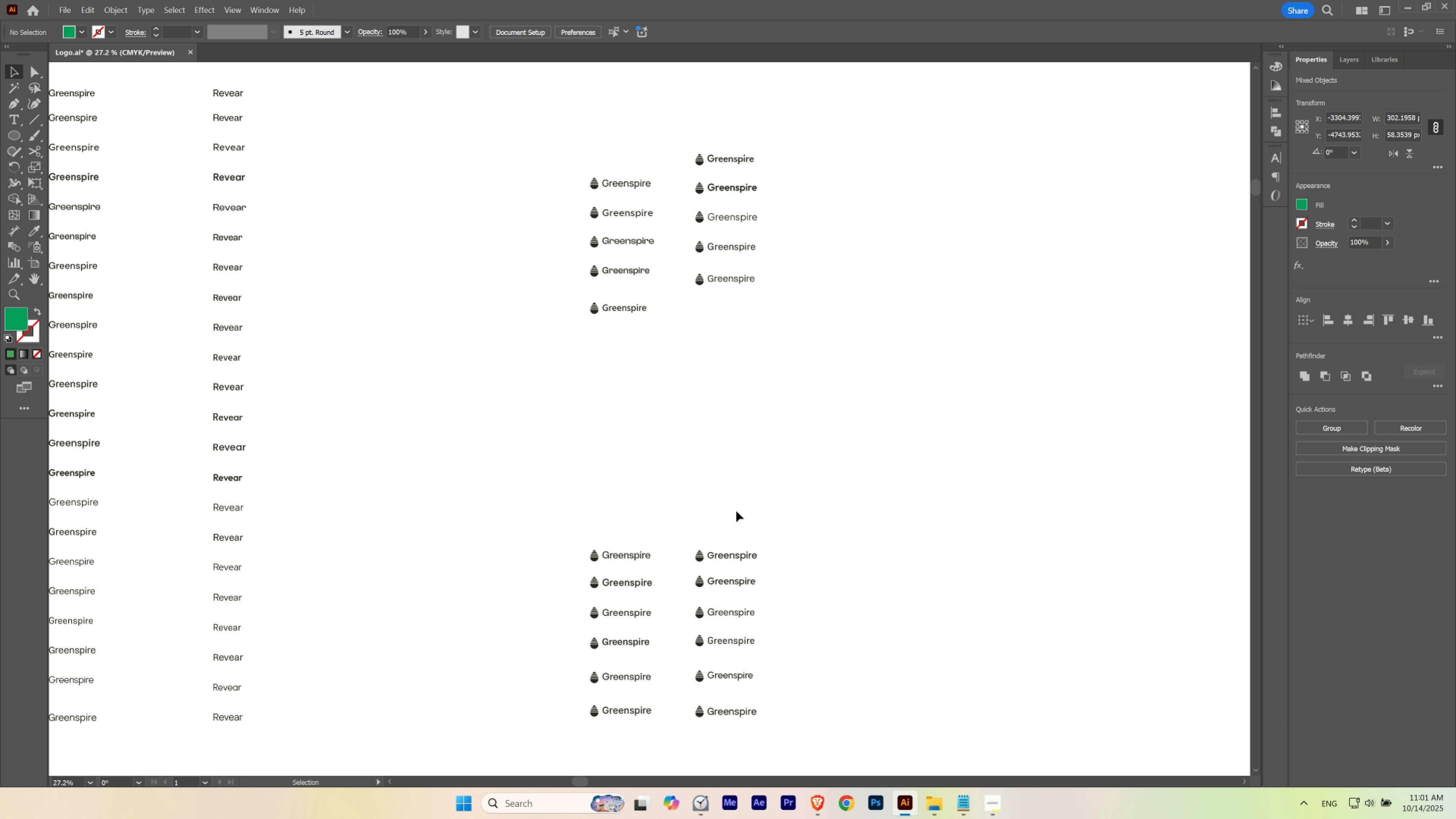 
hold_key(key=Space, duration=0.46)
 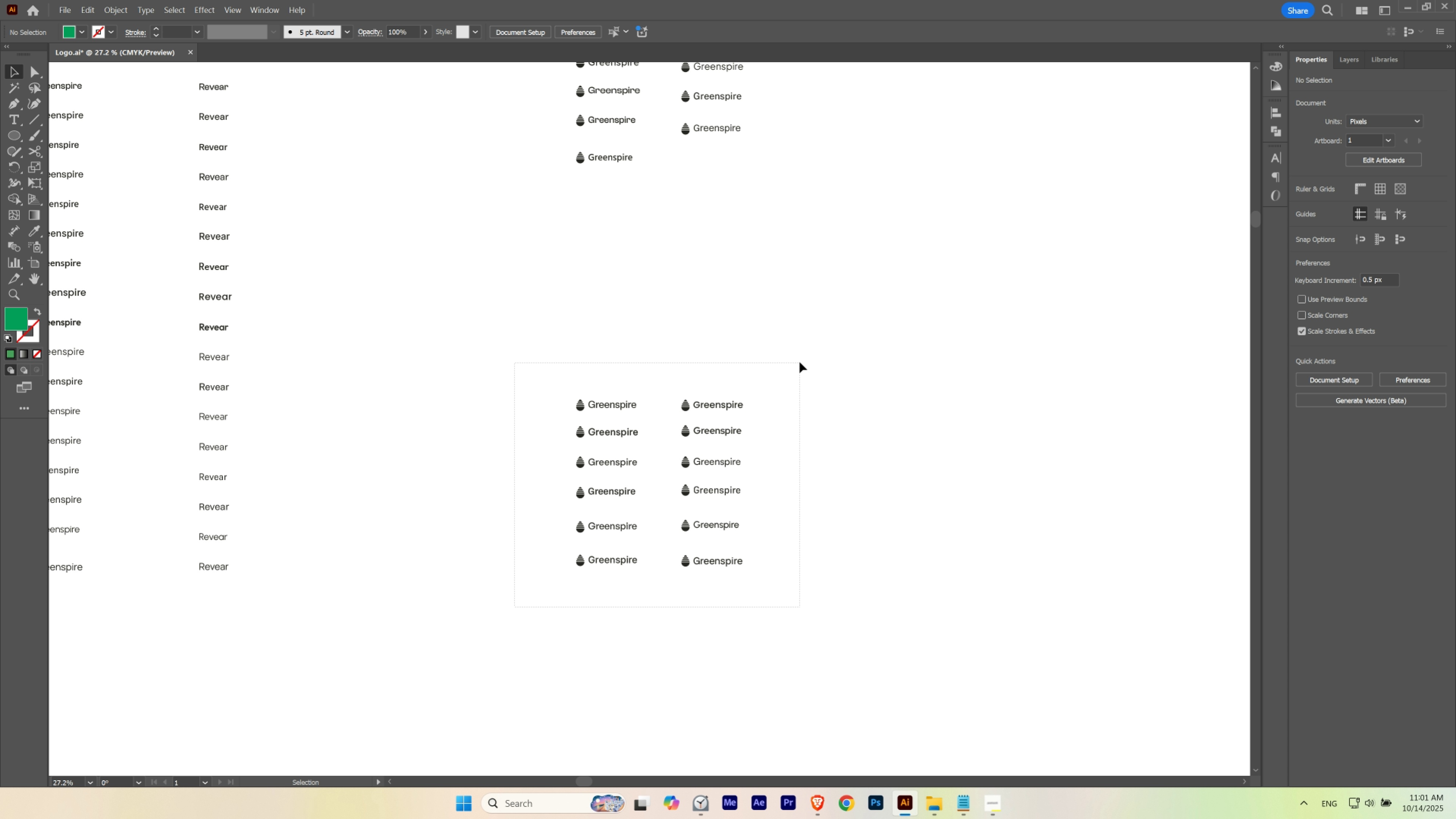 
left_click_drag(start_coordinate=[731, 519], to_coordinate=[717, 369])
 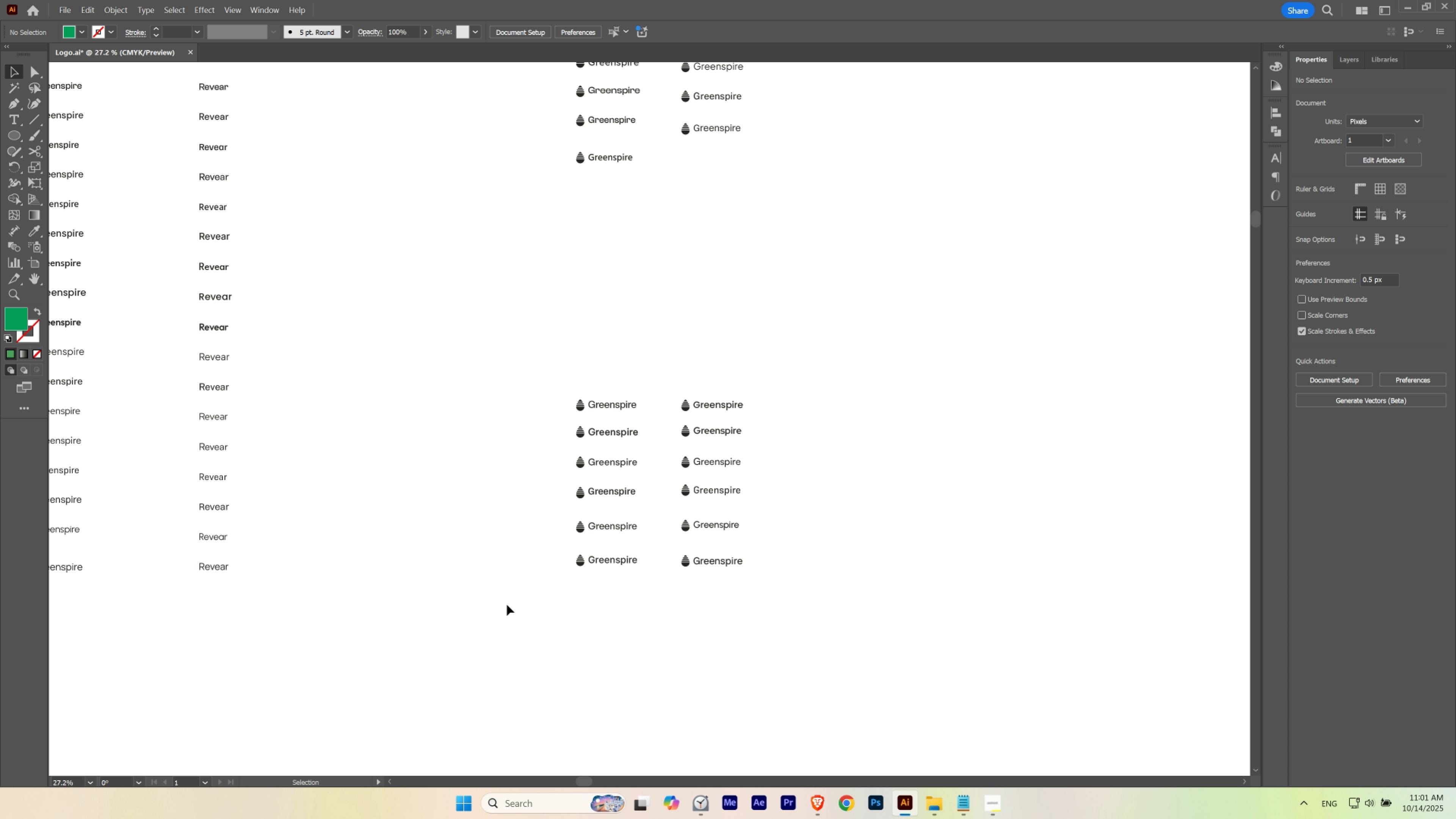 
left_click_drag(start_coordinate=[515, 606], to_coordinate=[798, 363])
 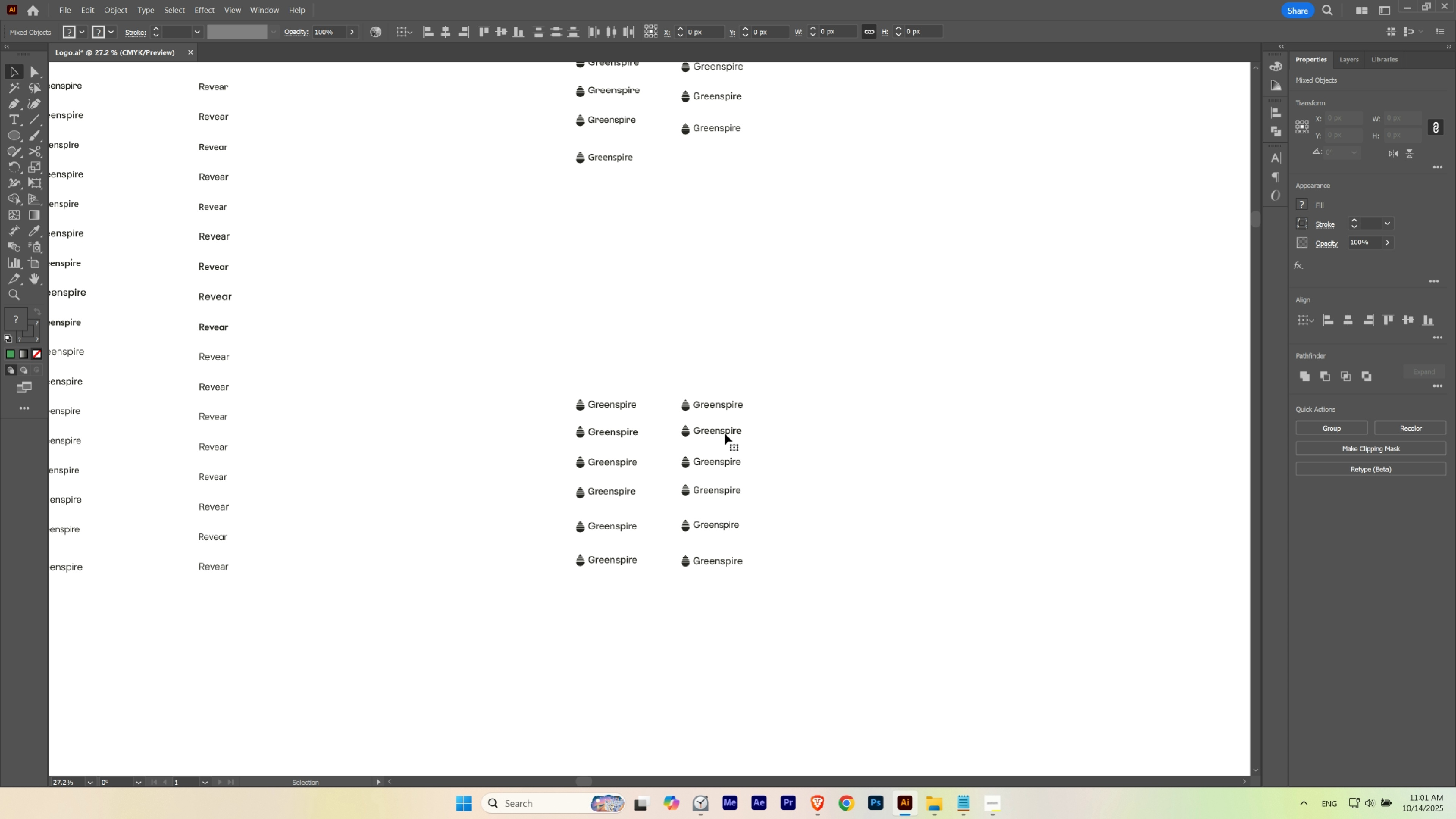 
left_click_drag(start_coordinate=[725, 434], to_coordinate=[733, 294])
 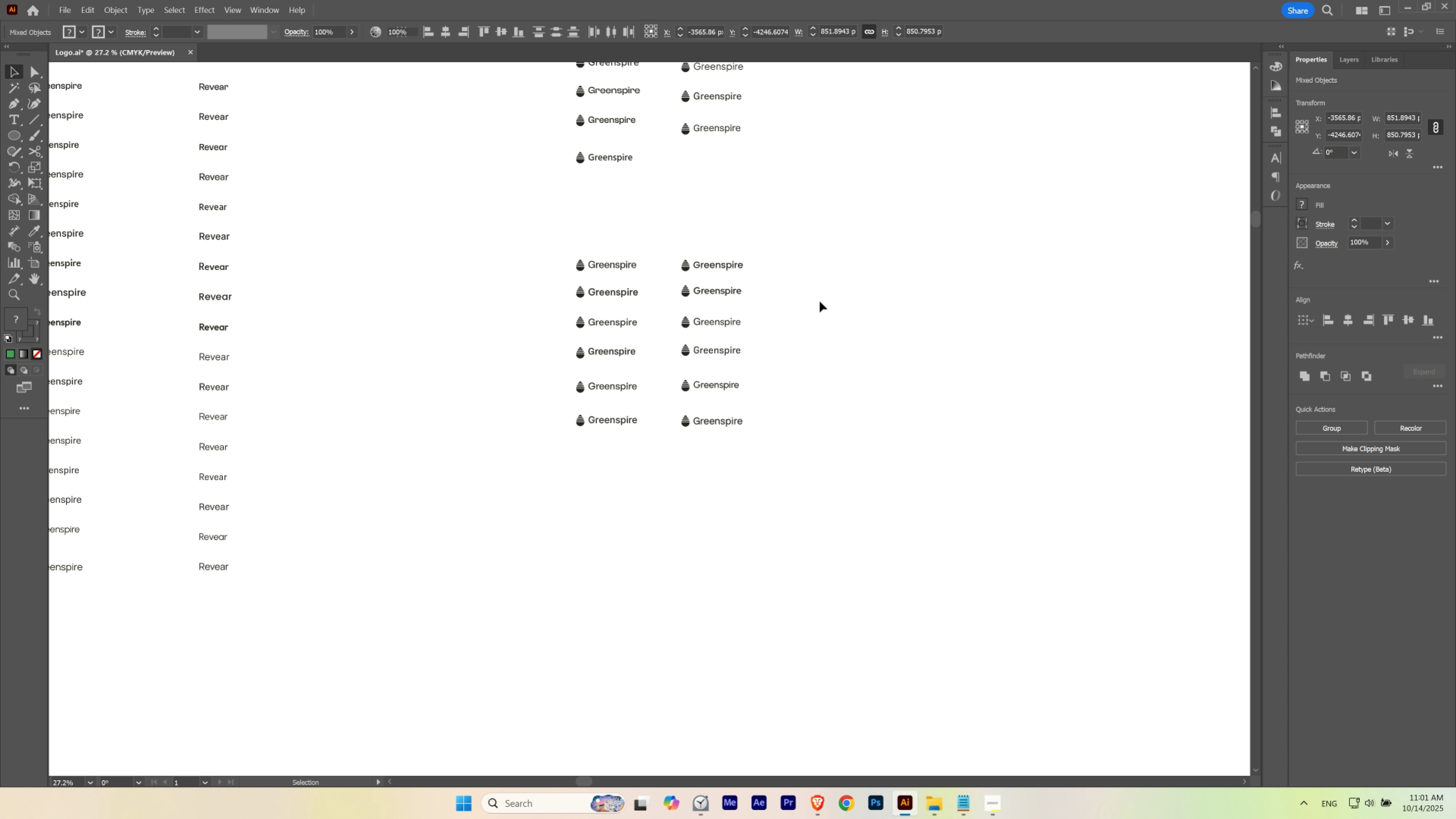 
hold_key(key=ShiftLeft, duration=1.12)
 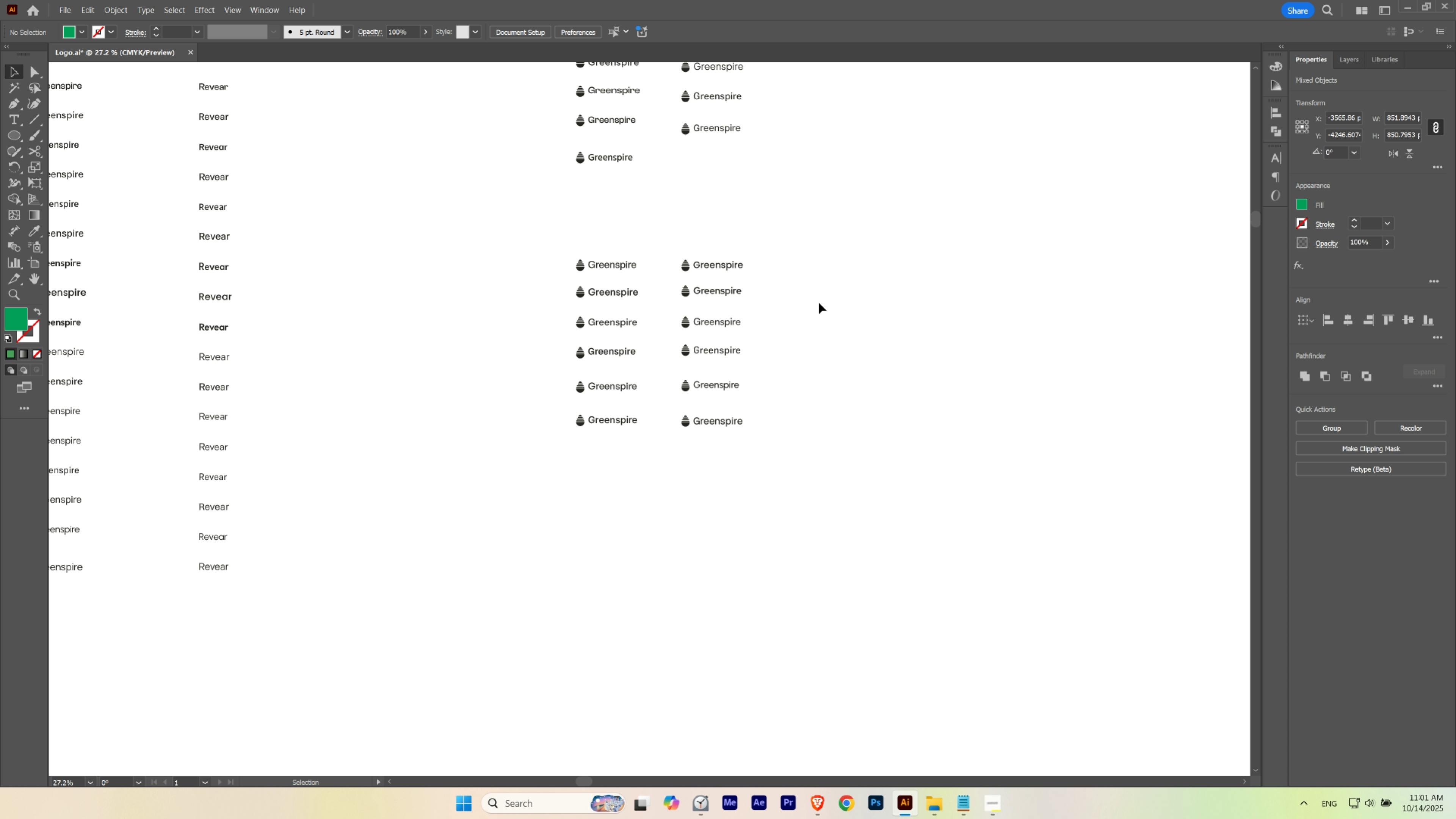 
hold_key(key=ControlLeft, duration=0.62)
 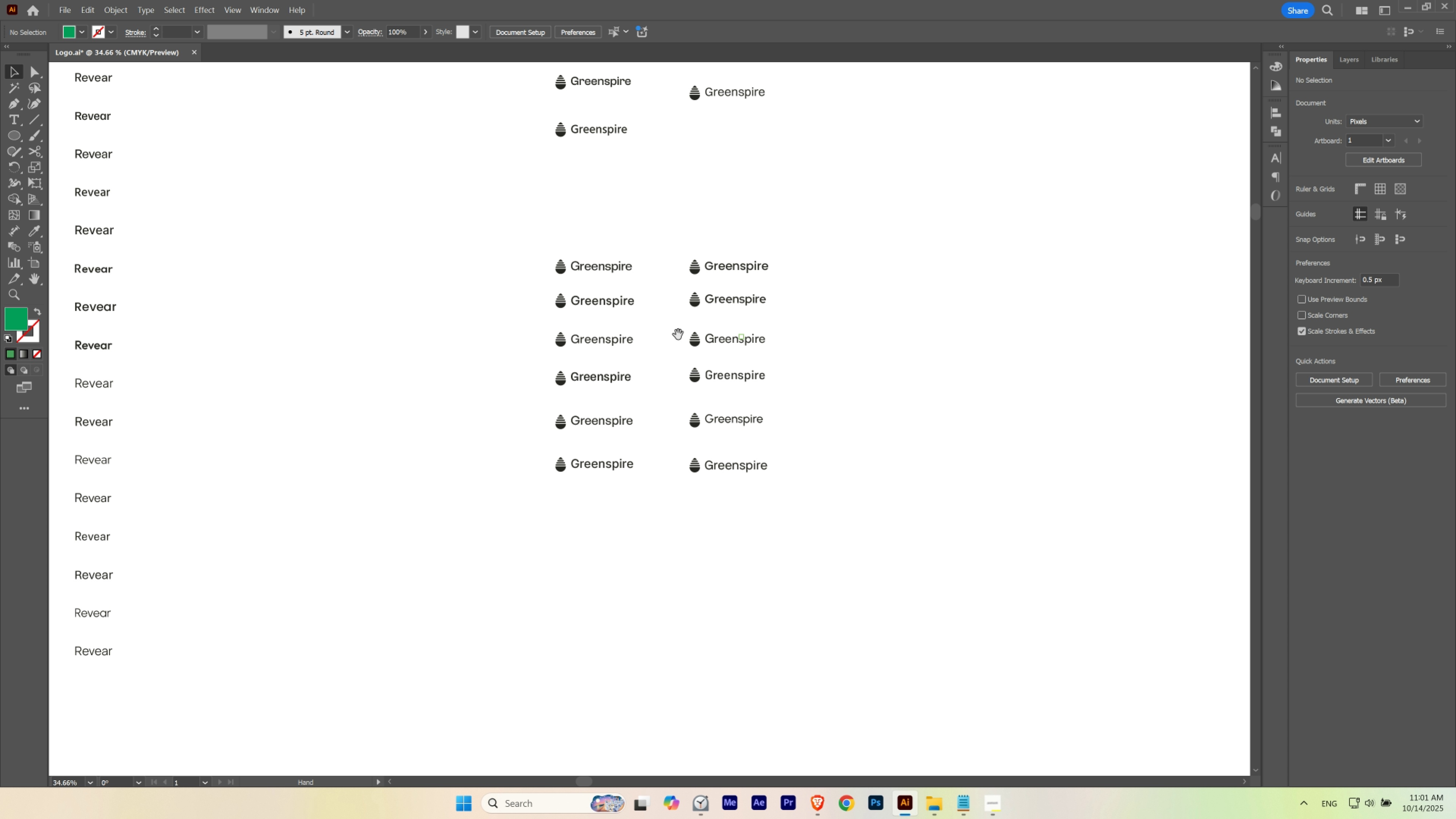 
hold_key(key=Space, duration=1.31)
 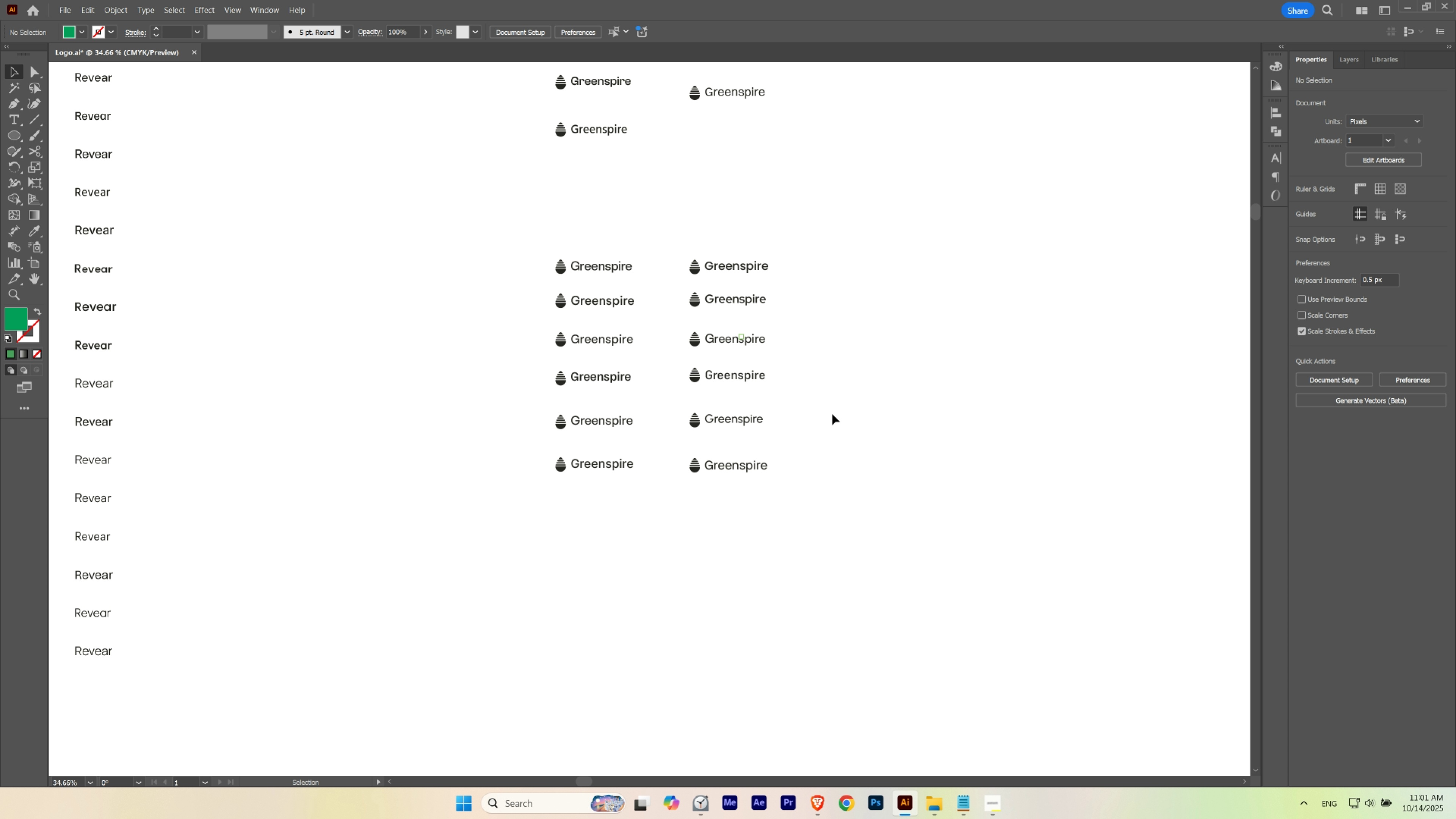 
left_click([832, 414])
 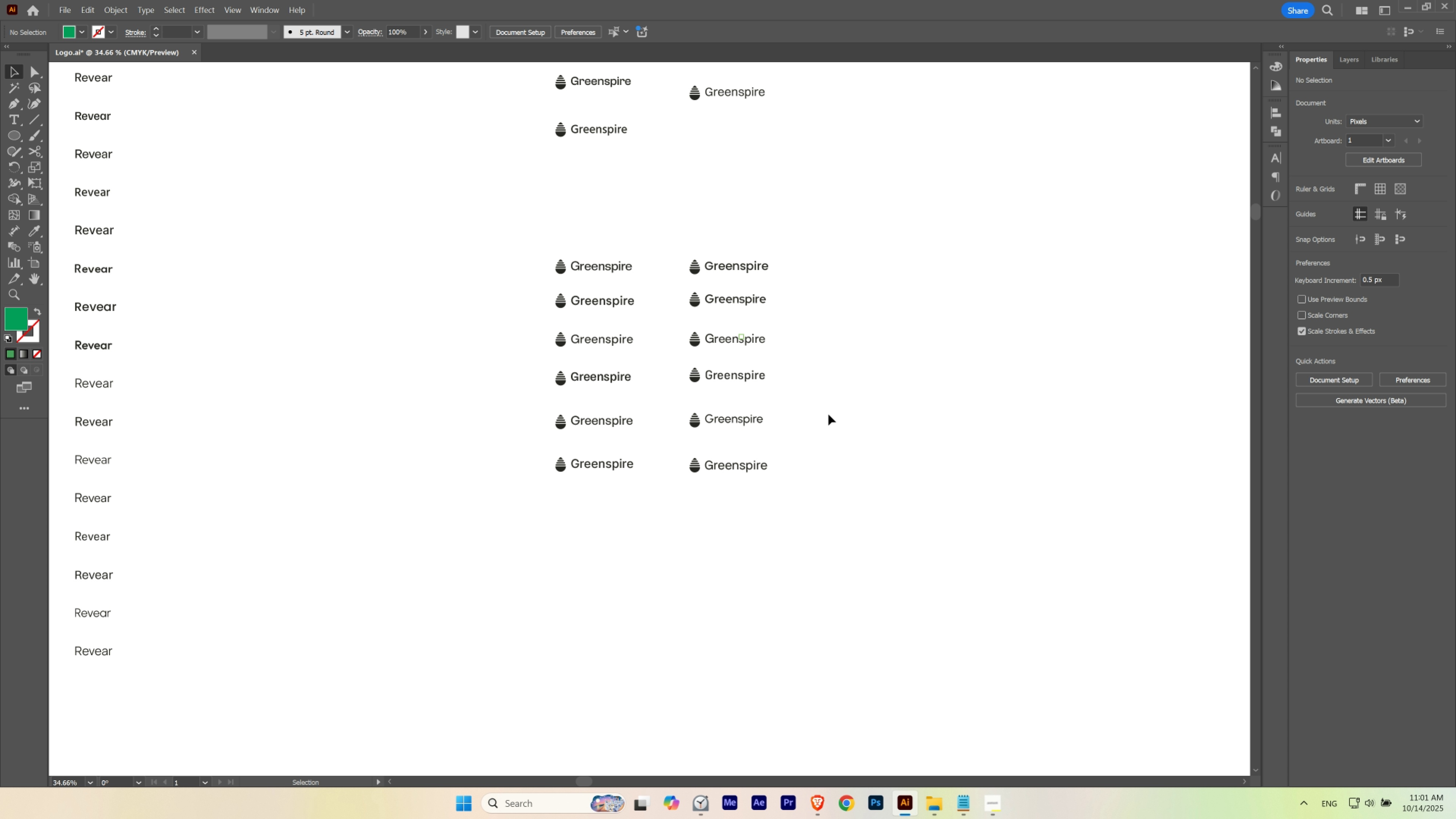 
hold_key(key=ControlLeft, duration=0.54)
 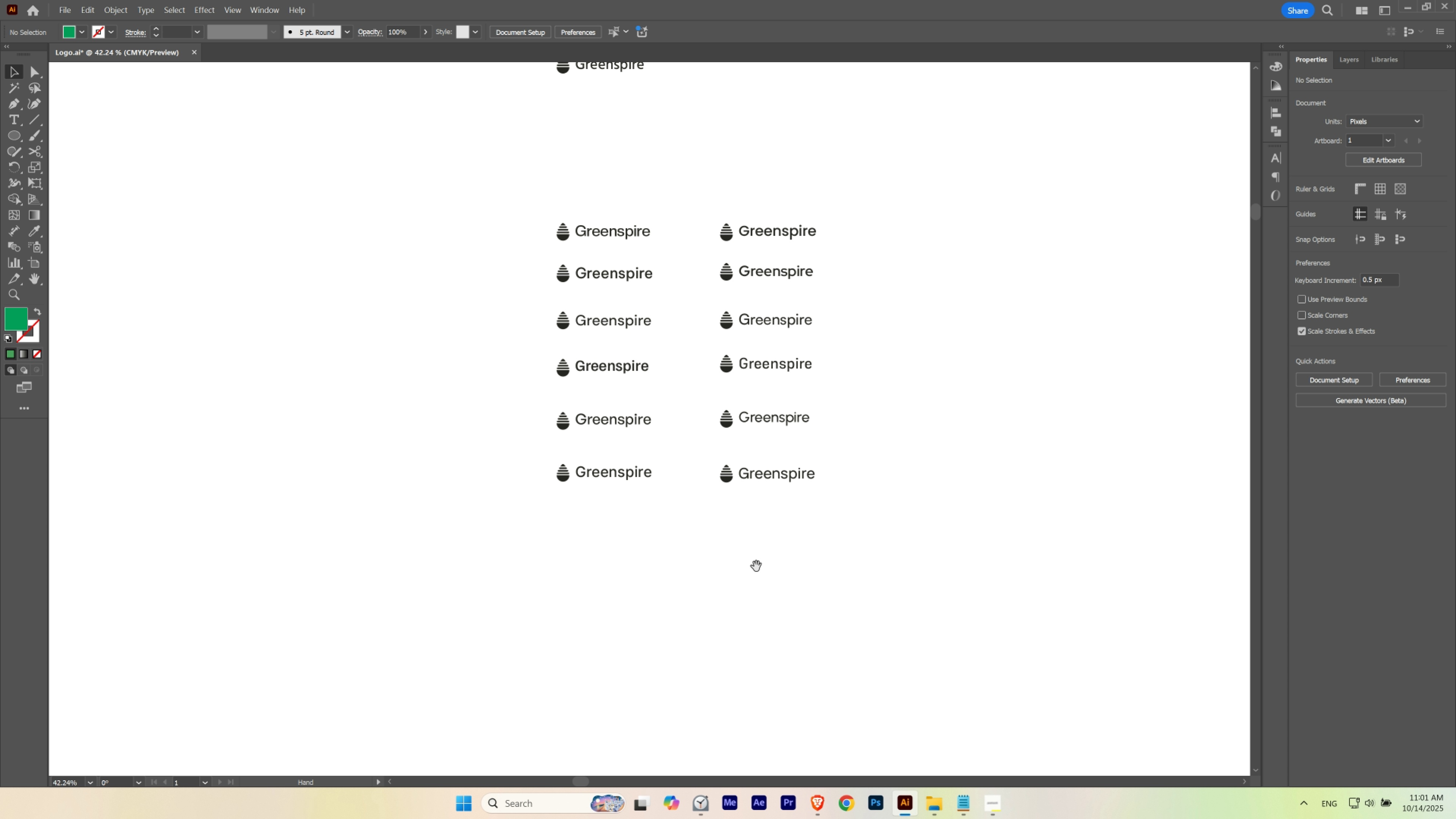 
hold_key(key=Space, duration=1.07)
 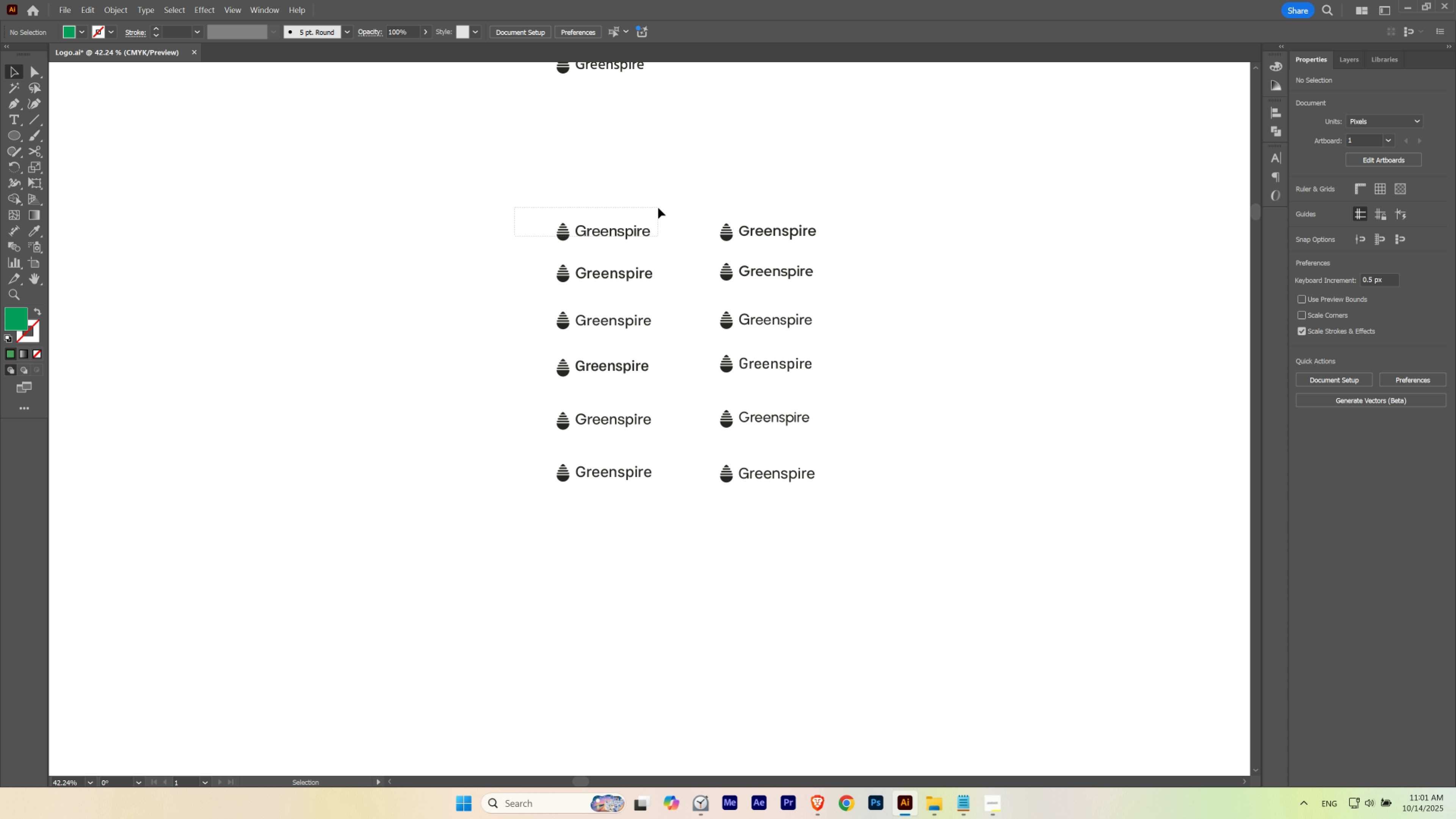 
wait(8.25)
 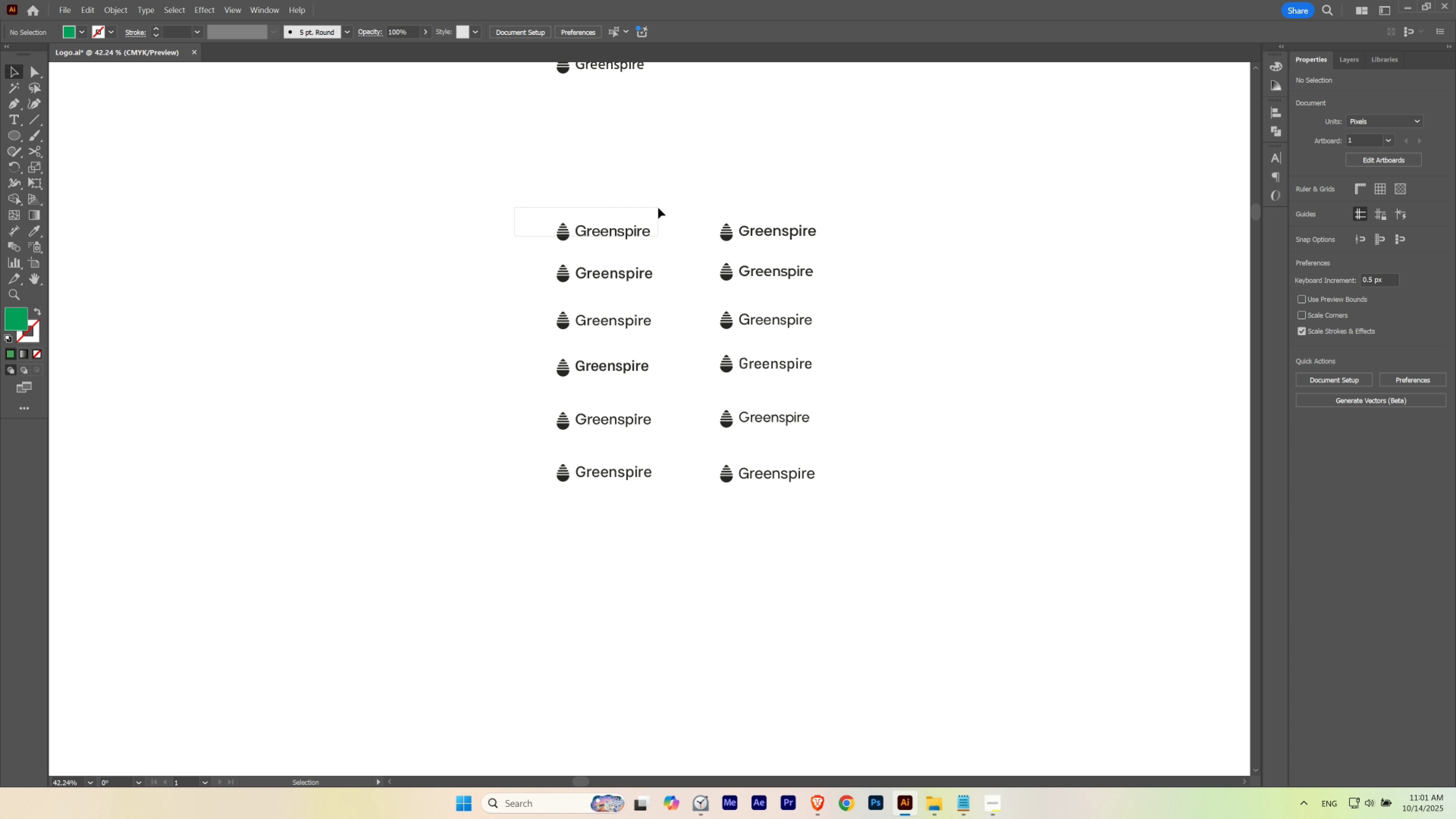 
hold_key(key=ShiftLeft, duration=1.42)
 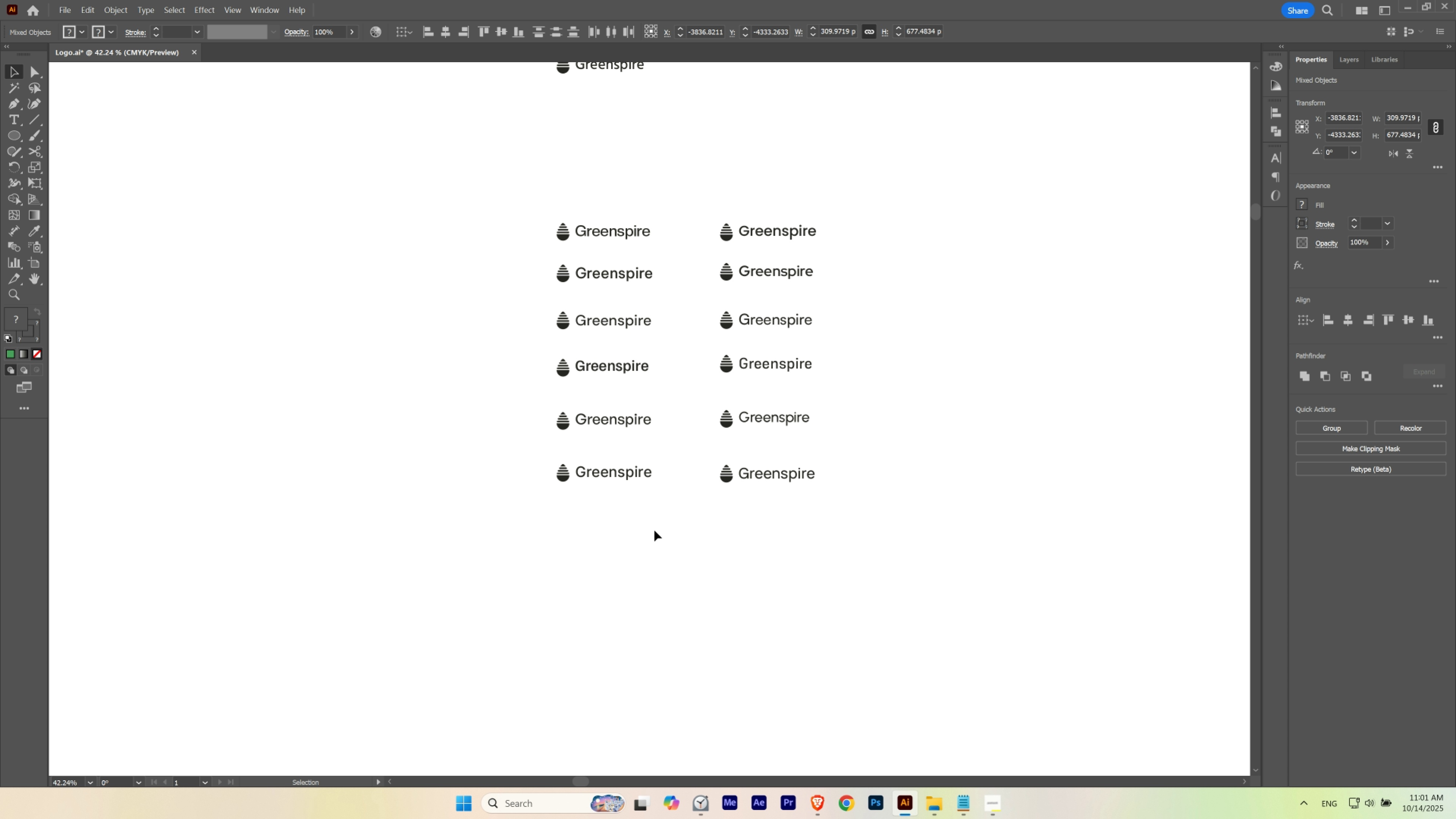 
hold_key(key=ShiftLeft, duration=1.22)
 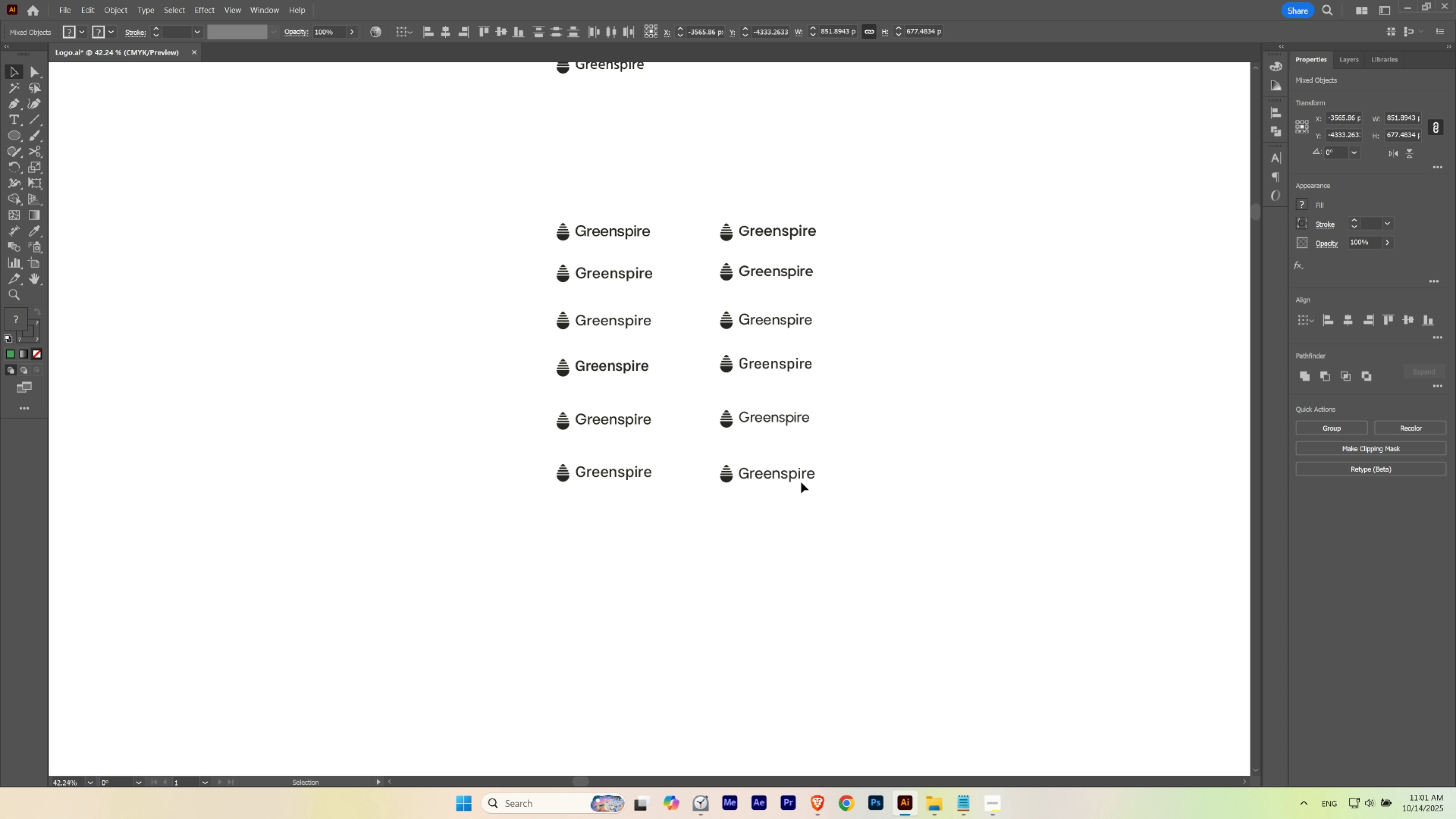 
hold_key(key=ShiftLeft, duration=1.53)
 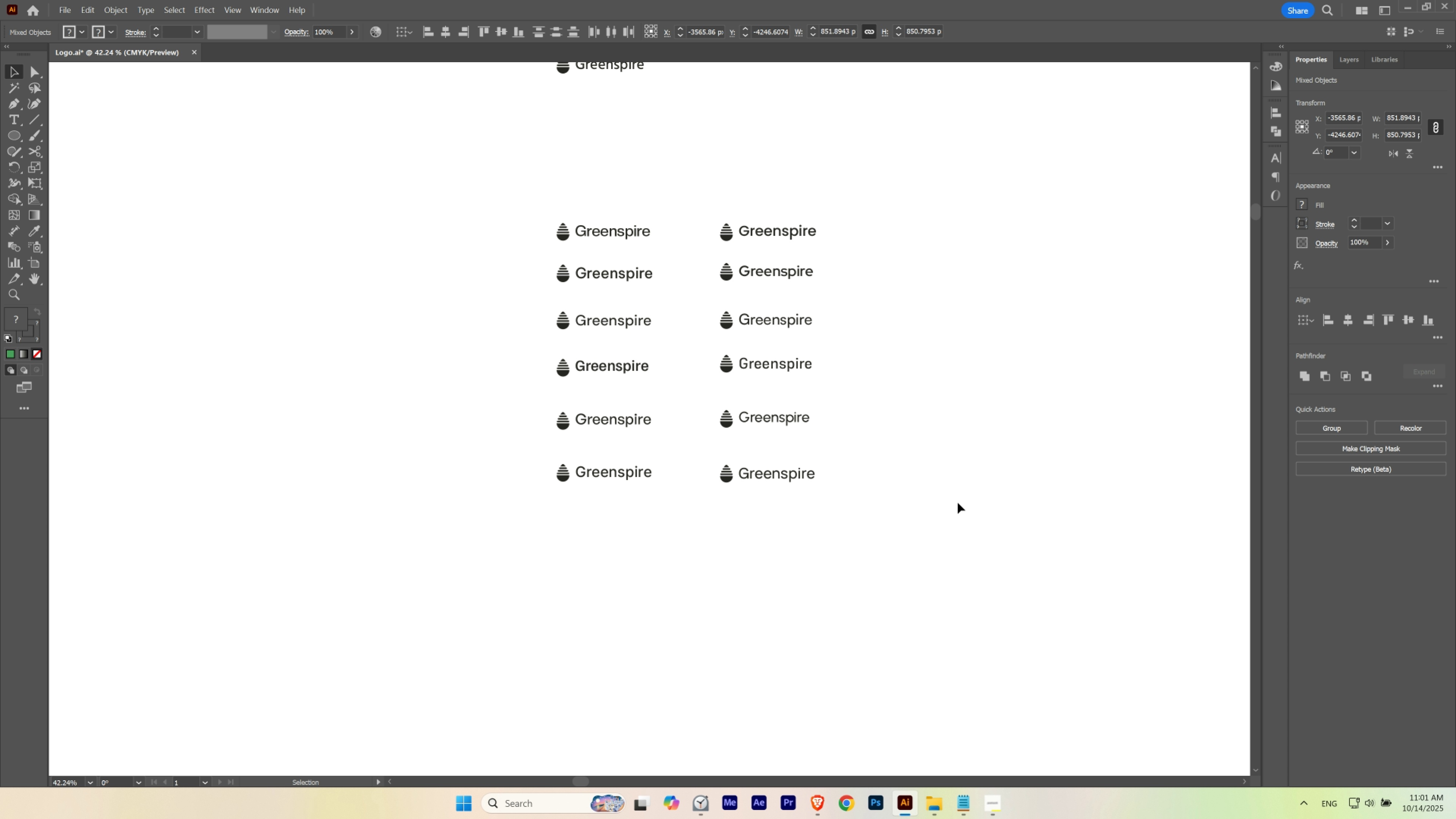 
key(Shift+ShiftLeft)
 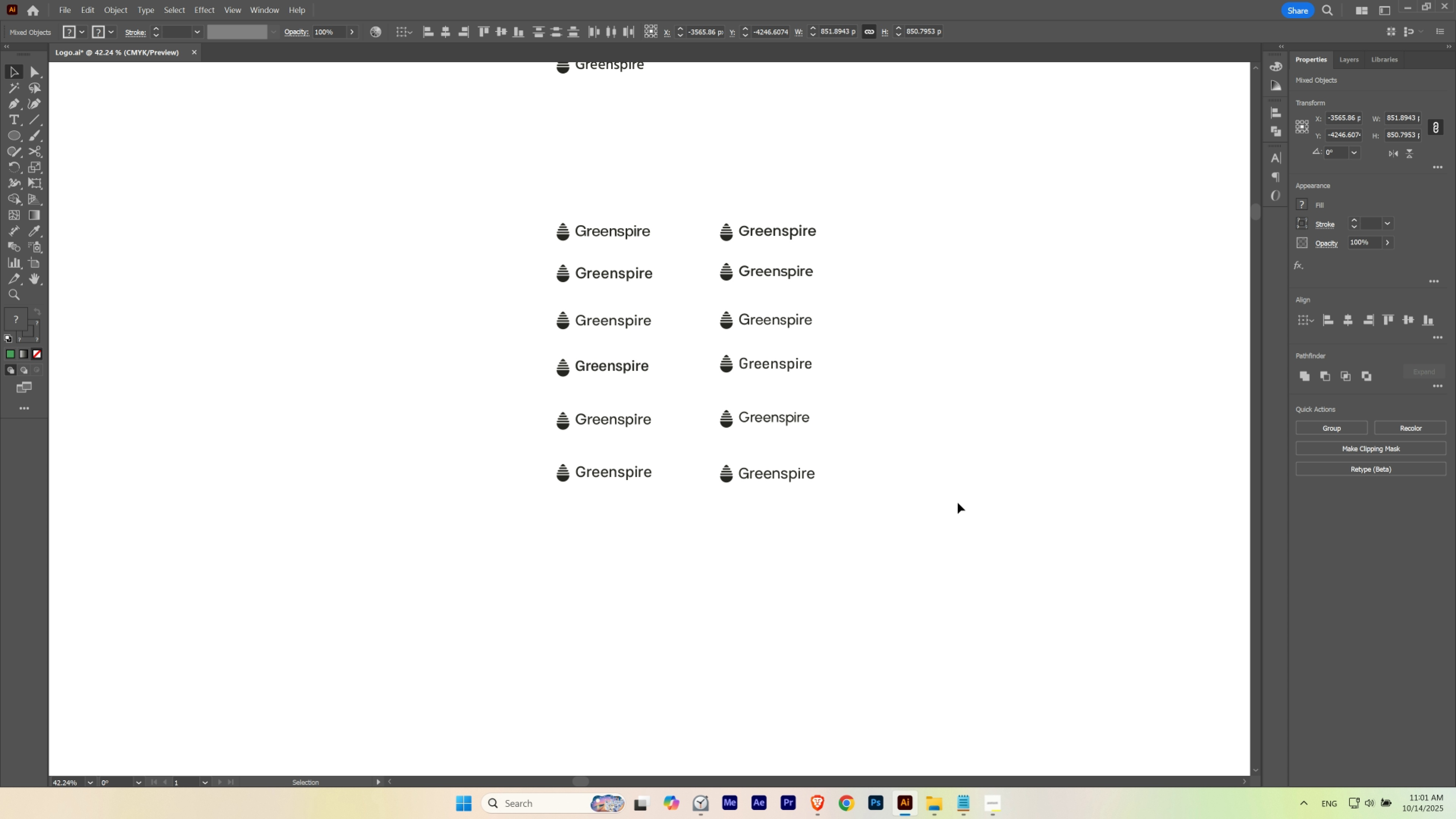 
key(Shift+ShiftLeft)
 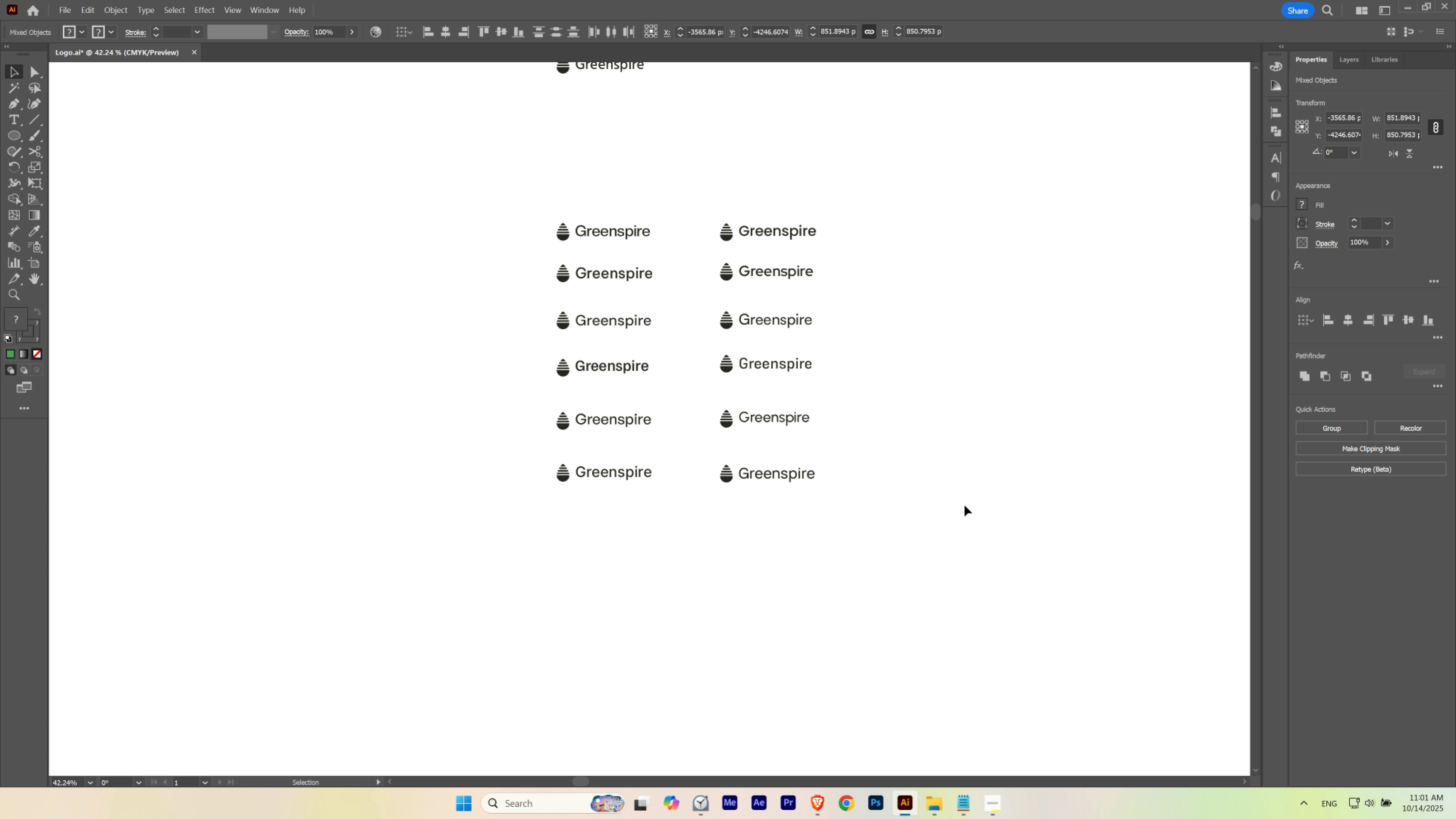 
hold_key(key=ShiftLeft, duration=1.3)
 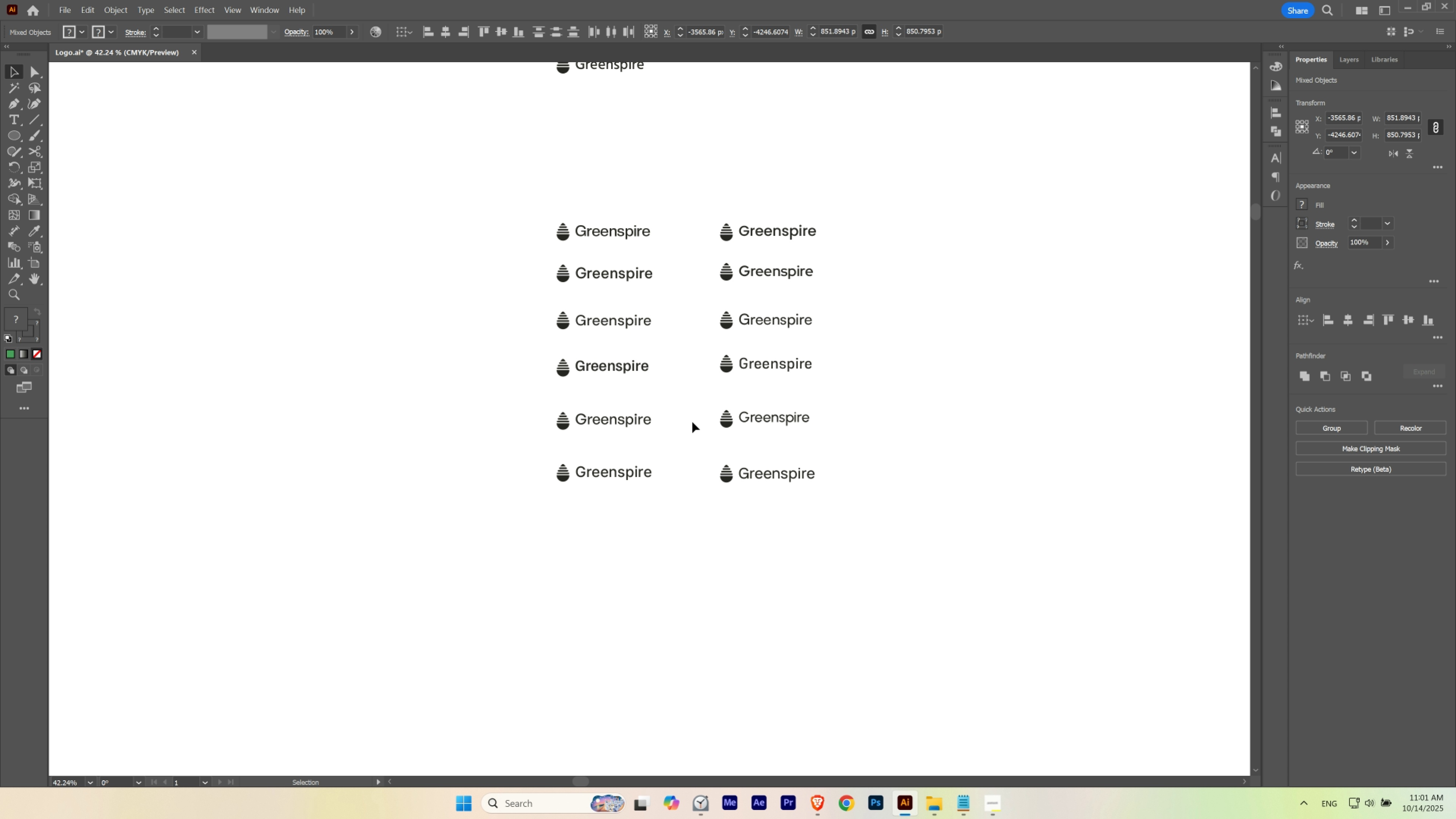 
hold_key(key=ControlLeft, duration=0.41)
 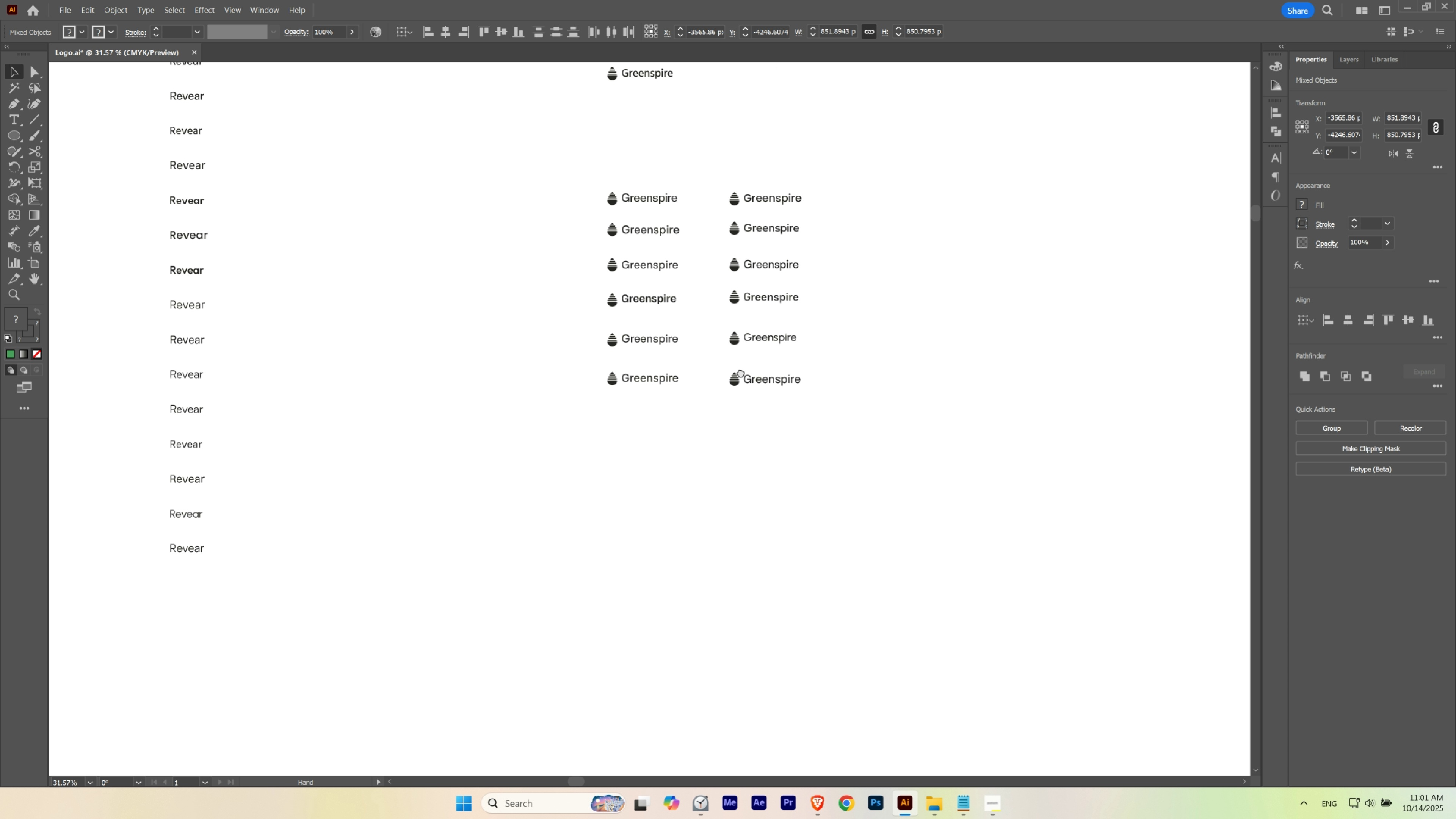 
hold_key(key=Space, duration=1.06)
 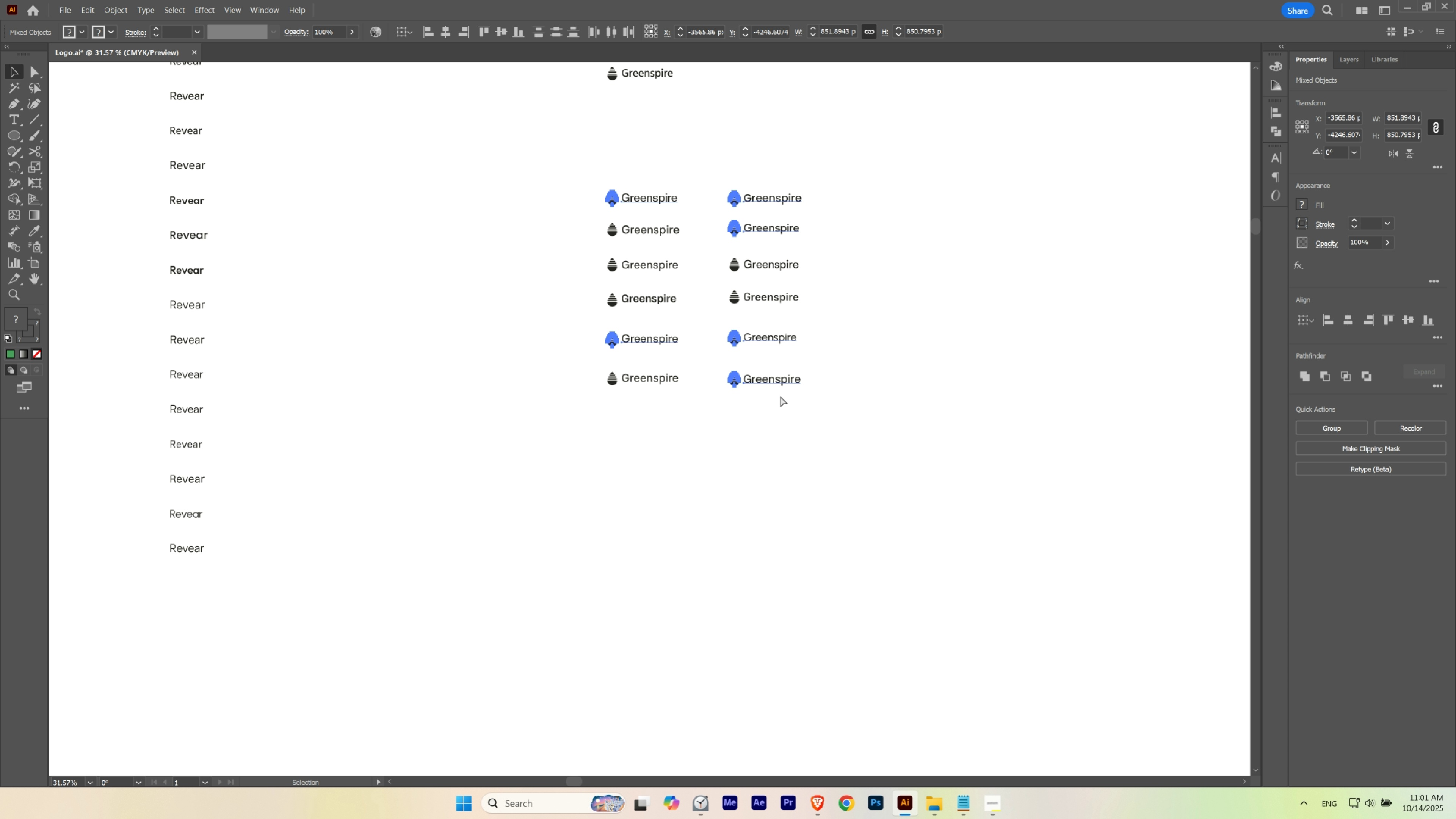 
key(Control+ControlLeft)
 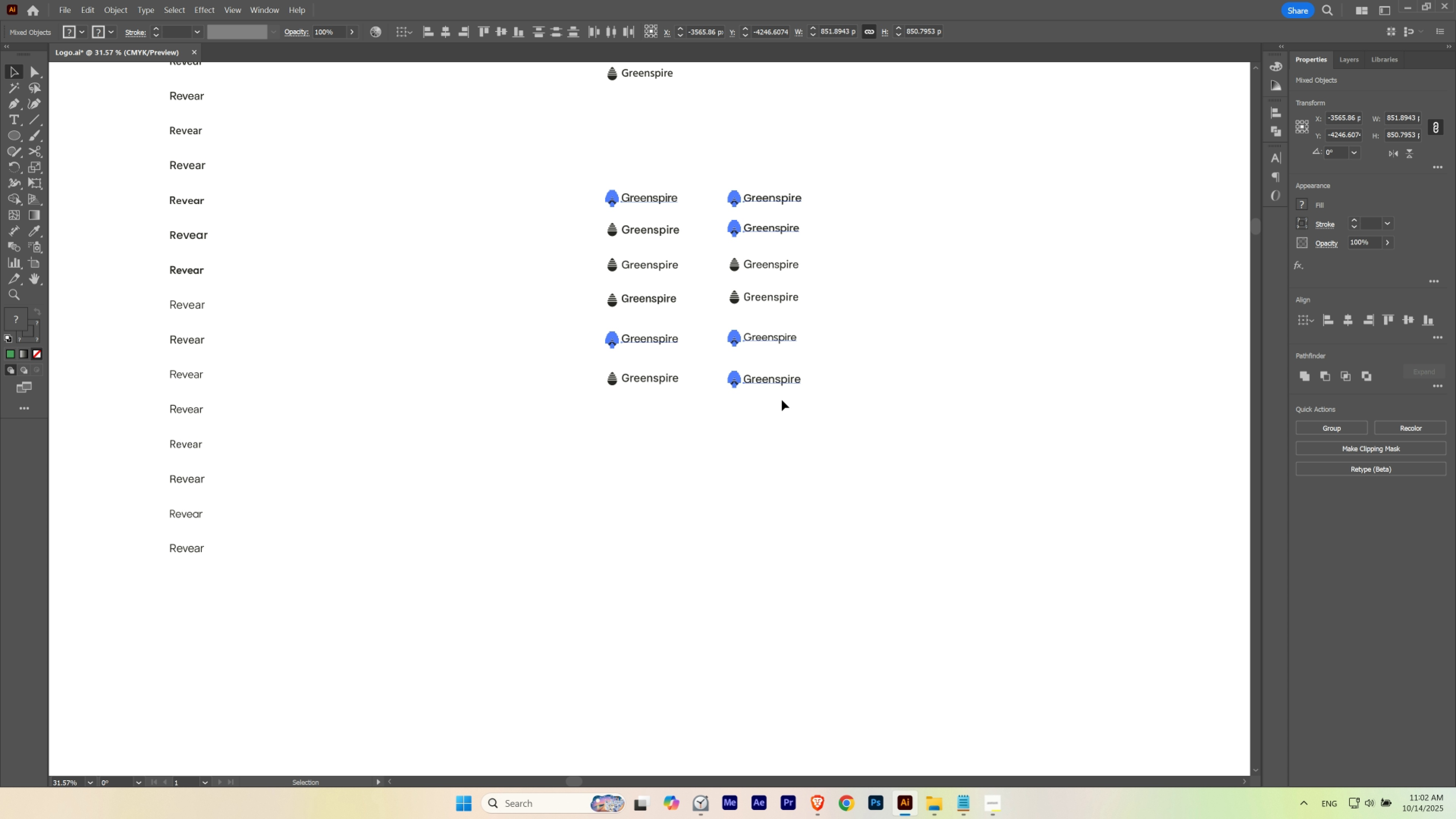 
key(Control+H)
 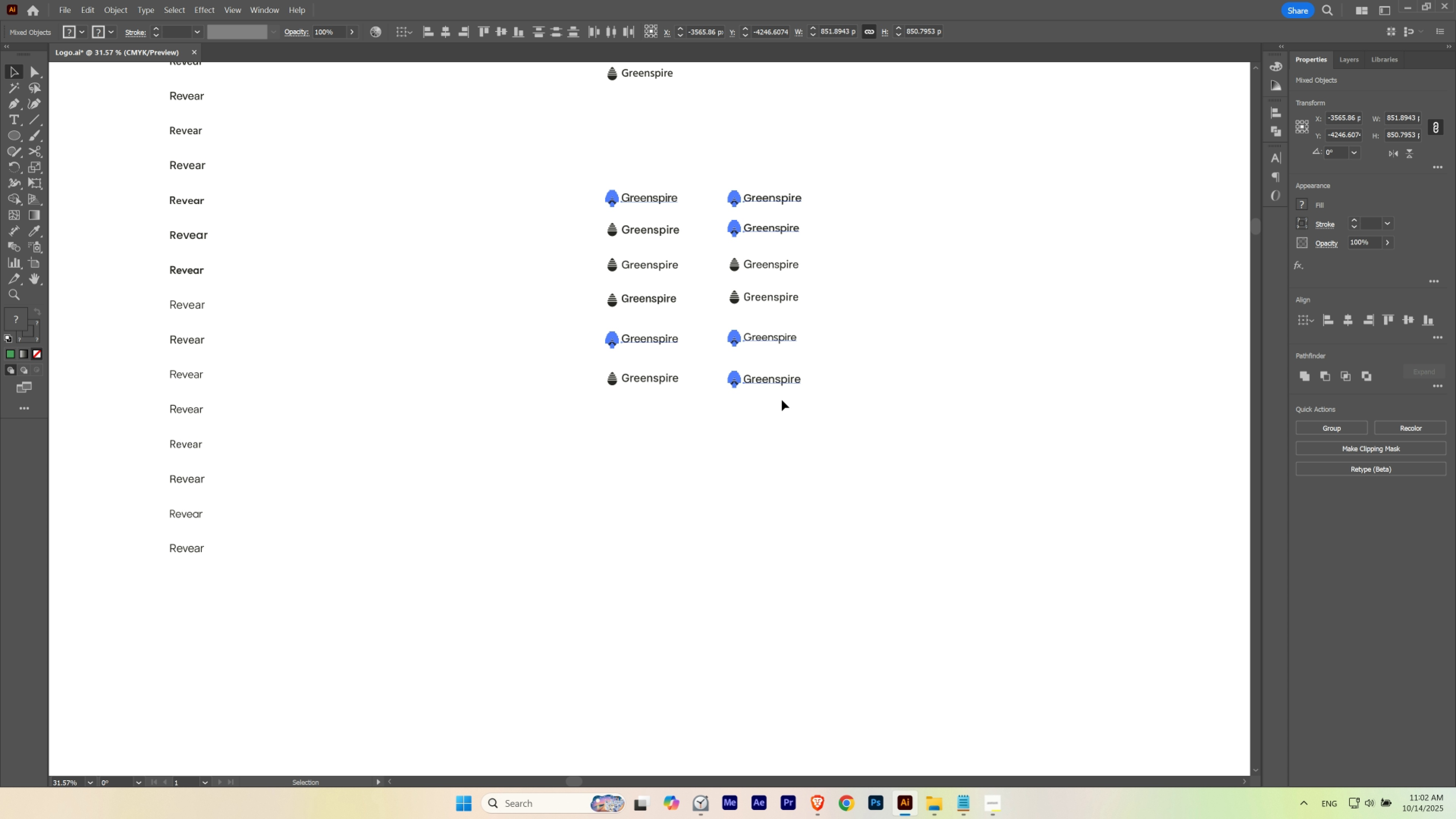 
key(Control+ControlLeft)
 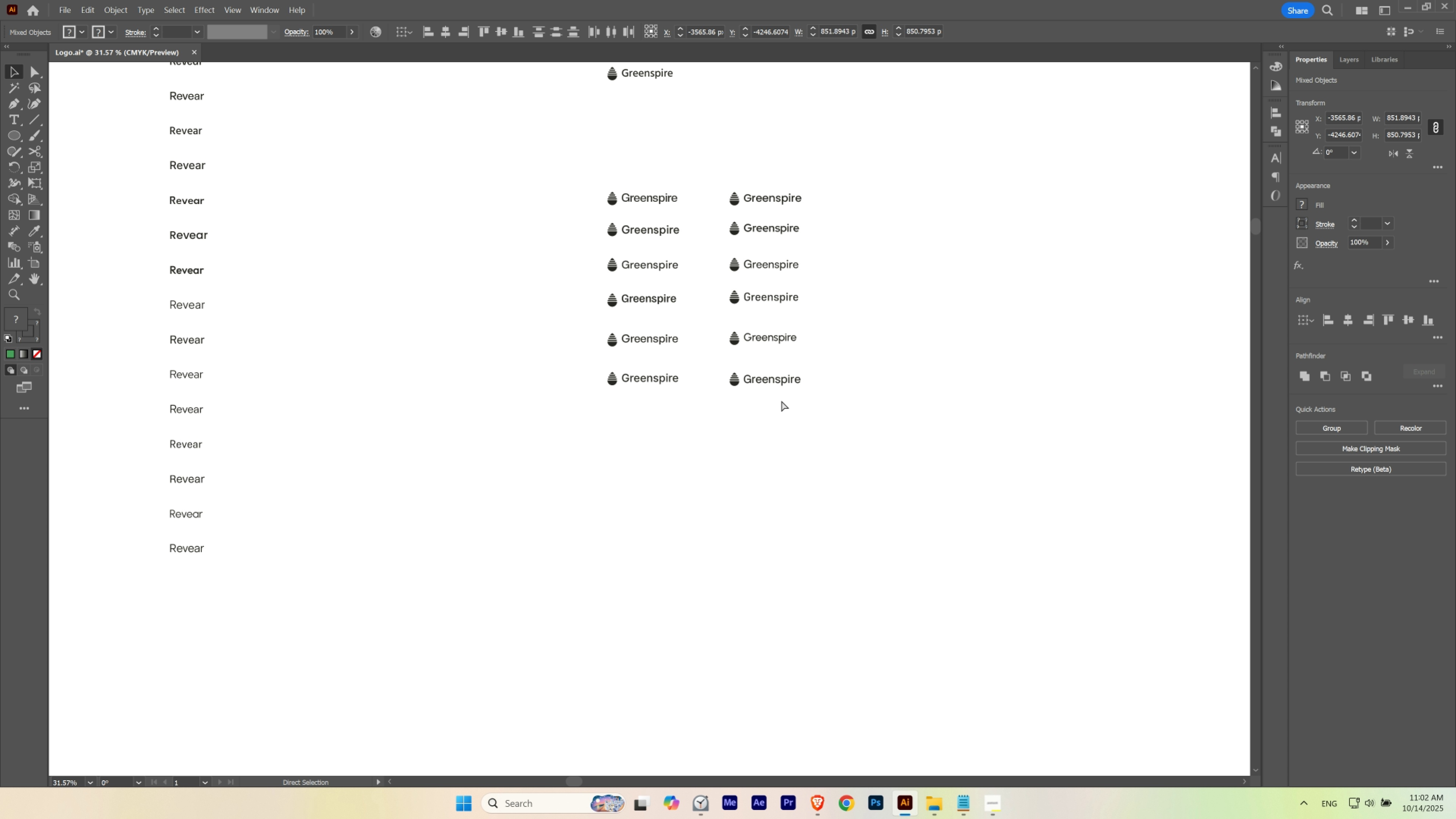 
key(Control+H)
 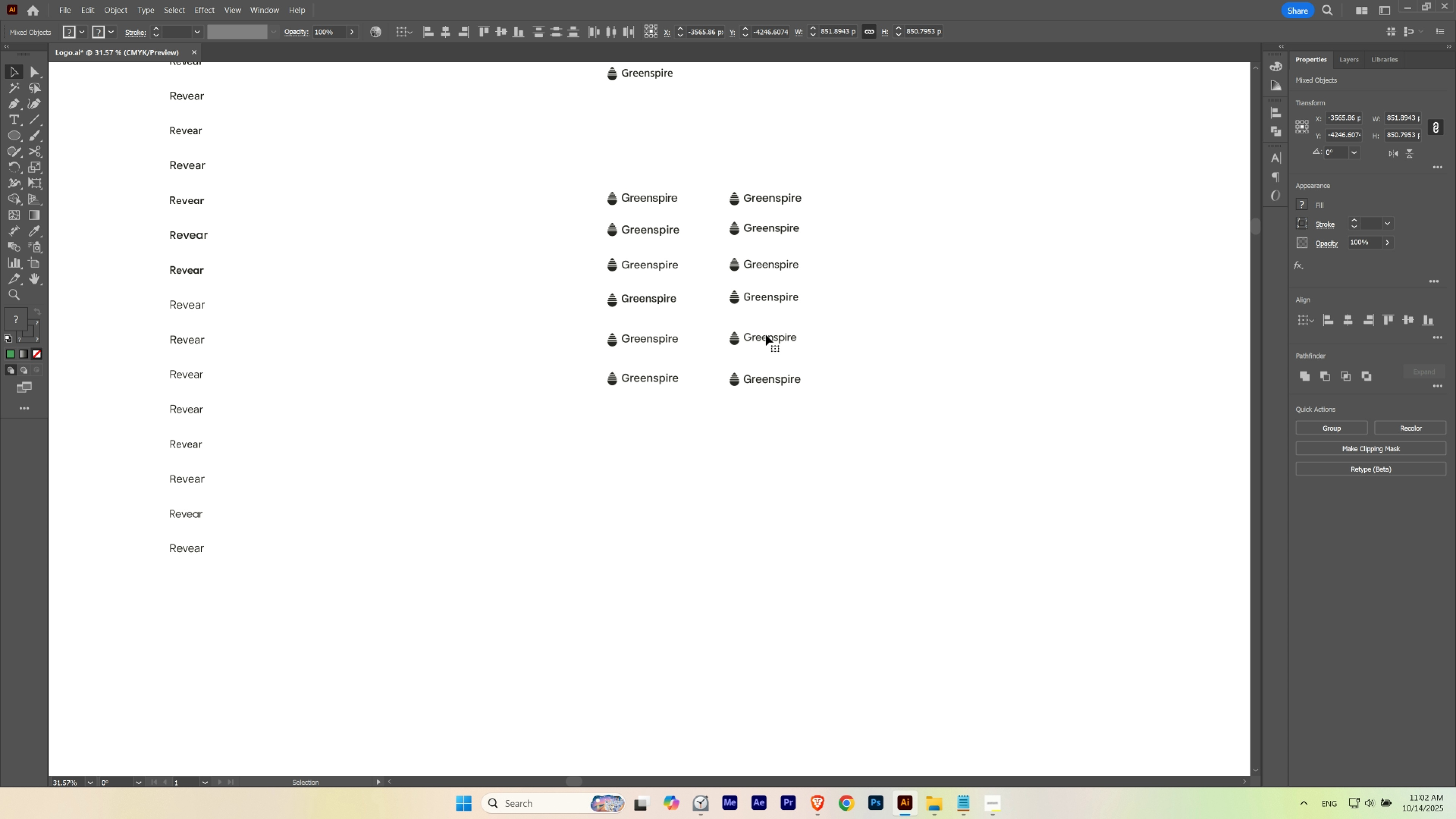 
hold_key(key=ShiftLeft, duration=1.08)
 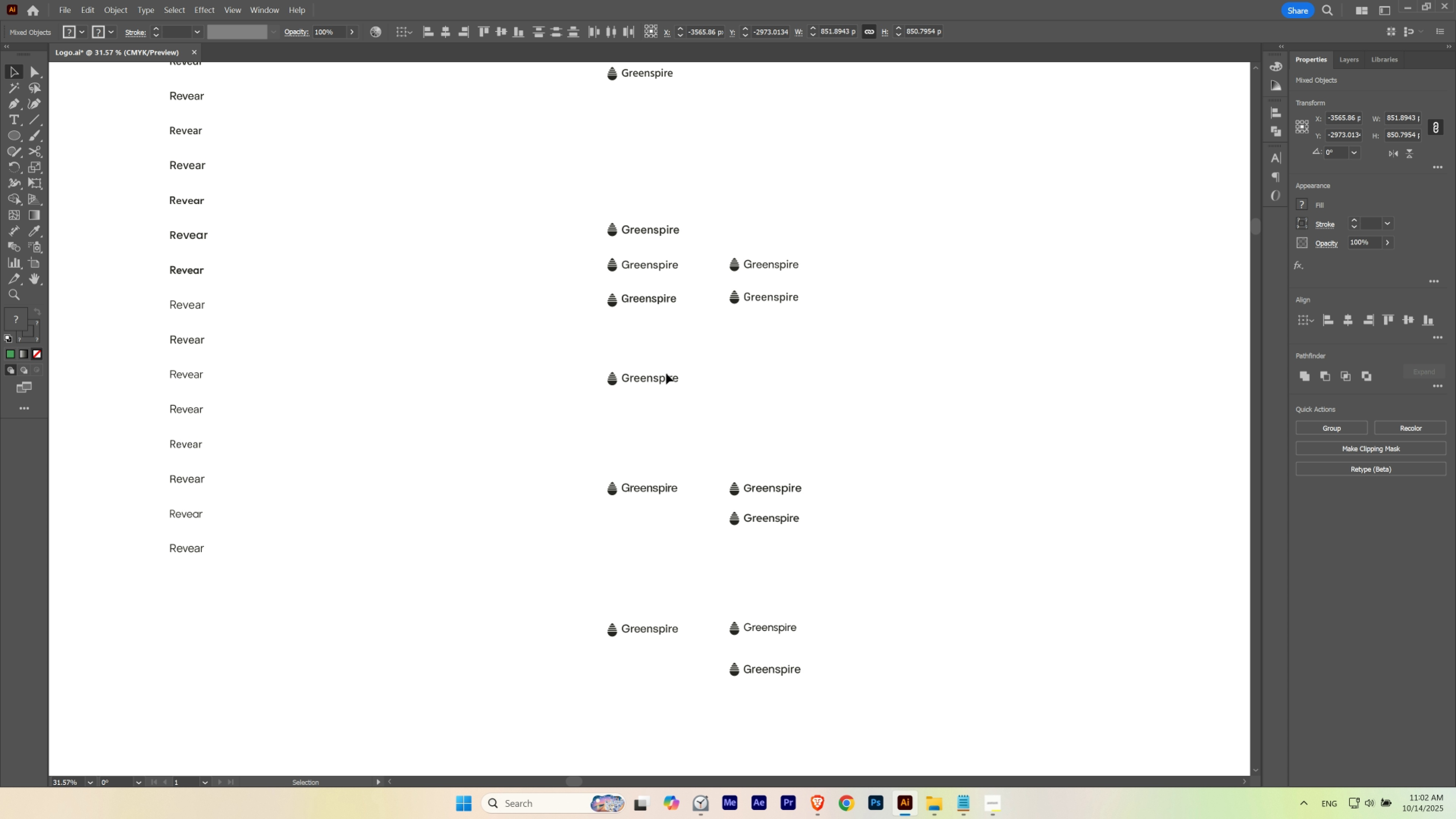 
hold_key(key=ShiftLeft, duration=1.02)
 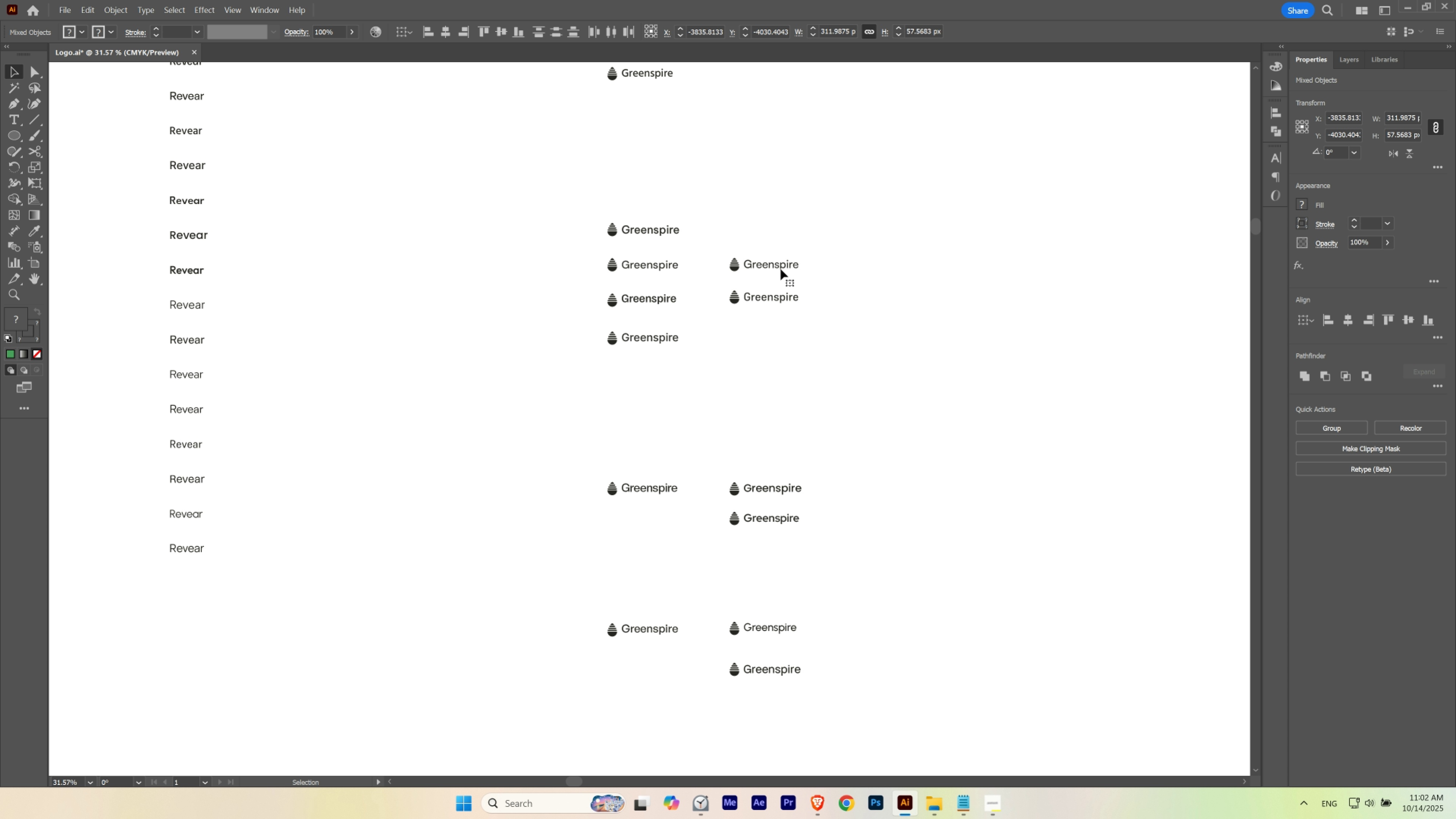 
hold_key(key=ShiftLeft, duration=1.33)
 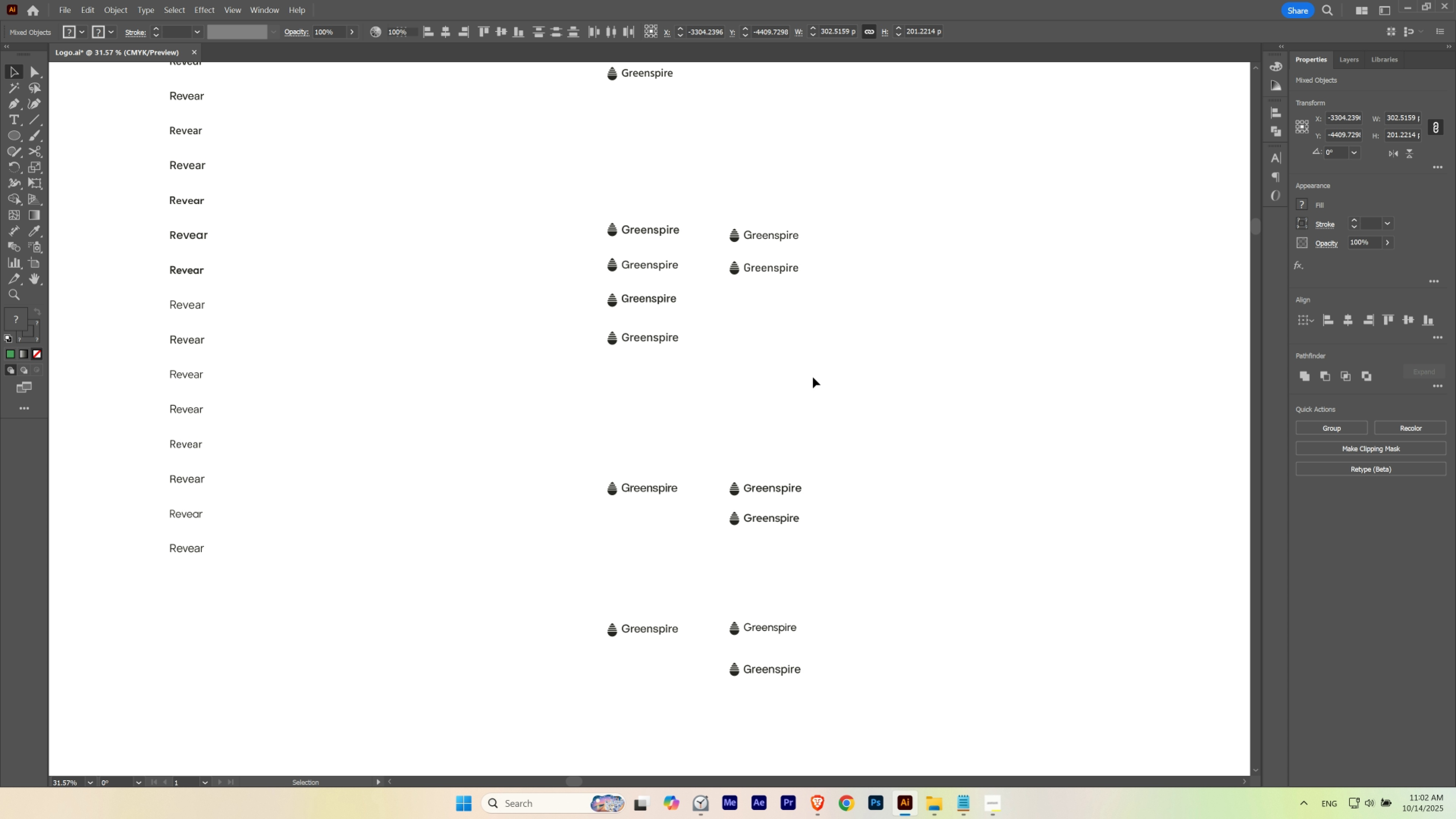 
hold_key(key=Space, duration=1.33)
 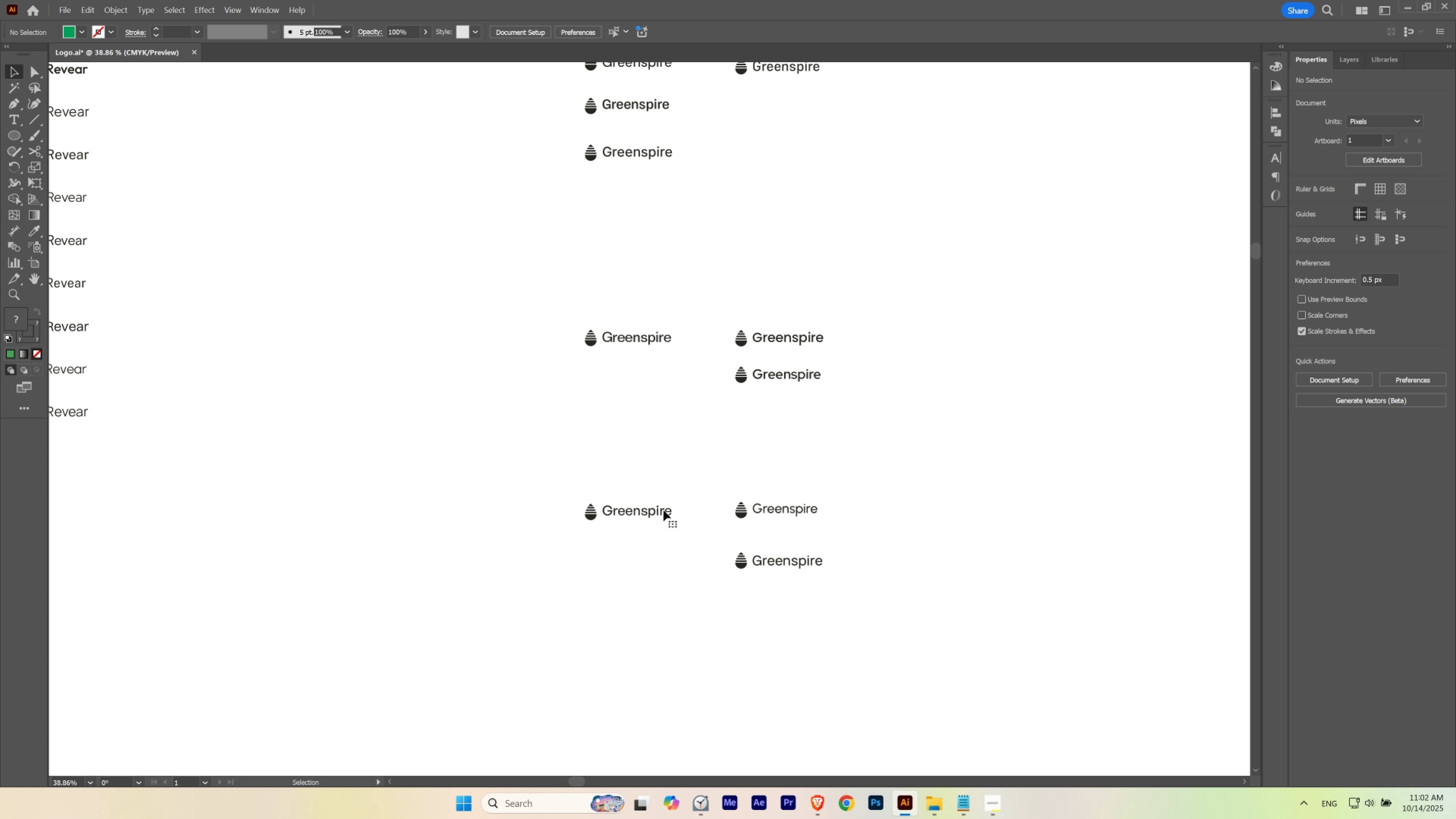 
hold_key(key=ControlLeft, duration=0.45)
 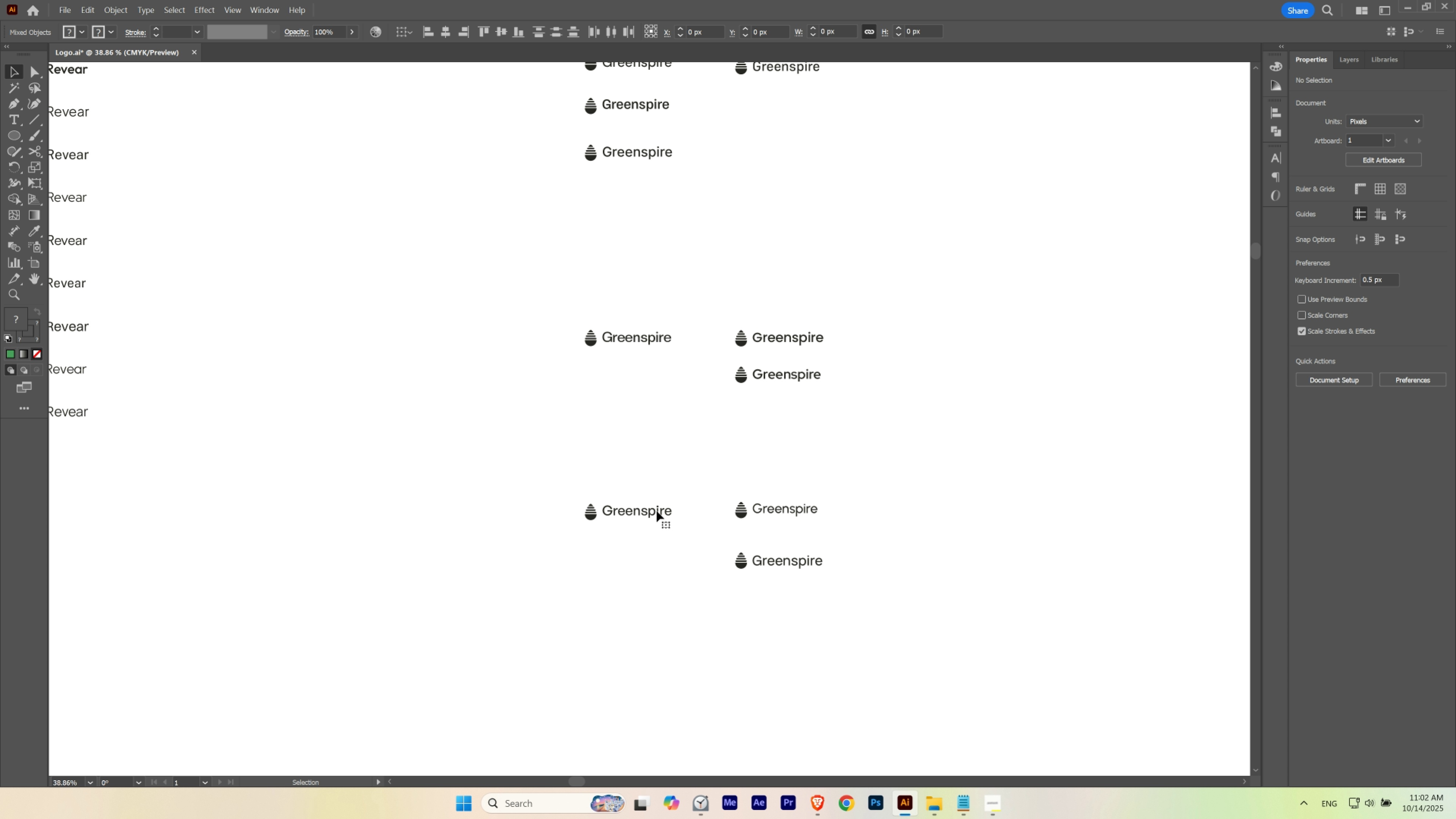 
hold_key(key=ShiftLeft, duration=1.29)
 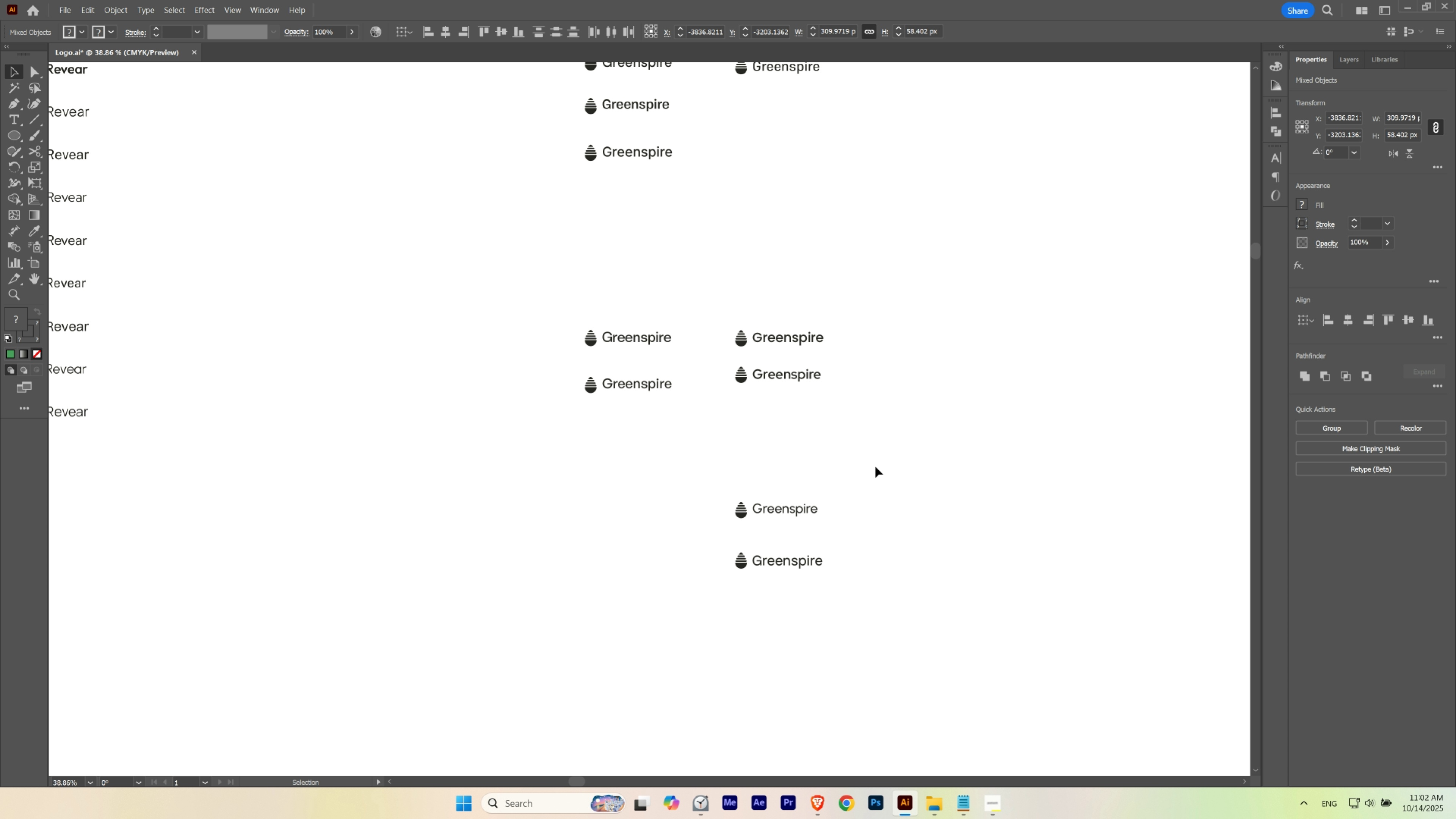 
left_click([875, 468])
 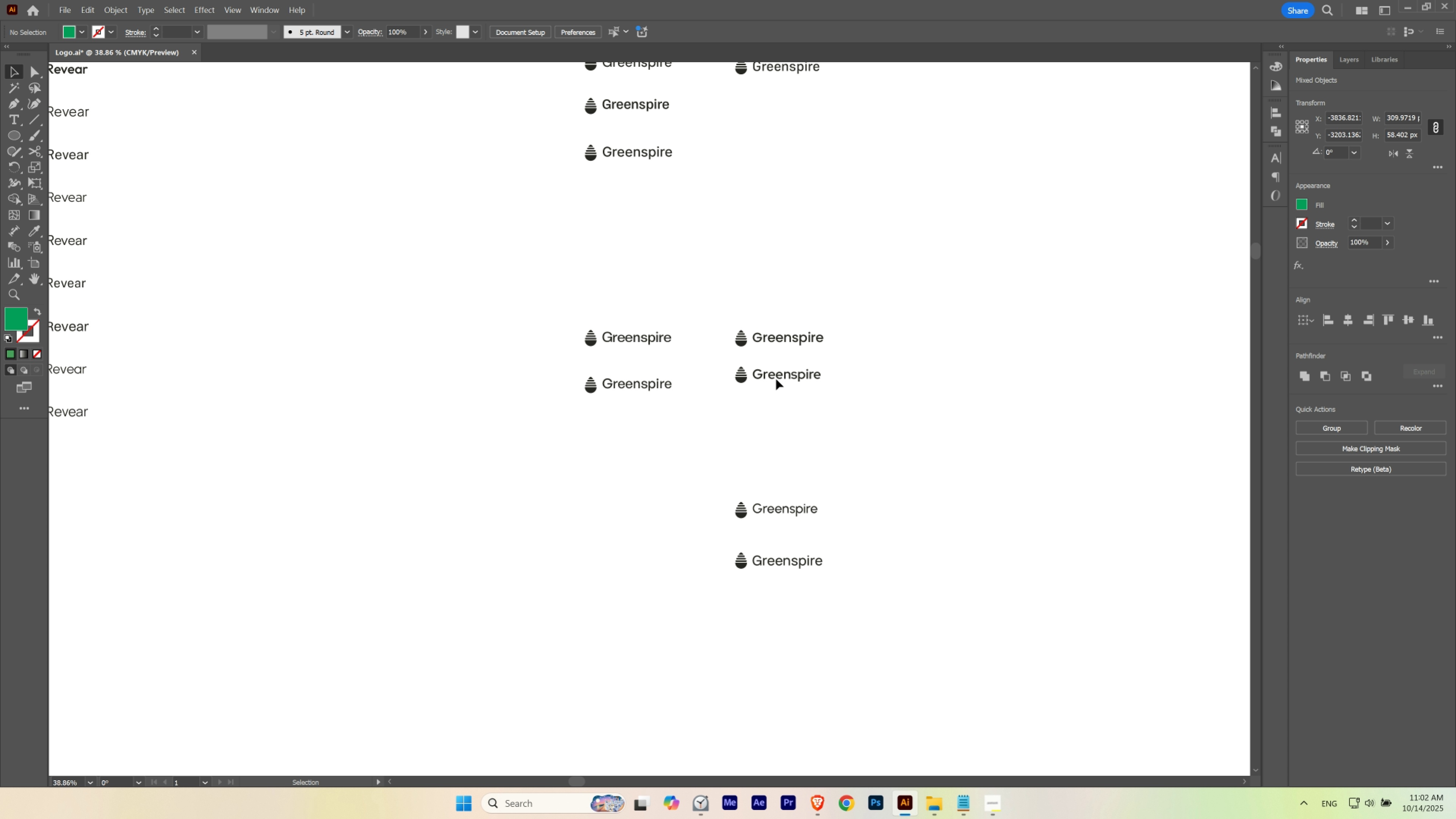 
hold_key(key=ControlLeft, duration=0.43)
 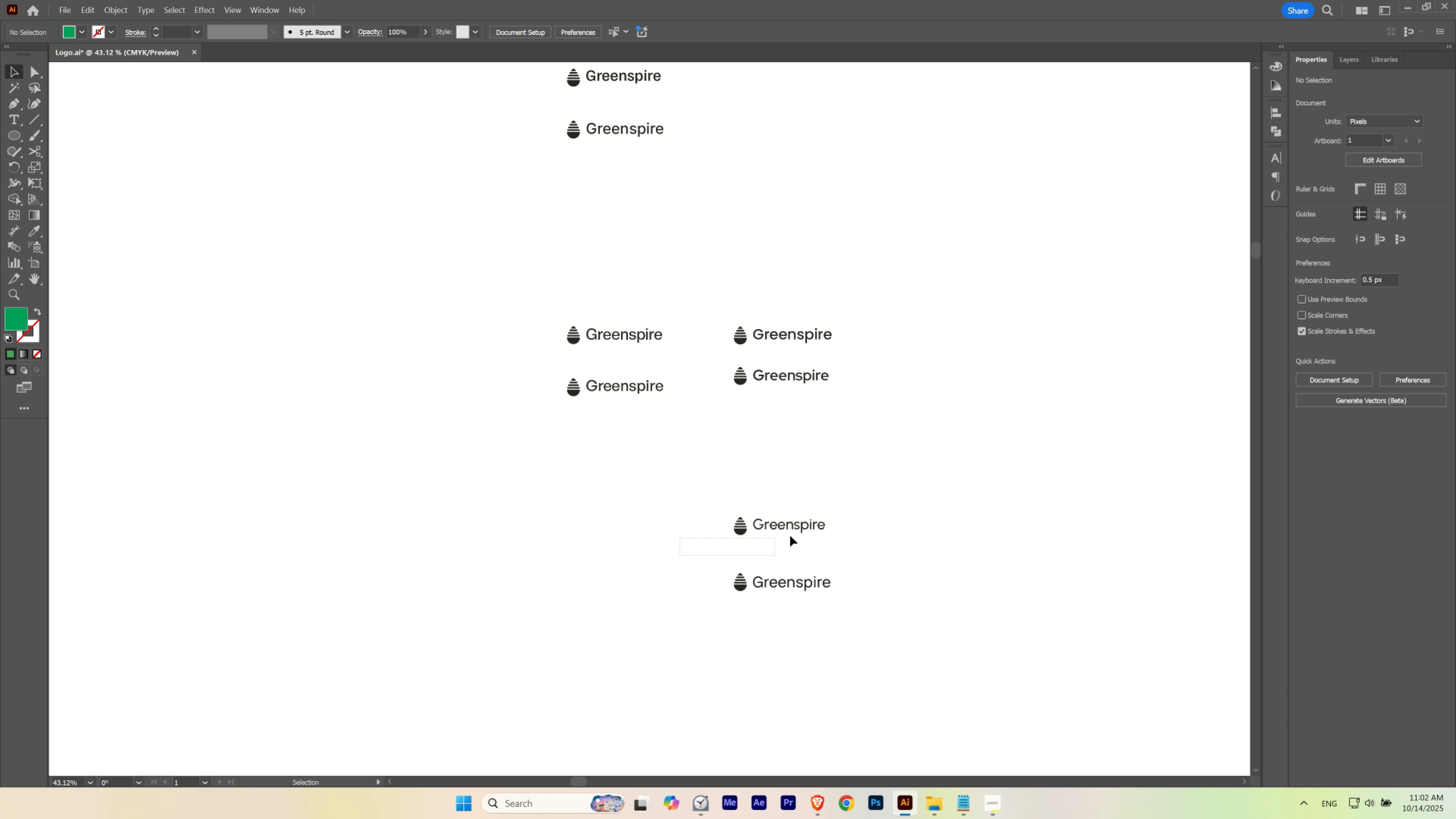 
hold_key(key=Space, duration=0.42)
 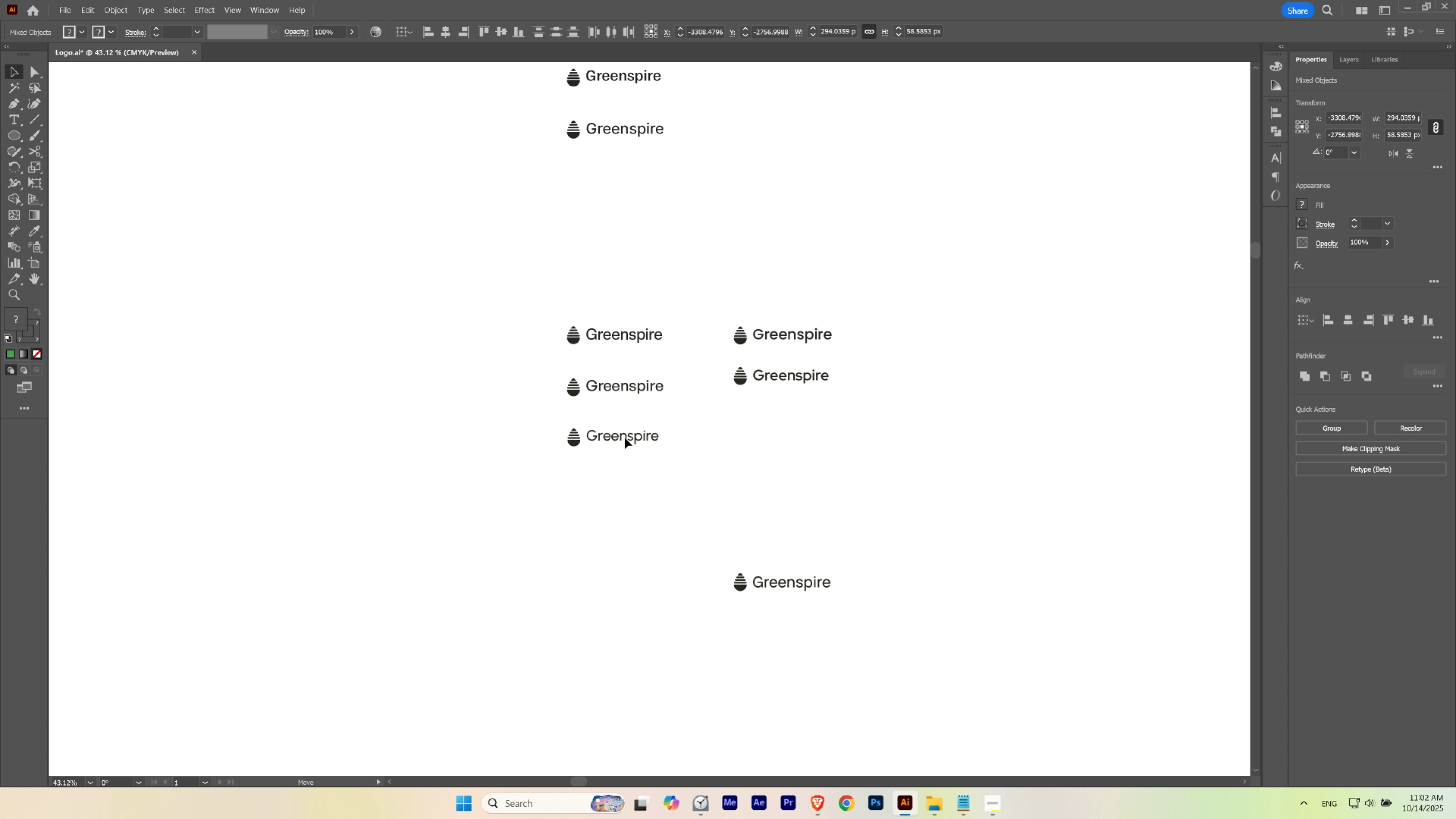 
wait(6.48)
 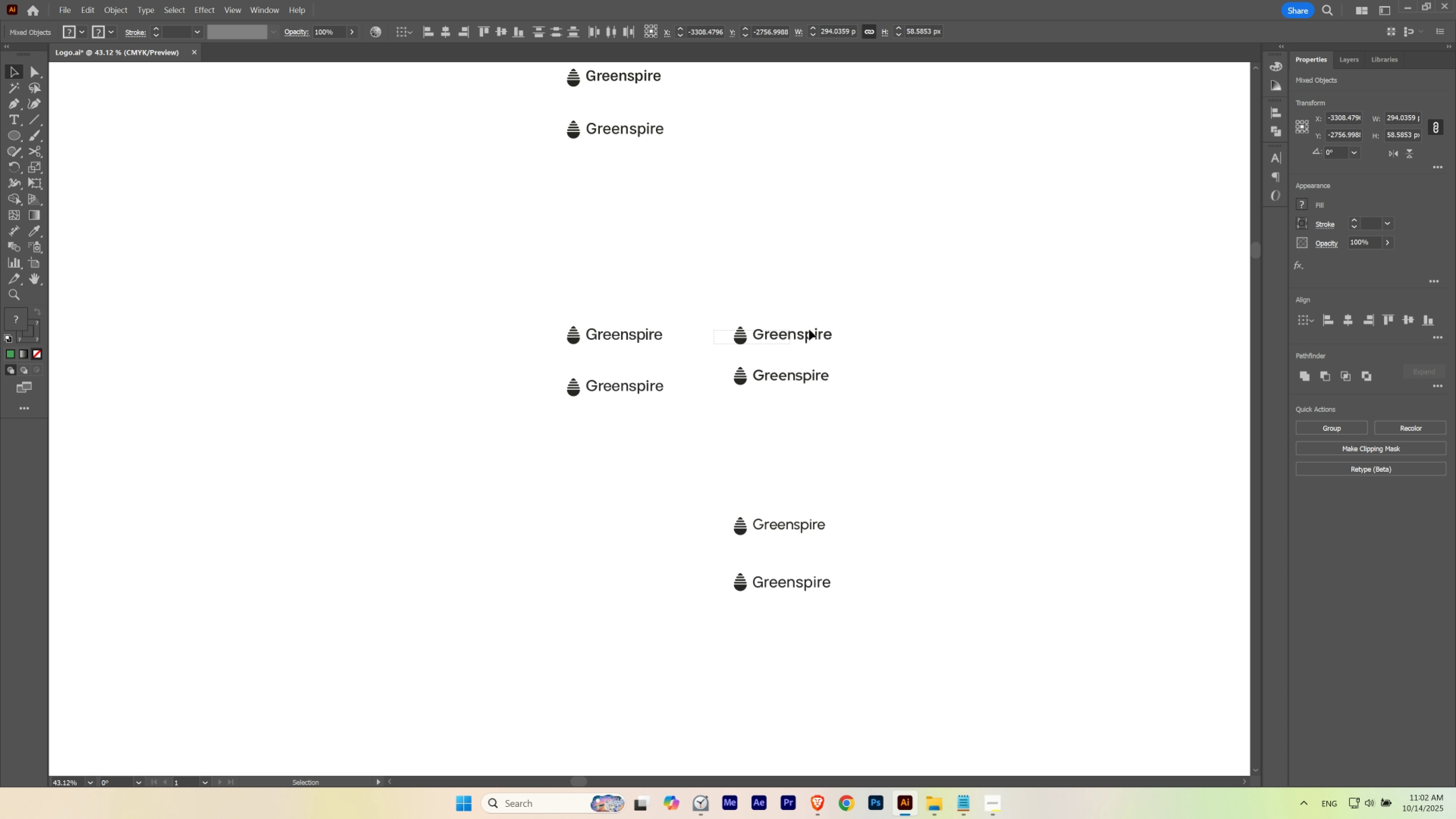 
hold_key(key=ShiftLeft, duration=1.52)
 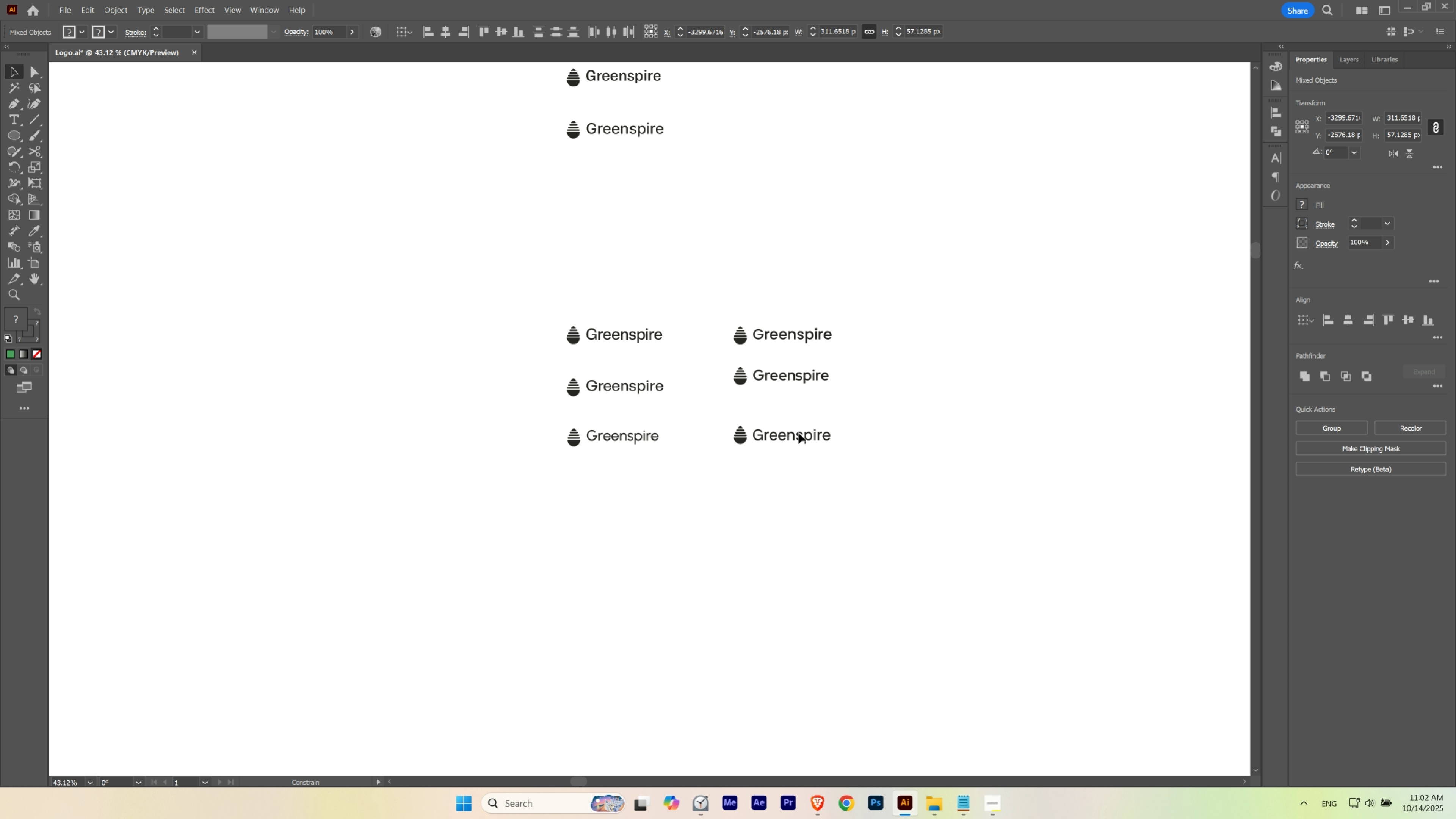 
hold_key(key=ShiftLeft, duration=1.11)
 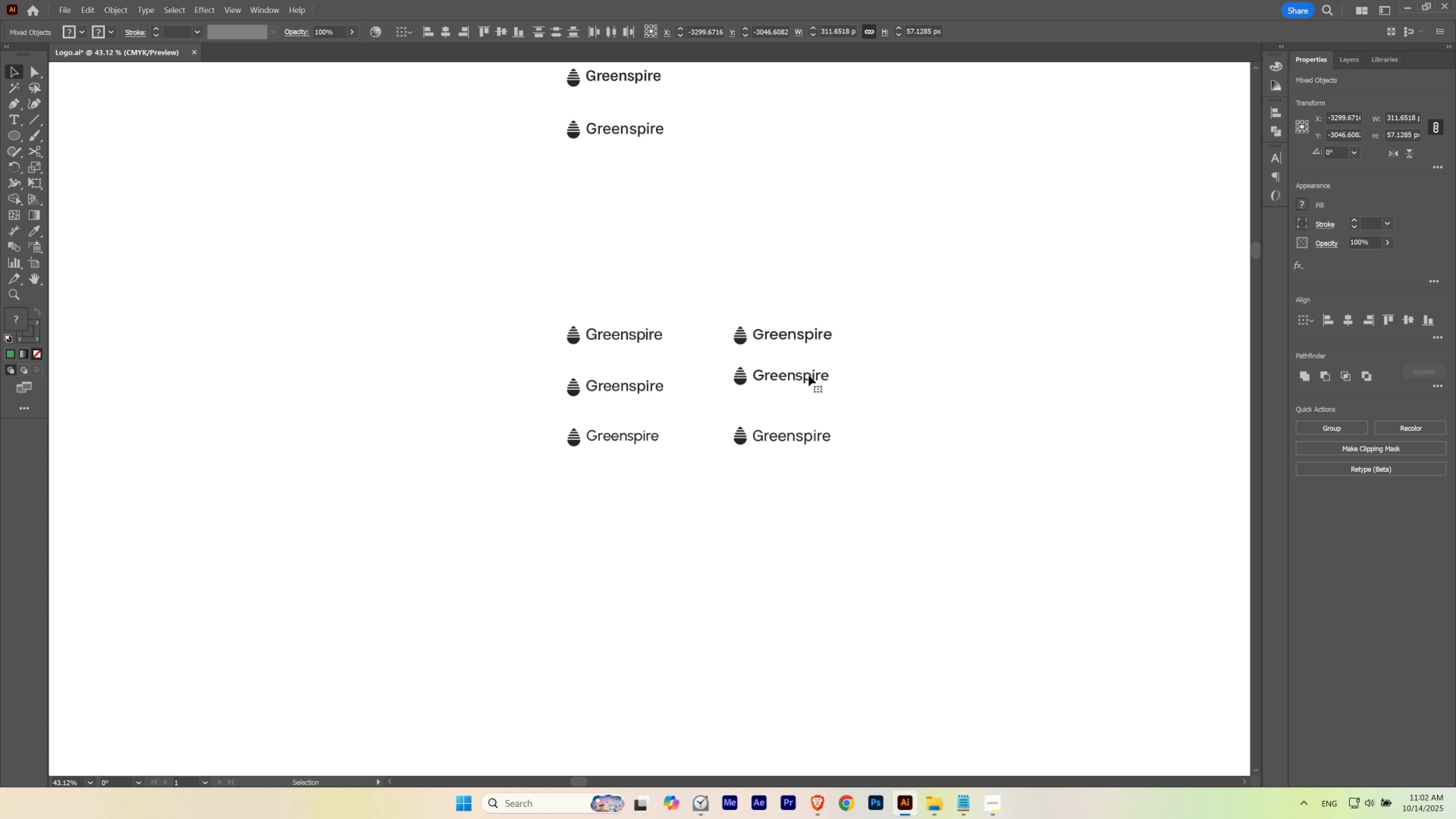 
hold_key(key=ShiftLeft, duration=1.18)
 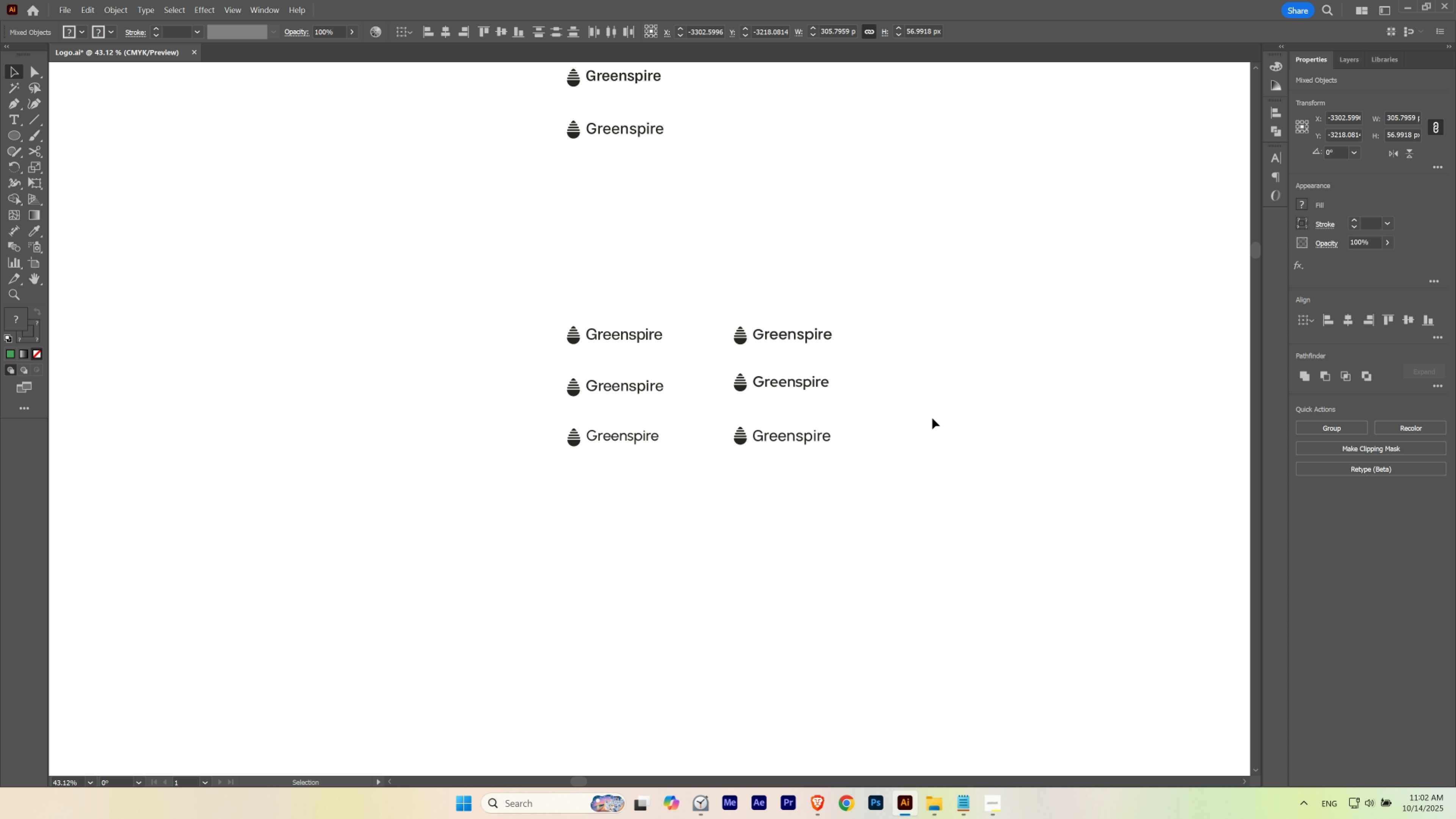 
left_click([932, 418])
 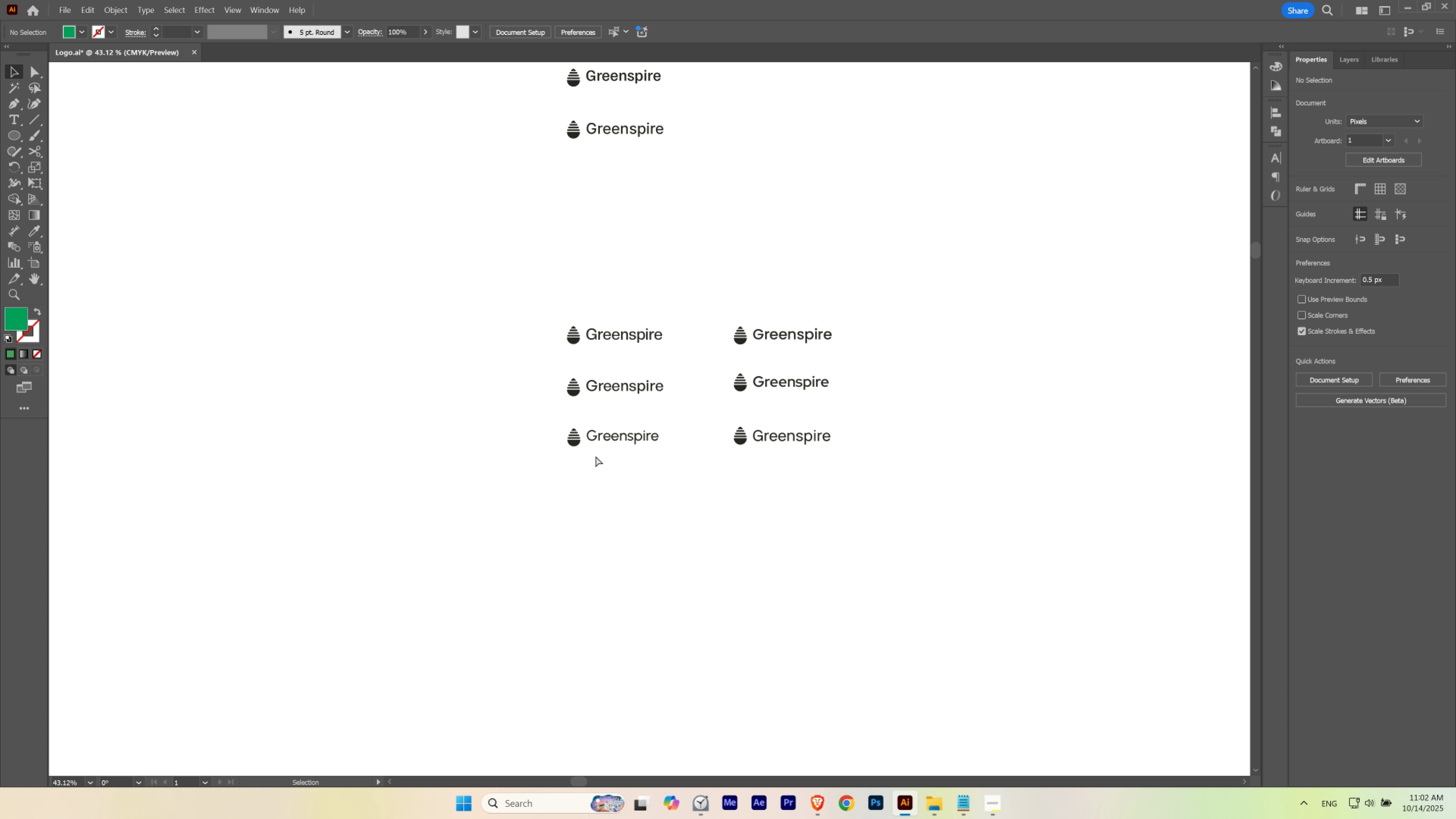 
hold_key(key=ControlLeft, duration=0.58)
 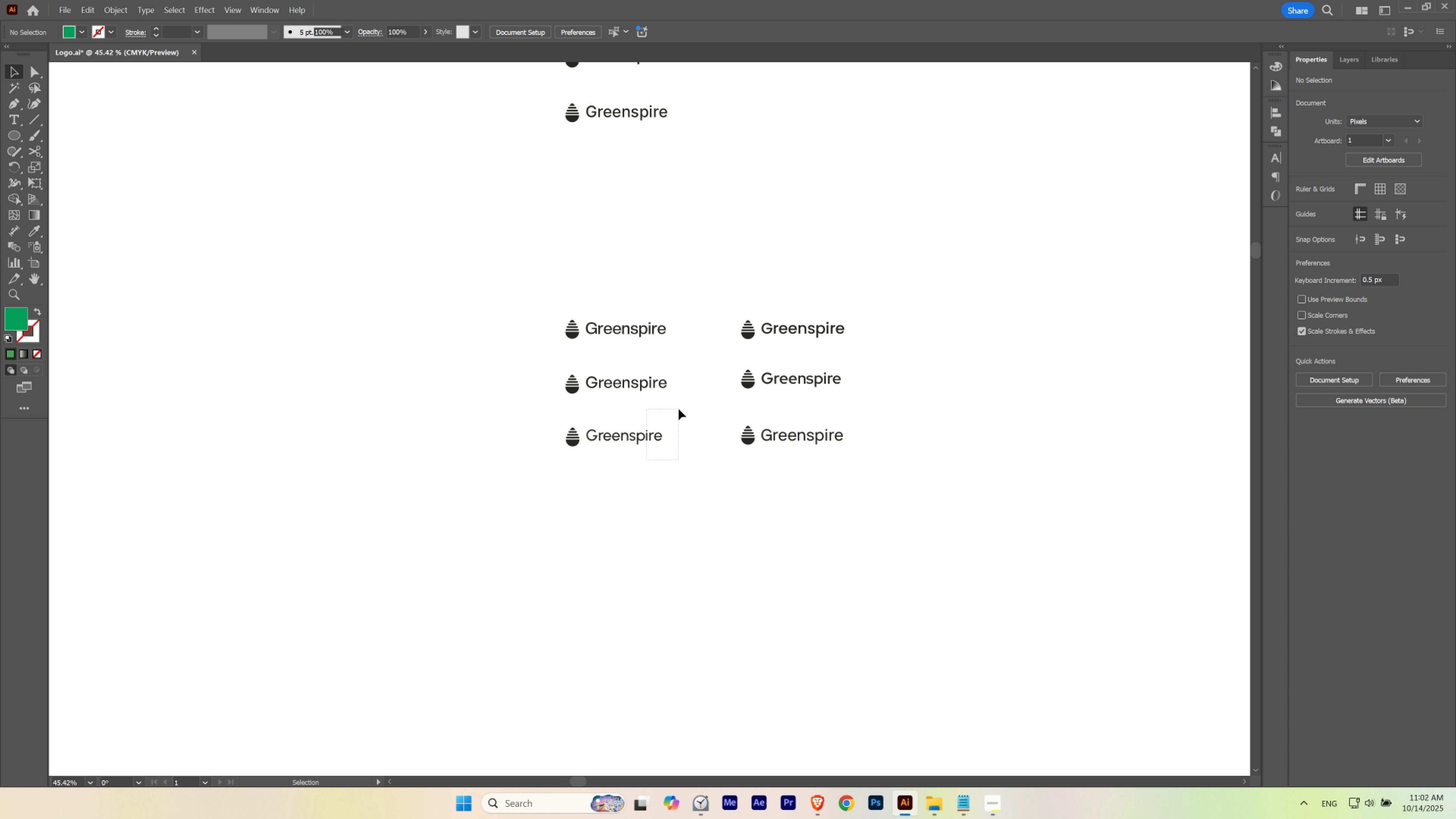 
hold_key(key=Space, duration=0.57)
 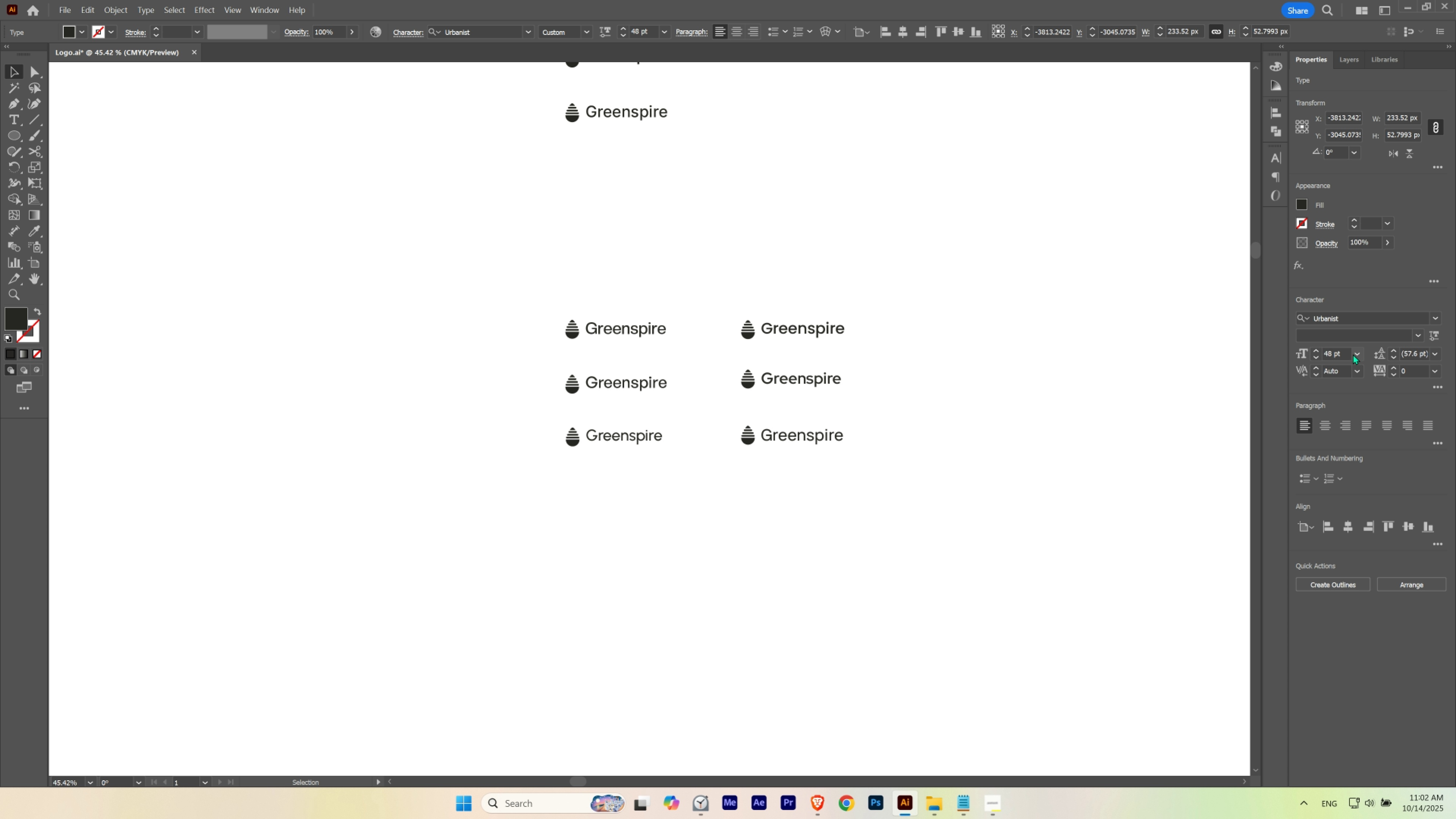 
scroll: coordinate [1337, 357], scroll_direction: up, amount: 2.0
 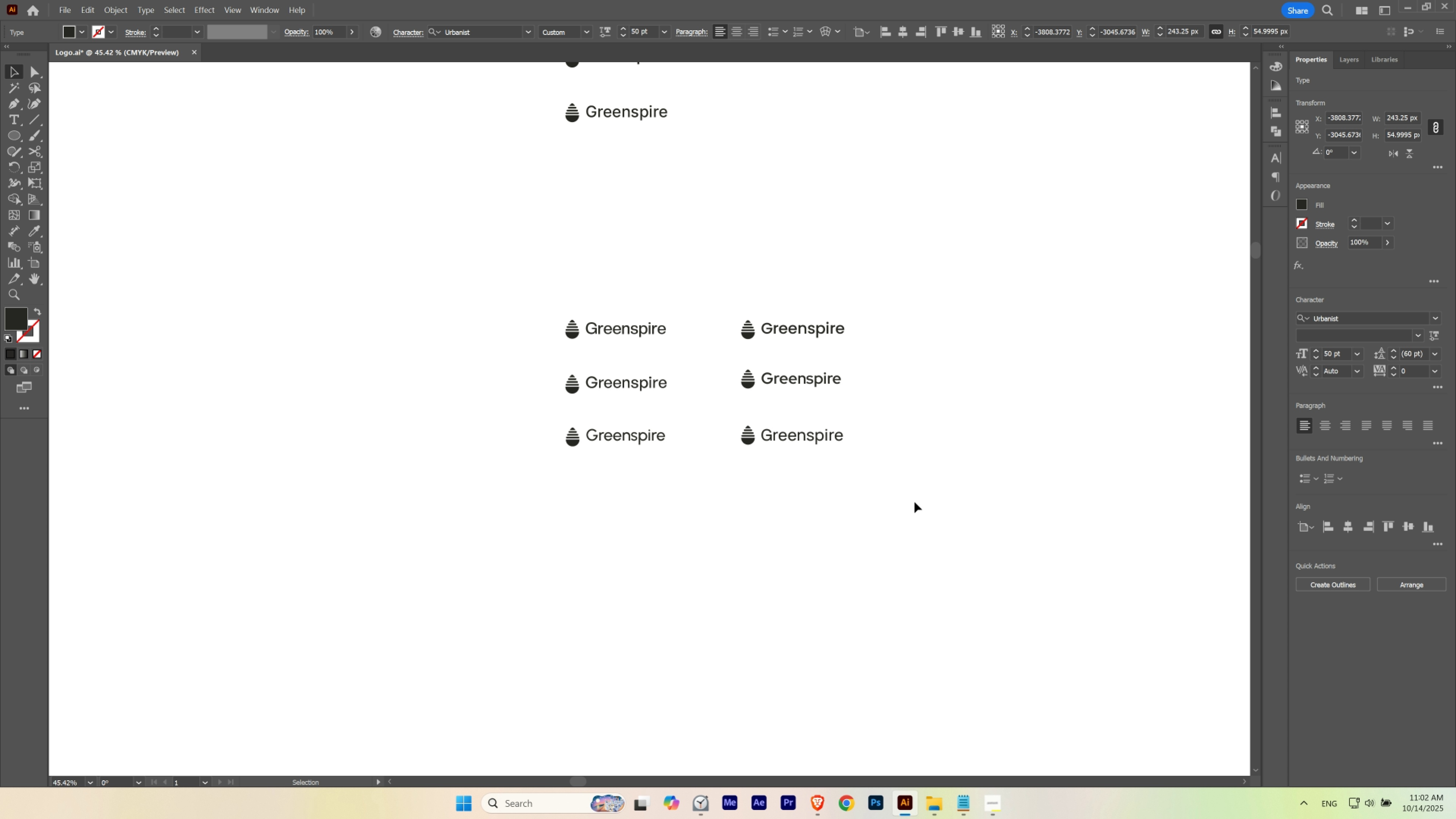 
left_click([915, 503])
 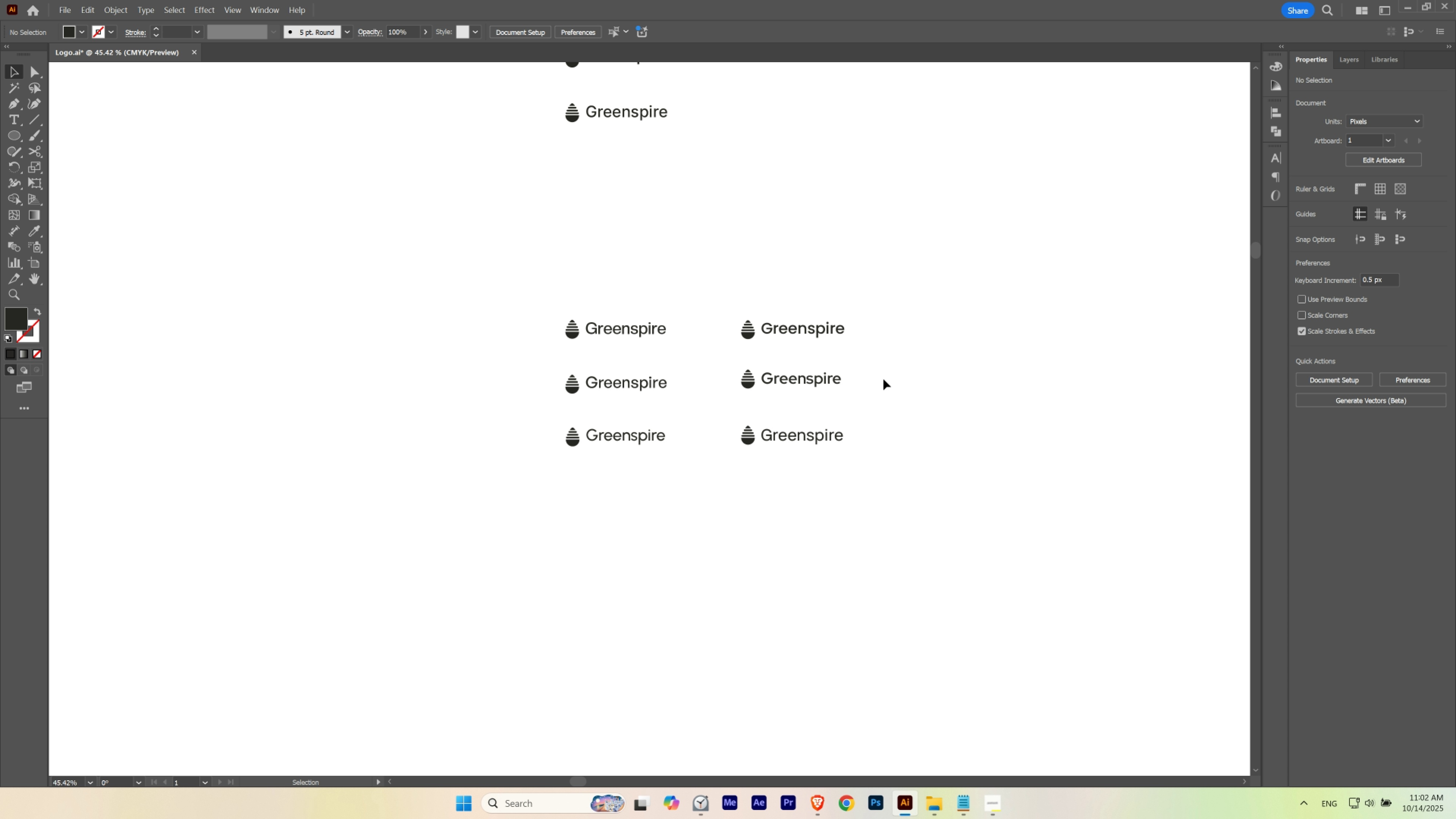 
left_click([883, 379])
 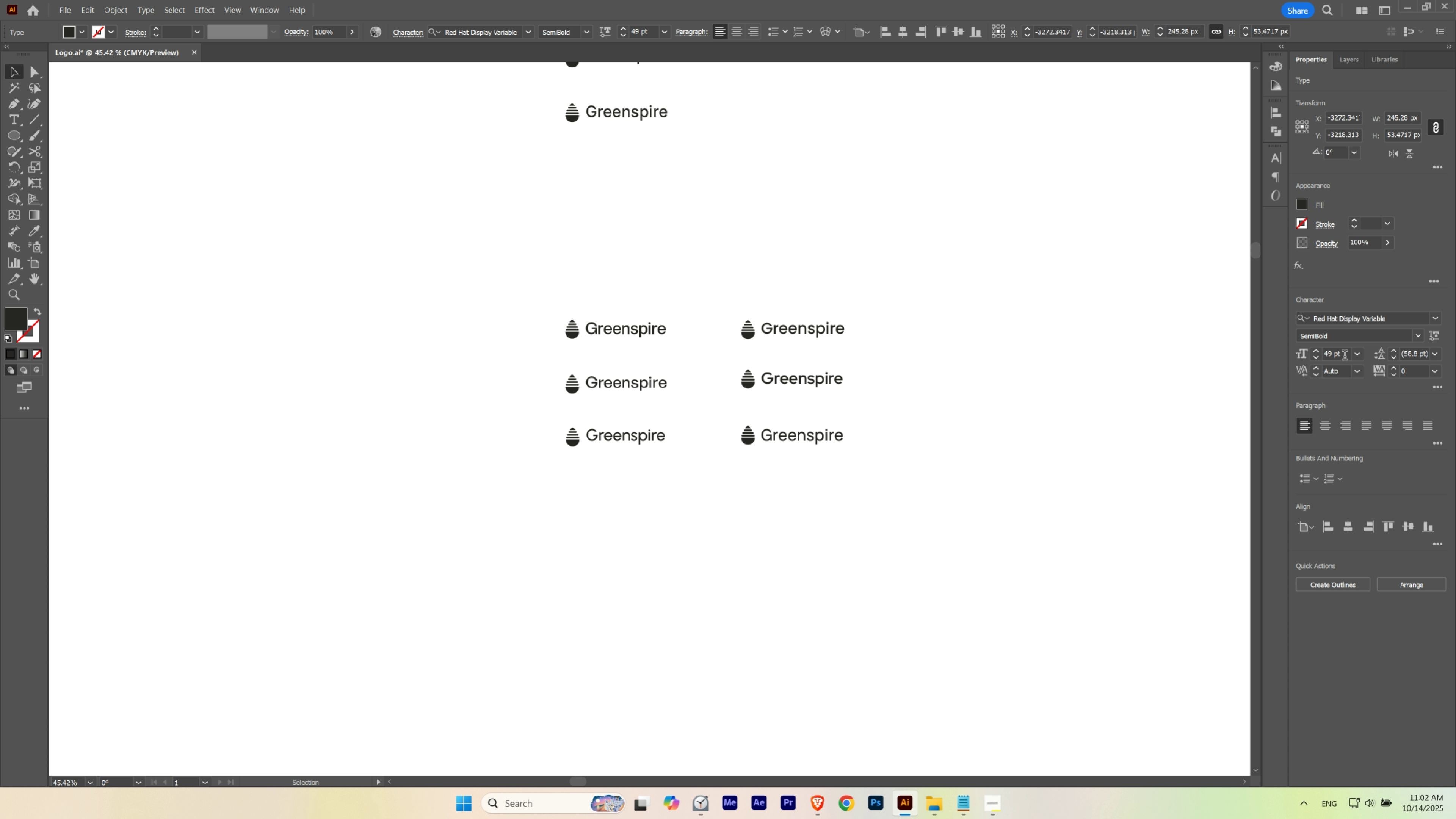 
scroll: coordinate [1344, 356], scroll_direction: up, amount: 1.0
 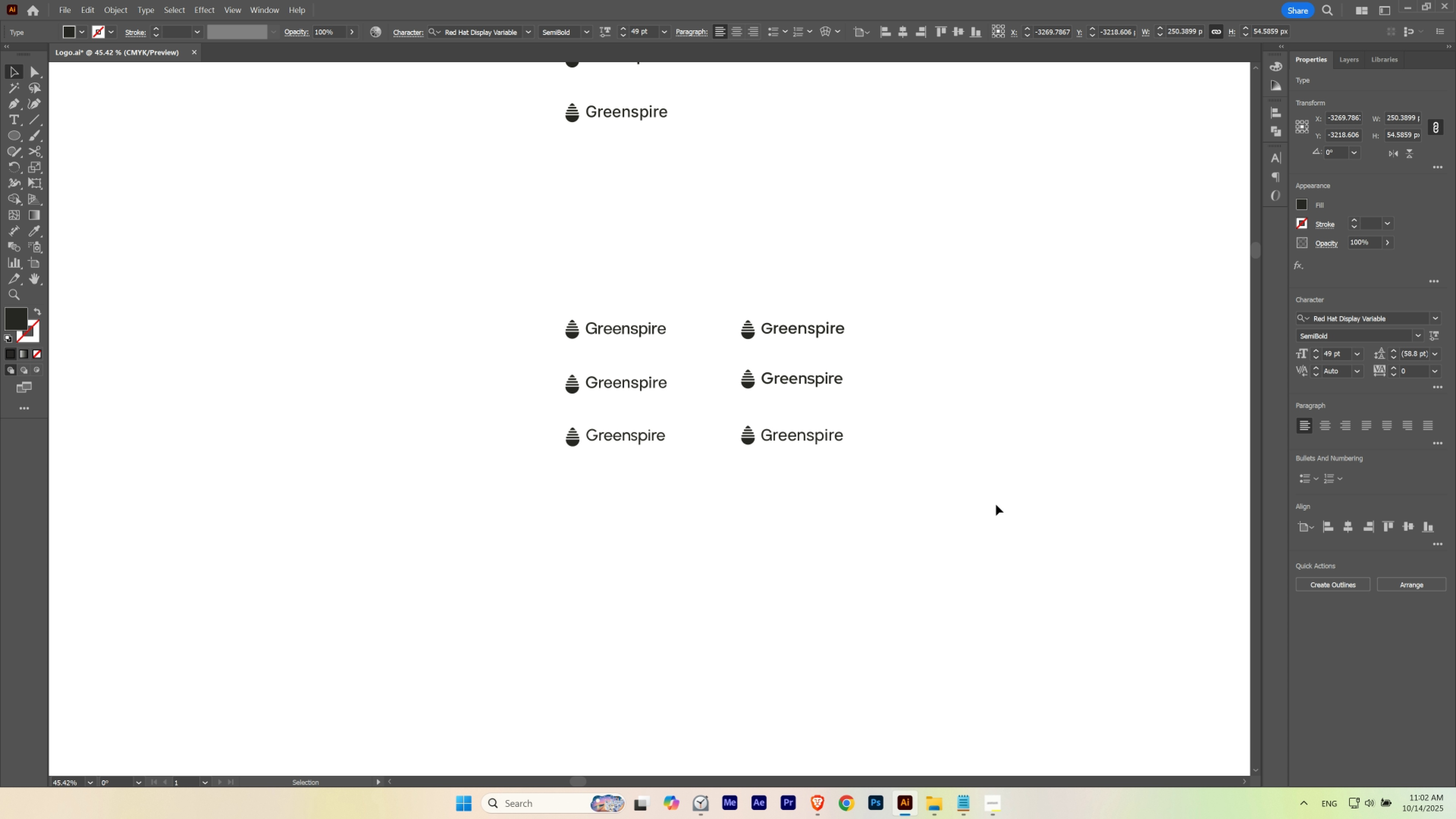 
left_click([995, 504])
 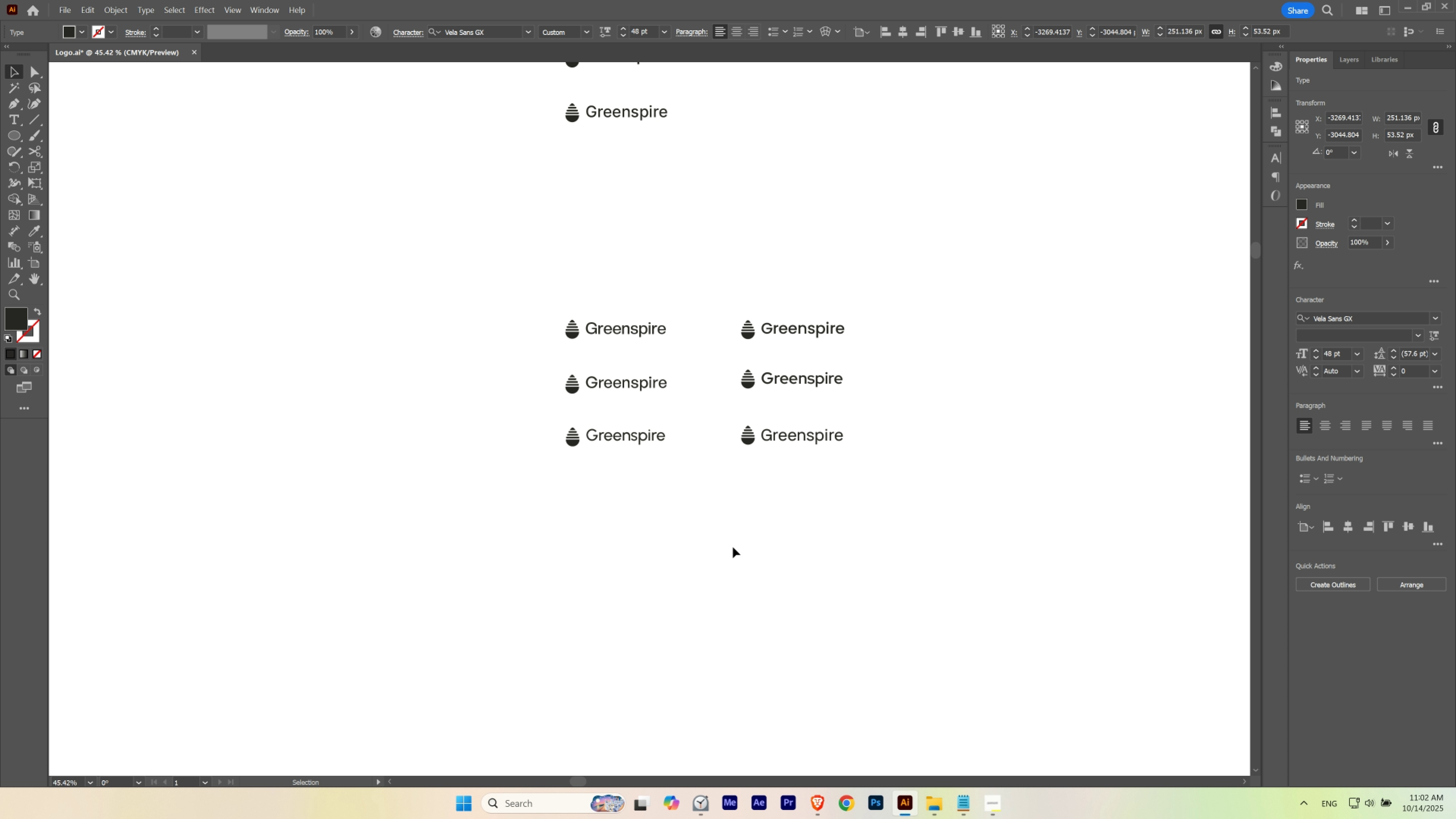 
left_click([624, 384])
 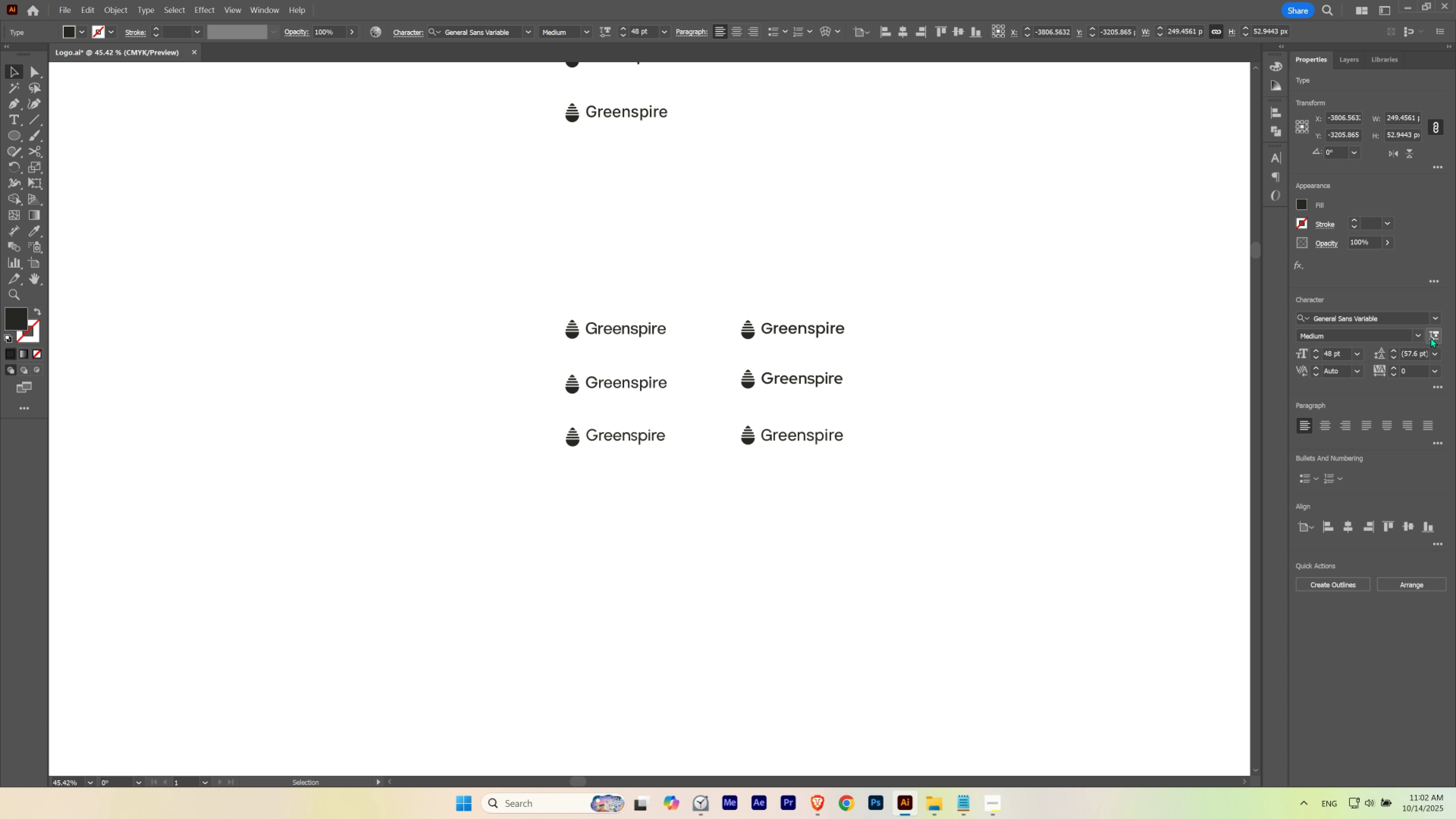 
left_click([1430, 337])
 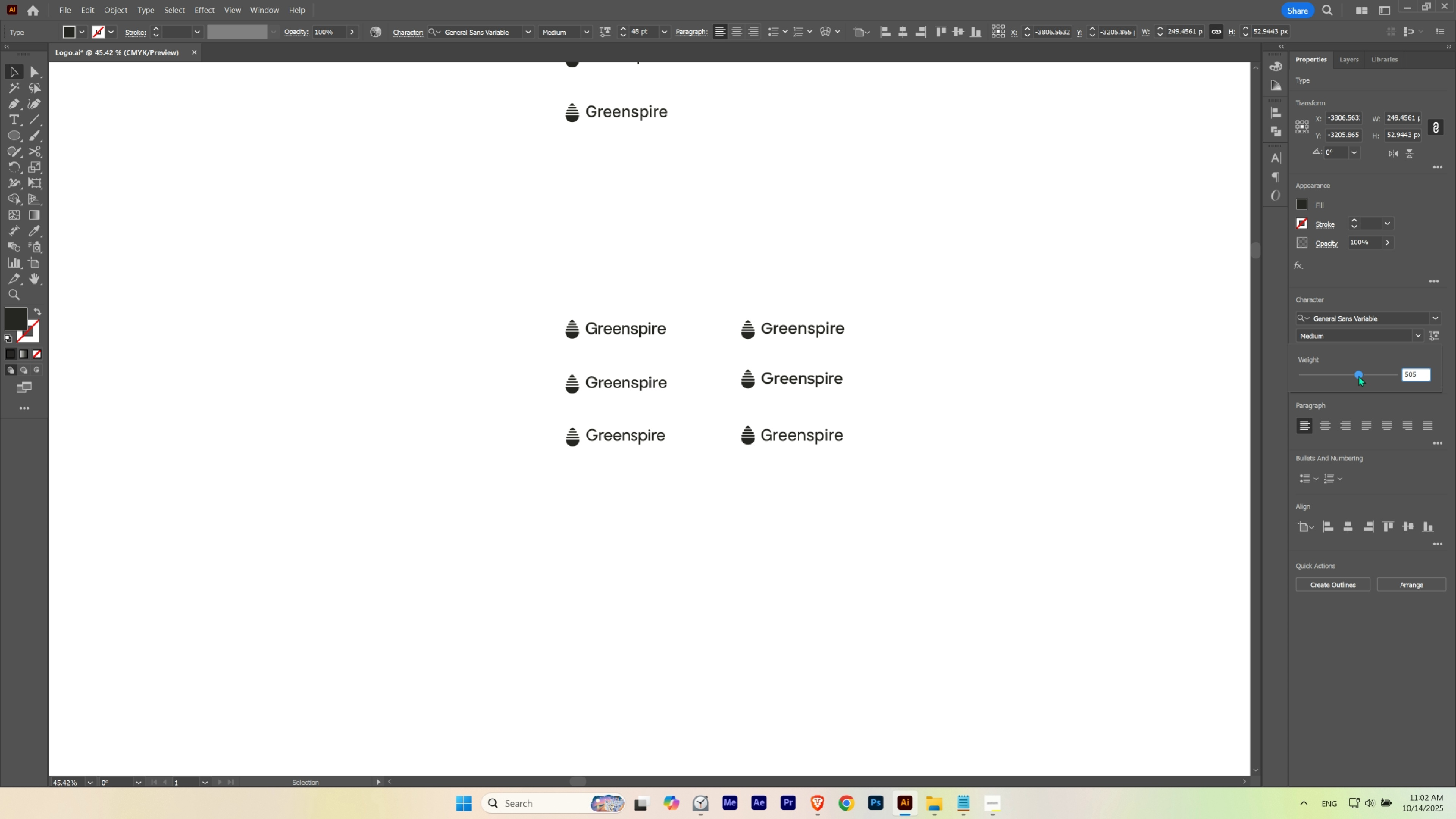 
wait(5.11)
 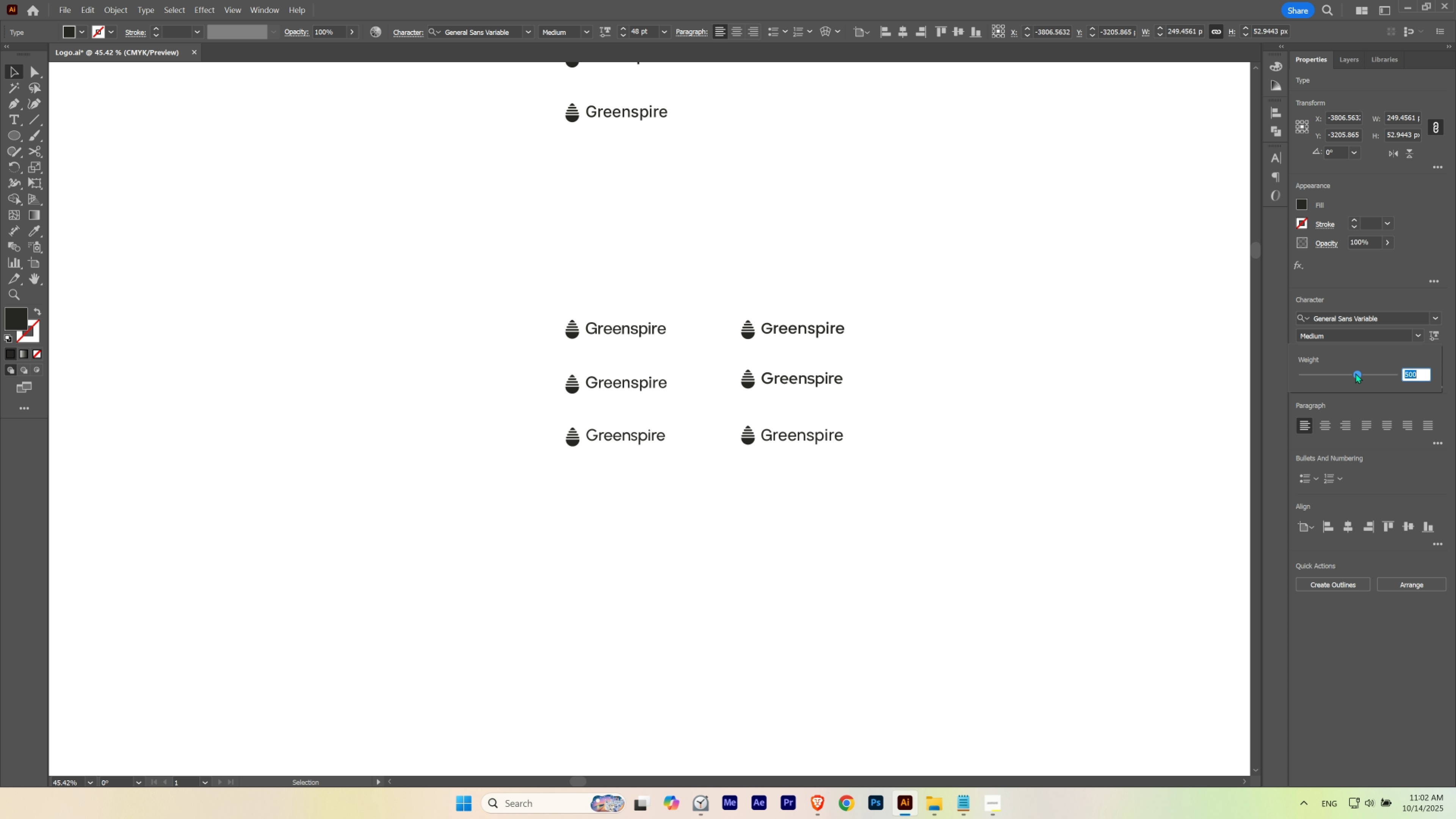 
double_click([866, 501])
 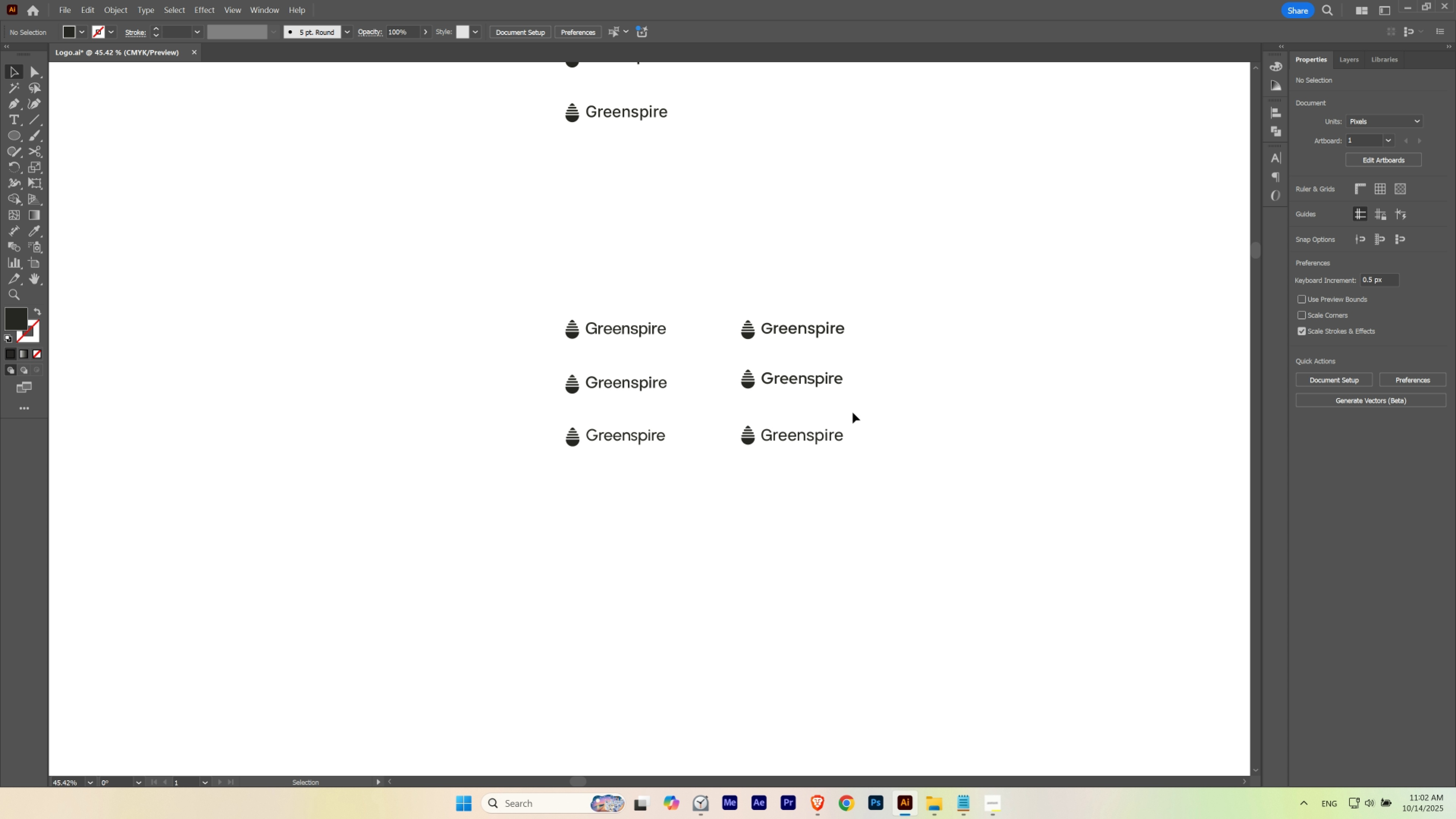 
left_click([877, 409])
 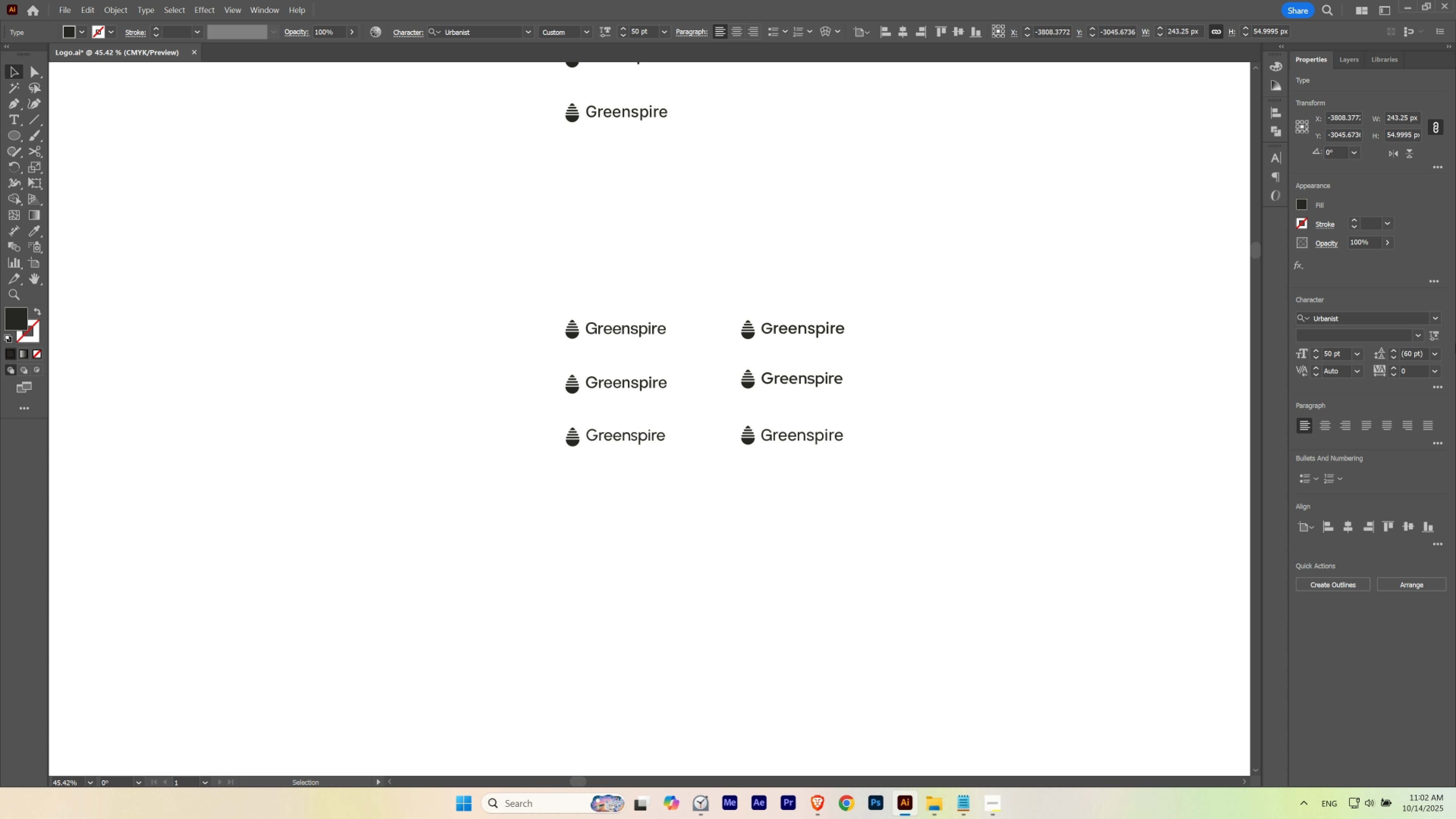 
wait(5.02)
 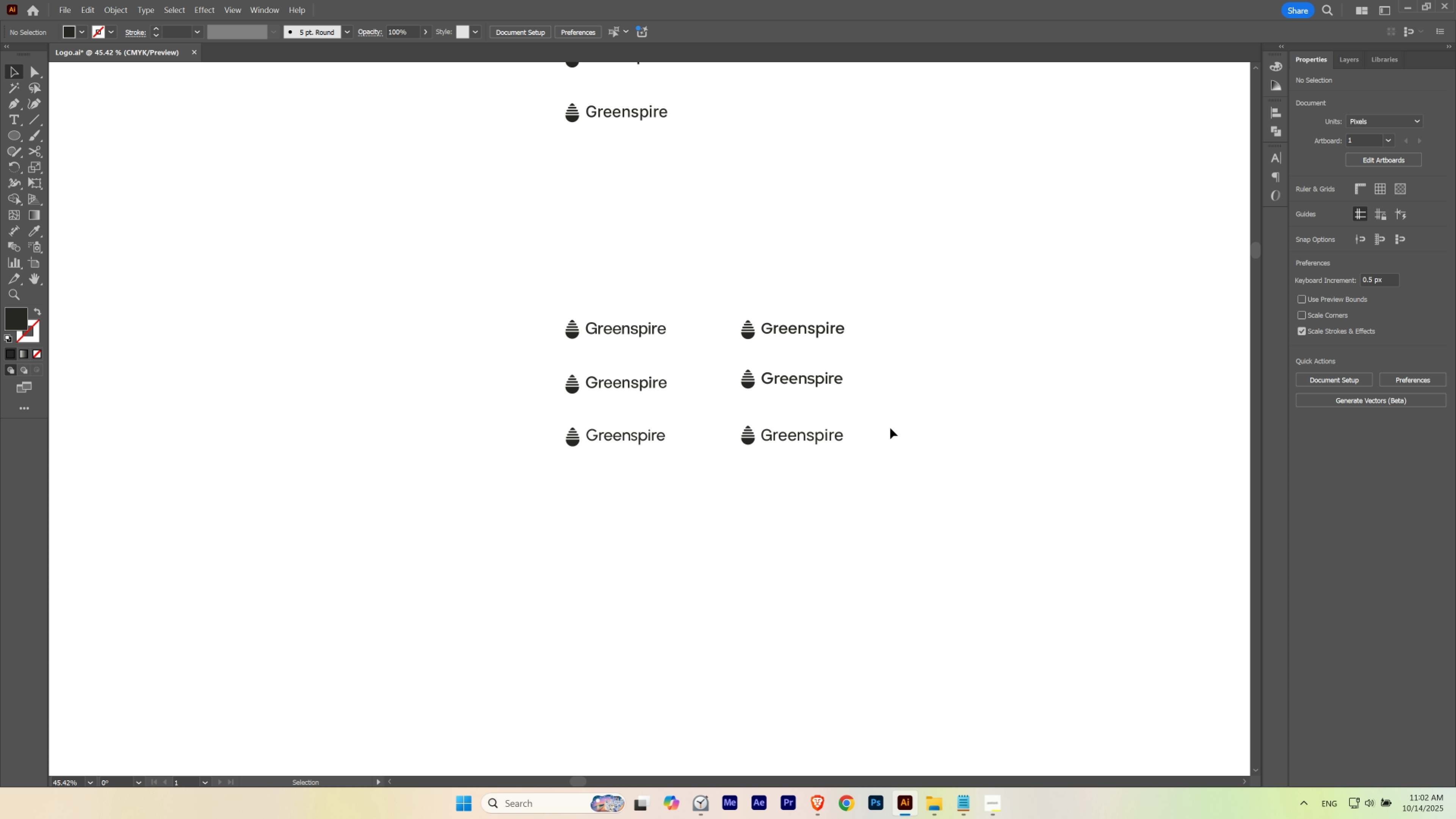 
left_click([1429, 340])
 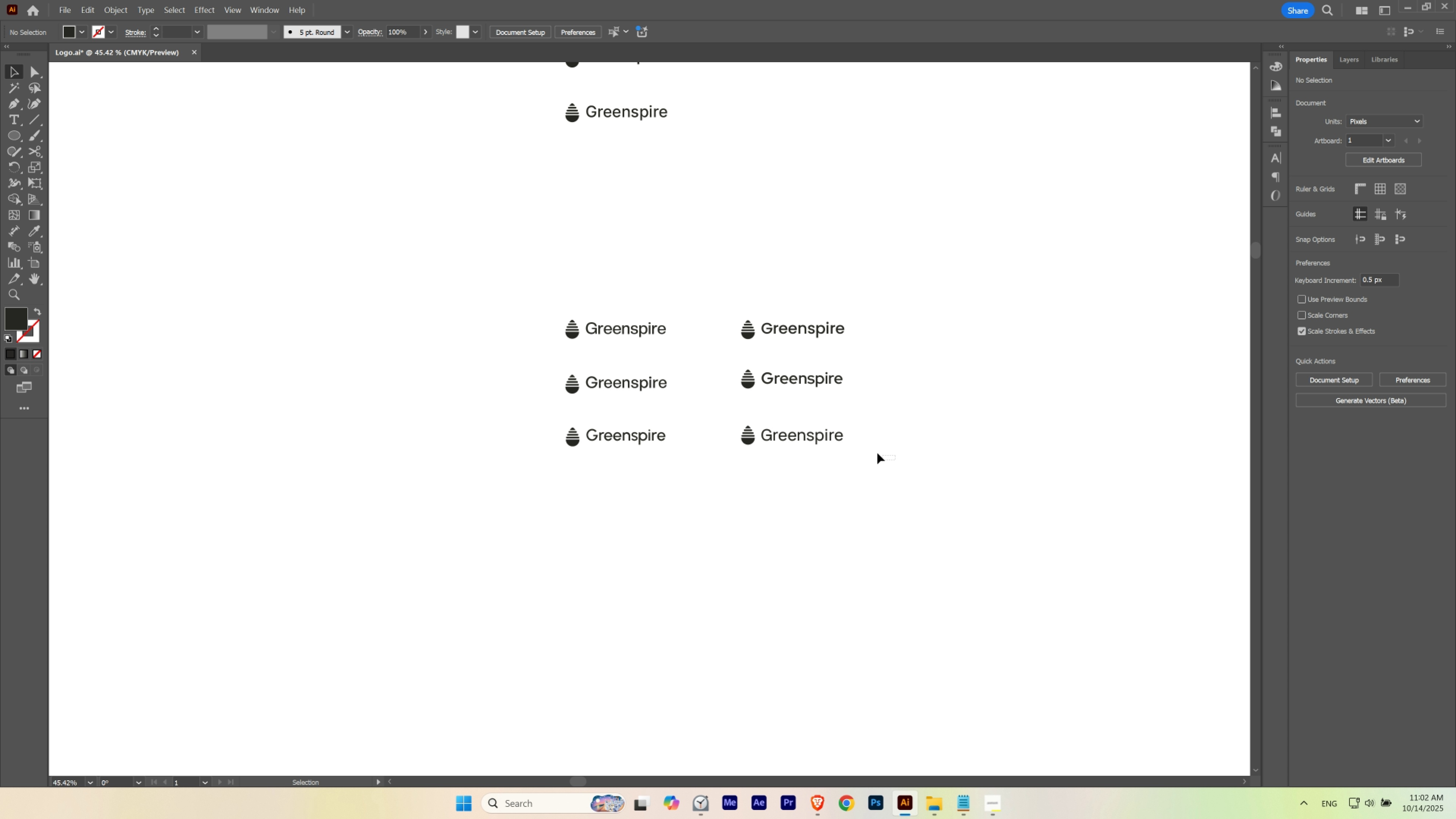 
wait(7.26)
 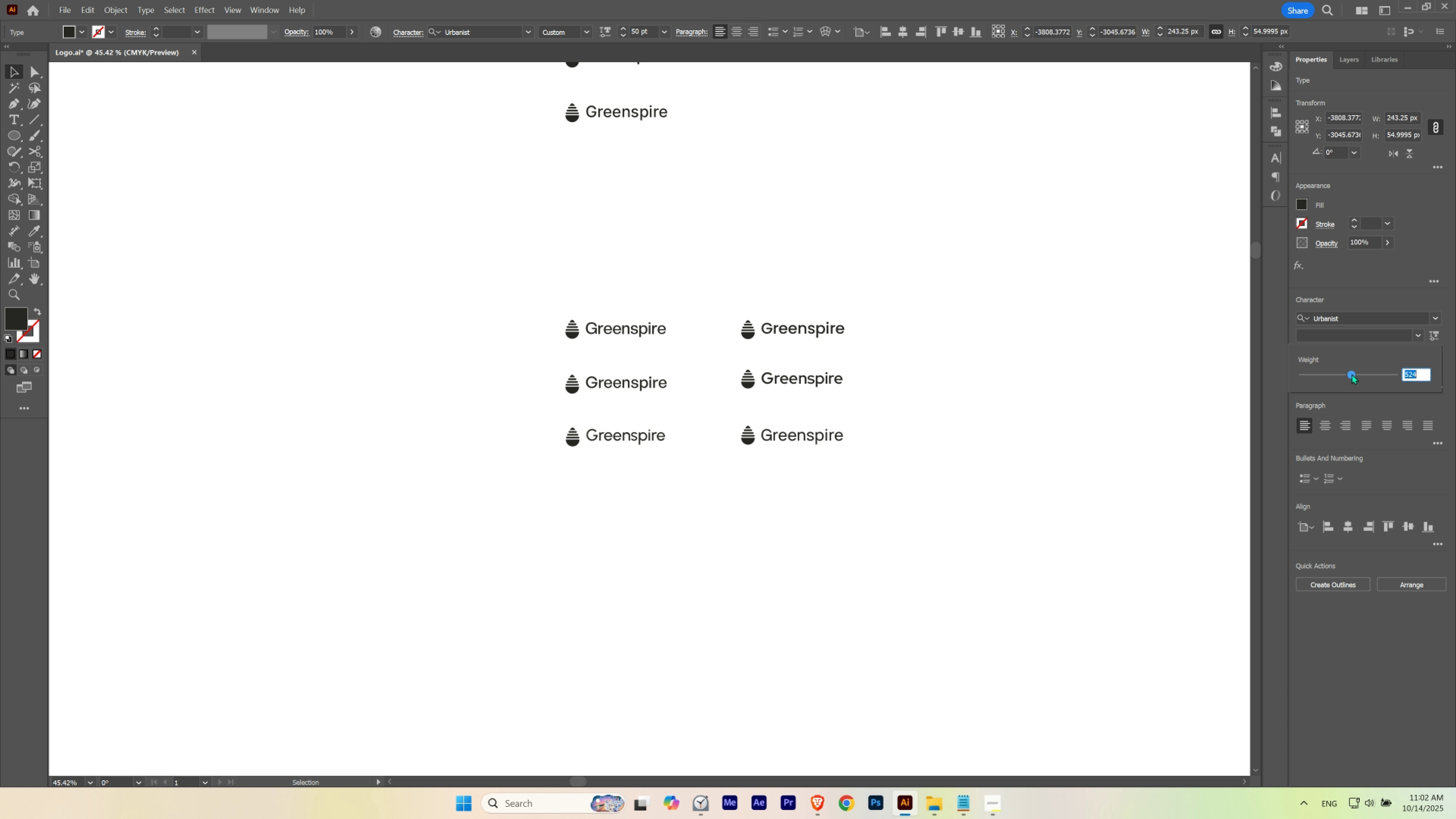 
left_click([1433, 338])
 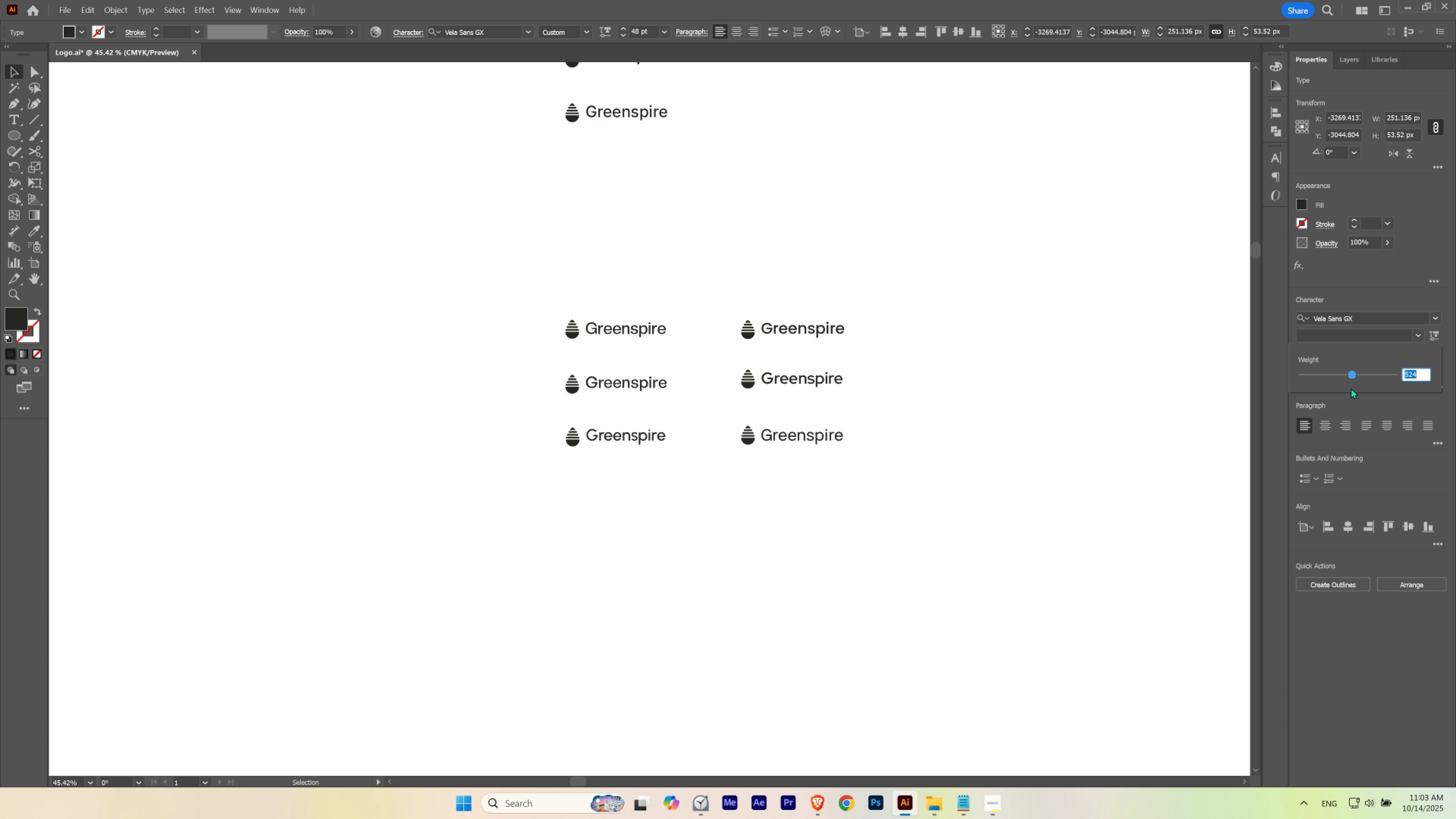 
mouse_move([1359, 374])
 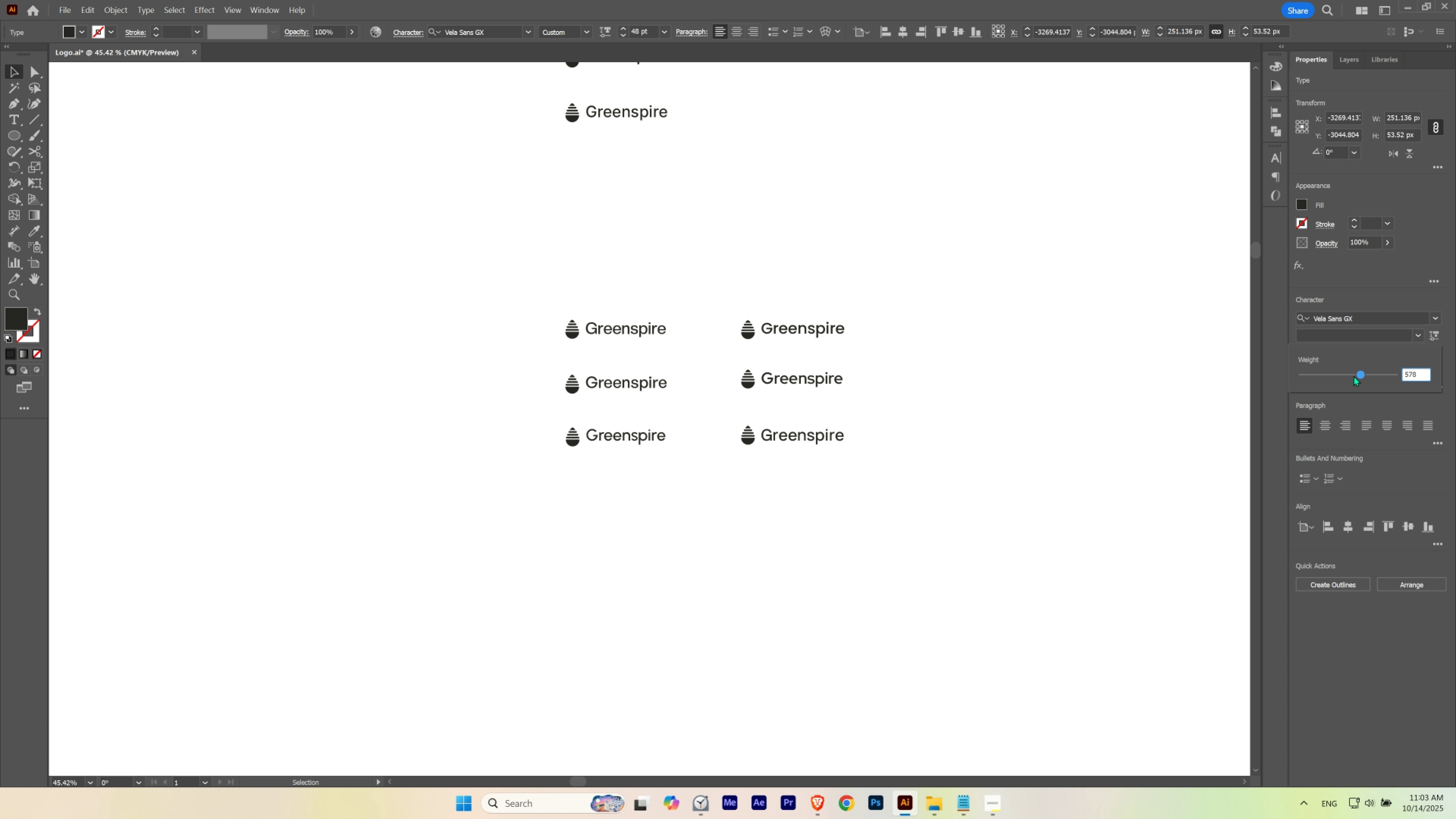 
left_click([861, 447])
 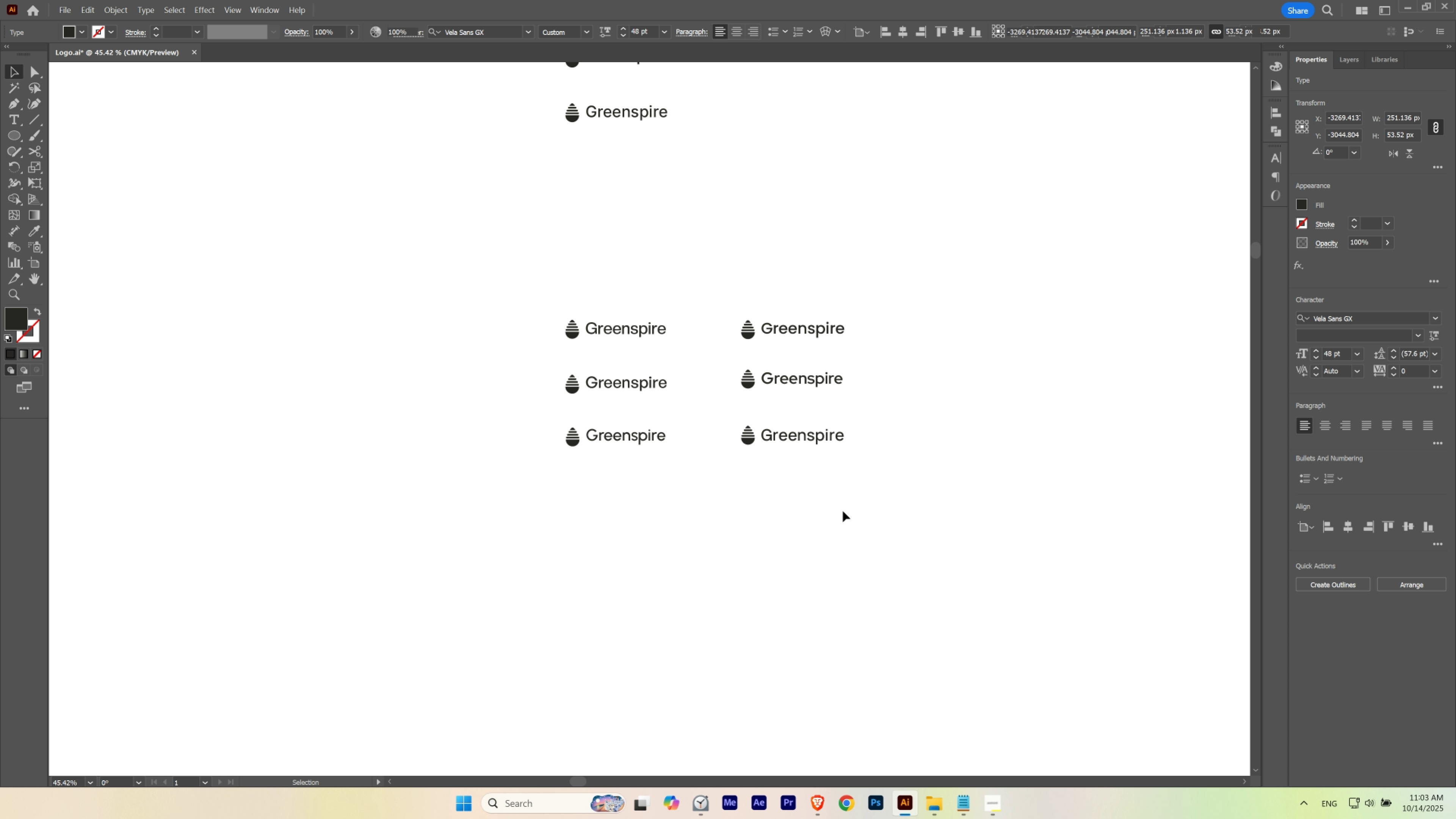 
hold_key(key=Space, duration=0.57)
 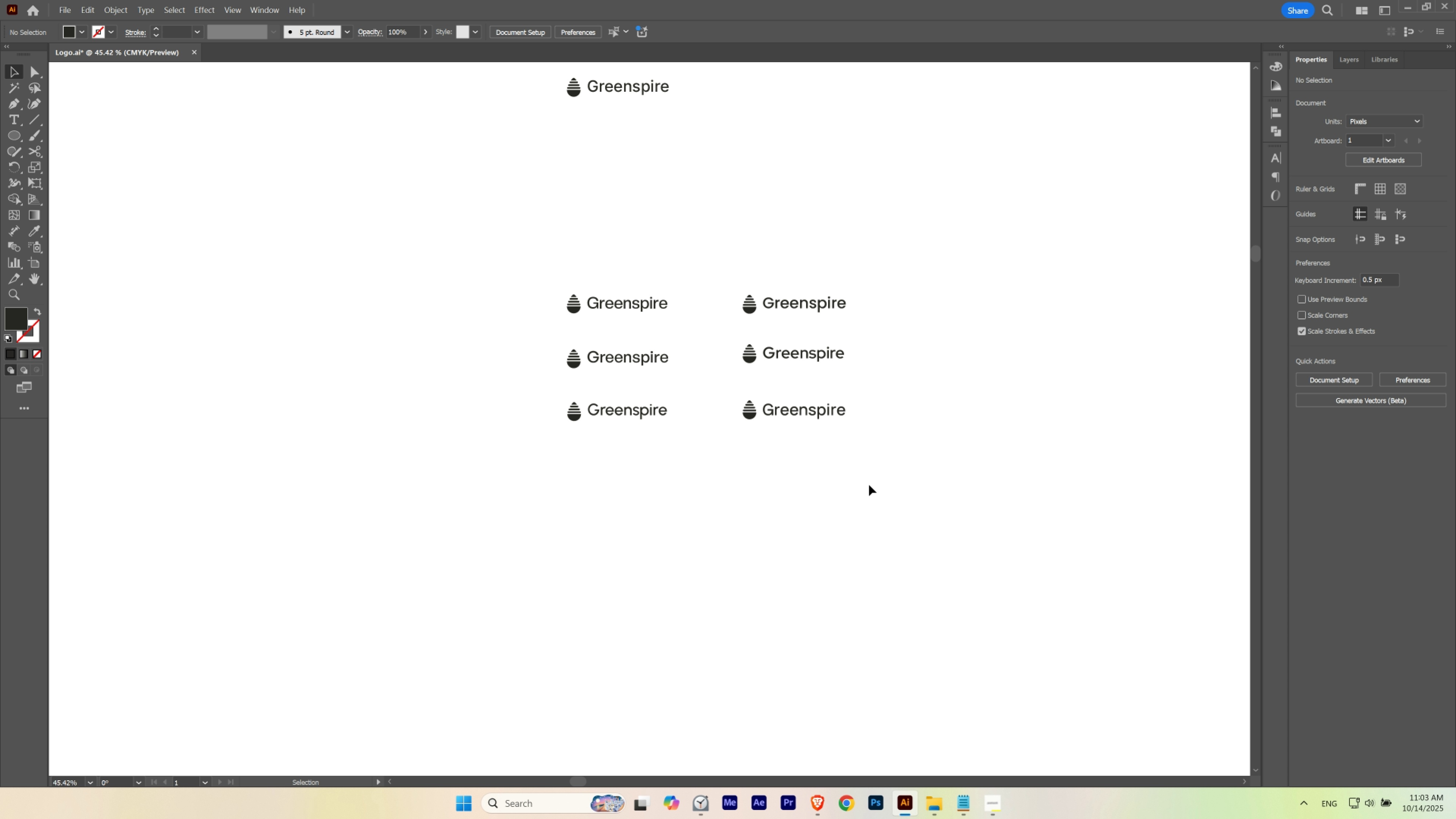 
left_click([869, 485])
 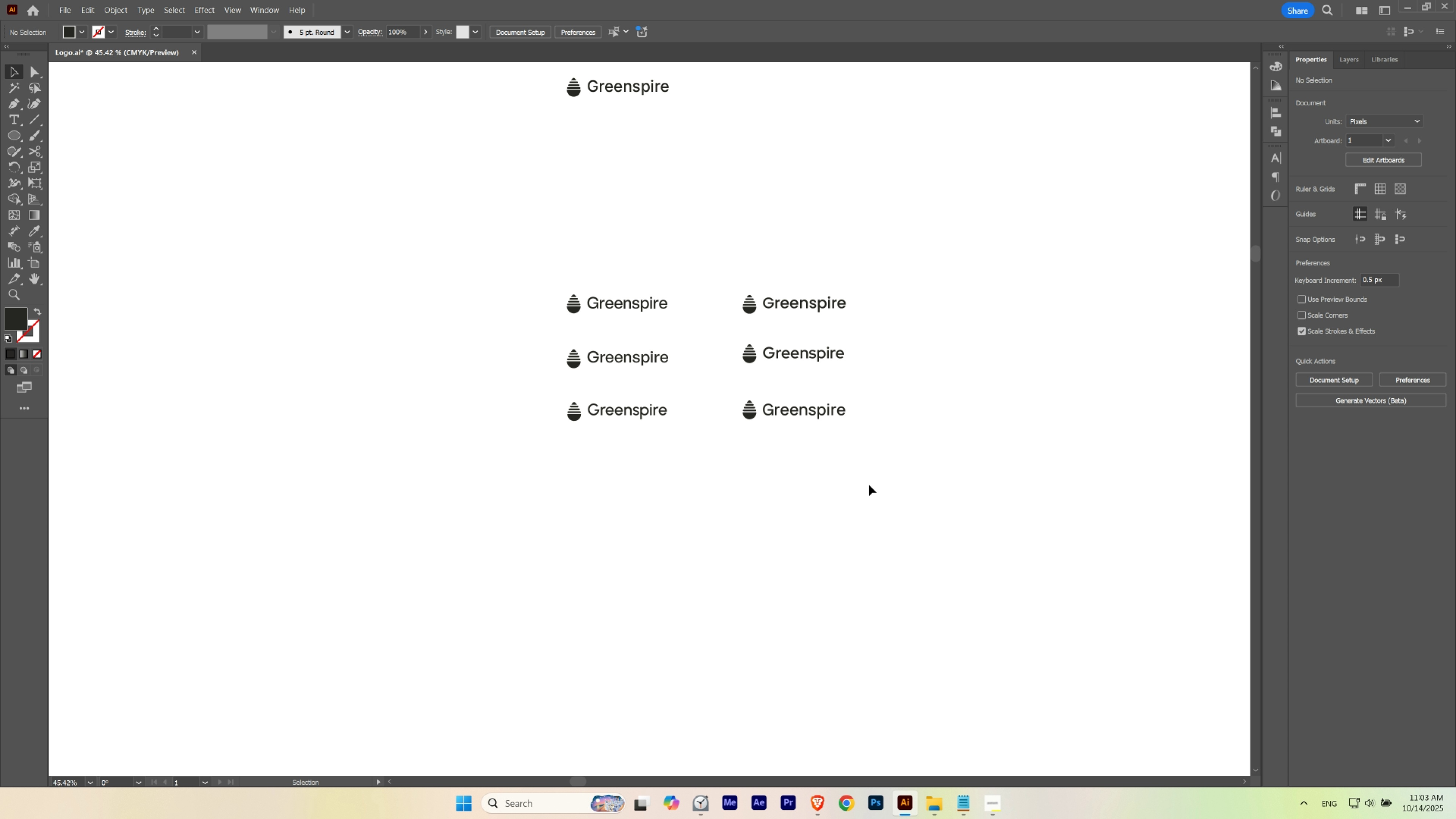 
wait(10.26)
 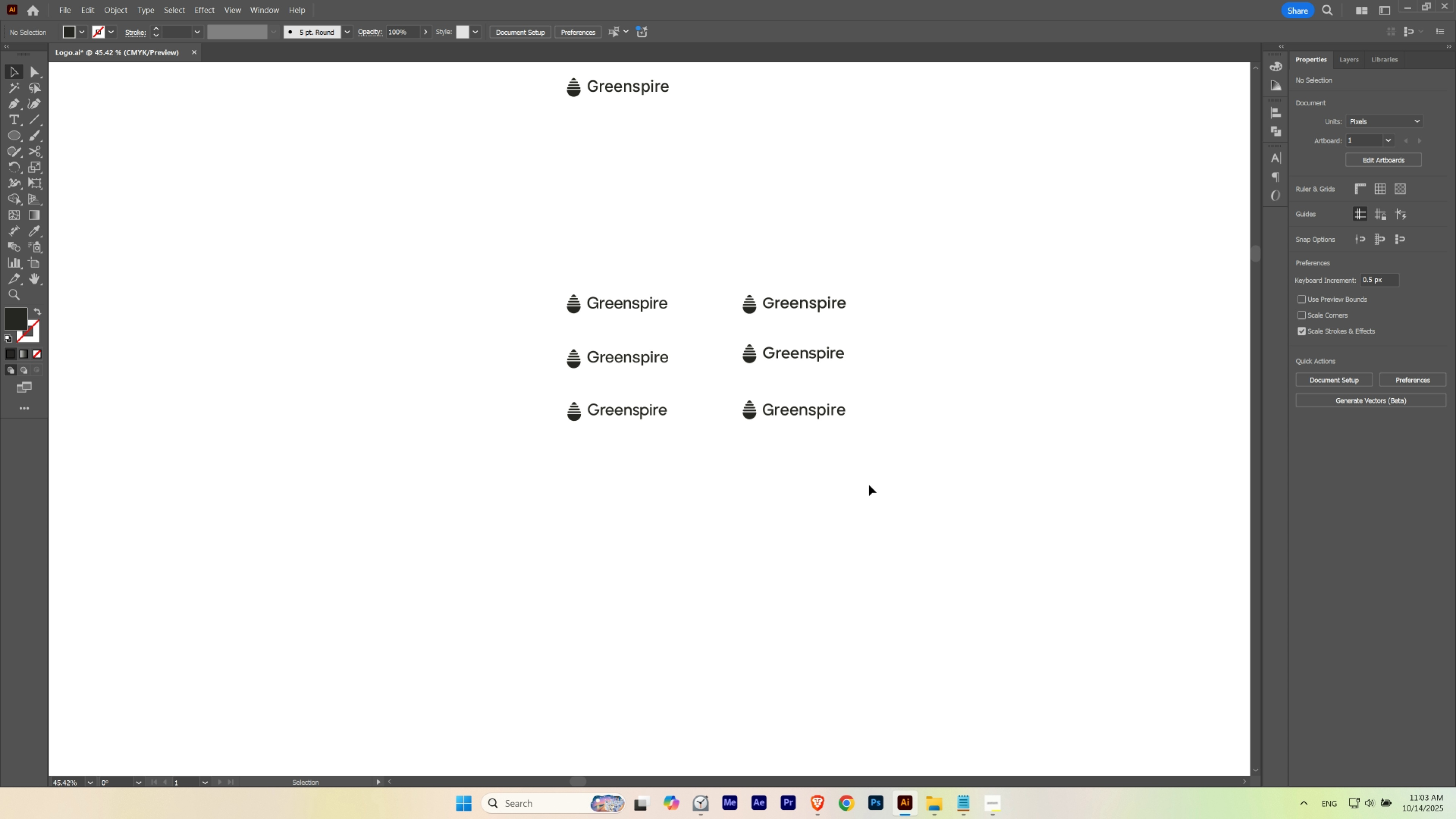 
hold_key(key=ShiftLeft, duration=0.67)
 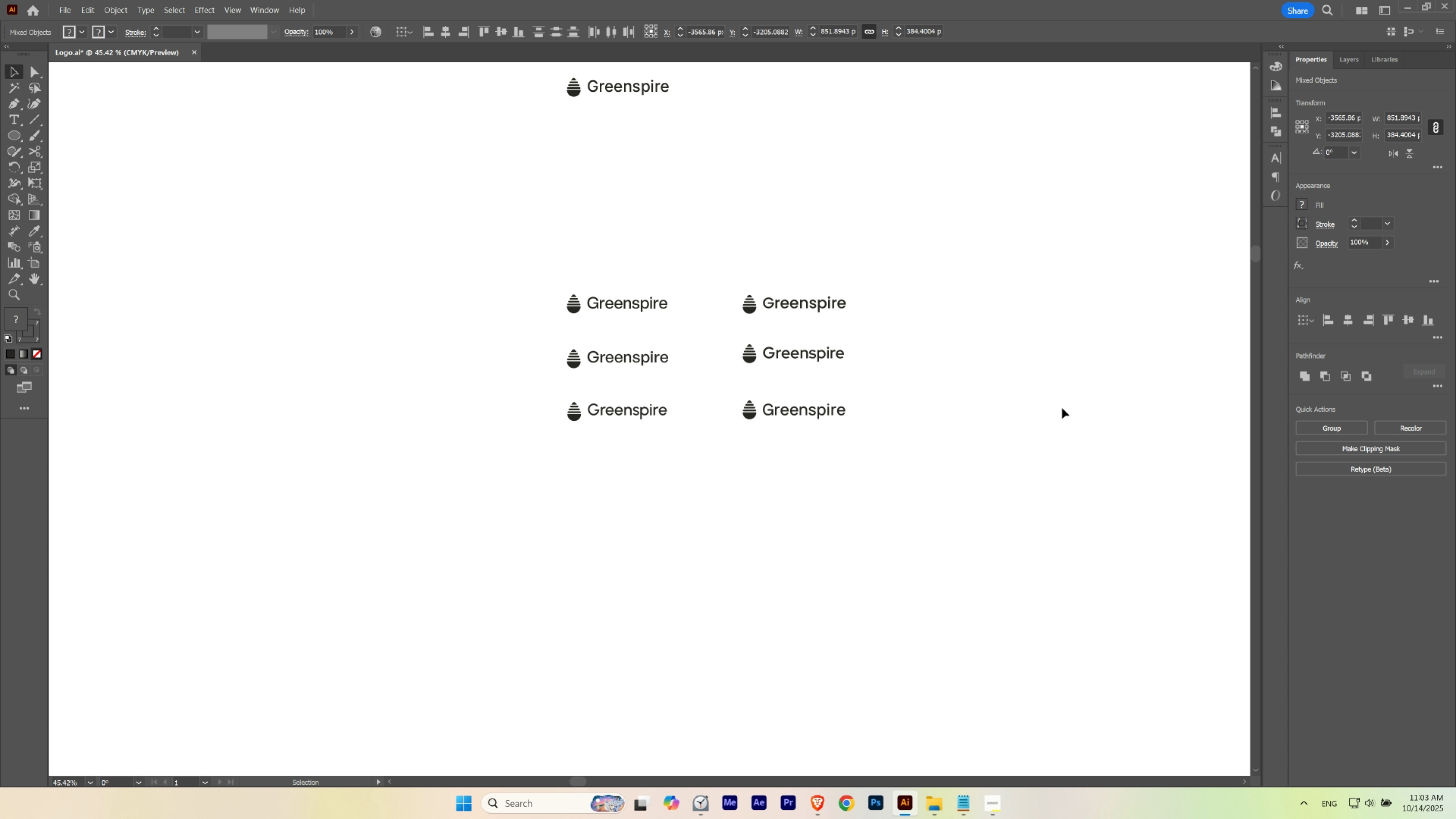 
hold_key(key=ShiftLeft, duration=0.62)
 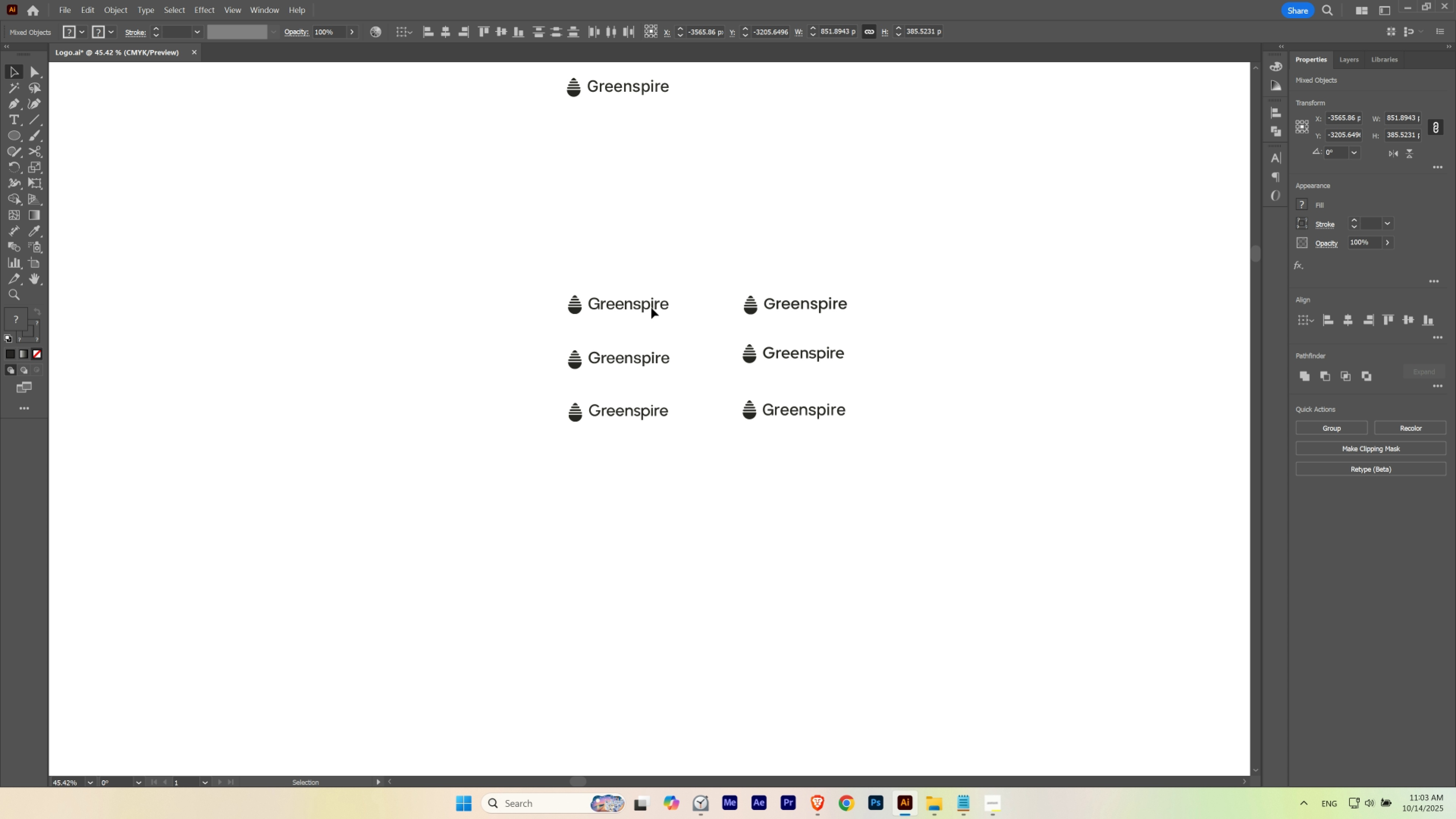 
hold_key(key=ShiftLeft, duration=0.9)
 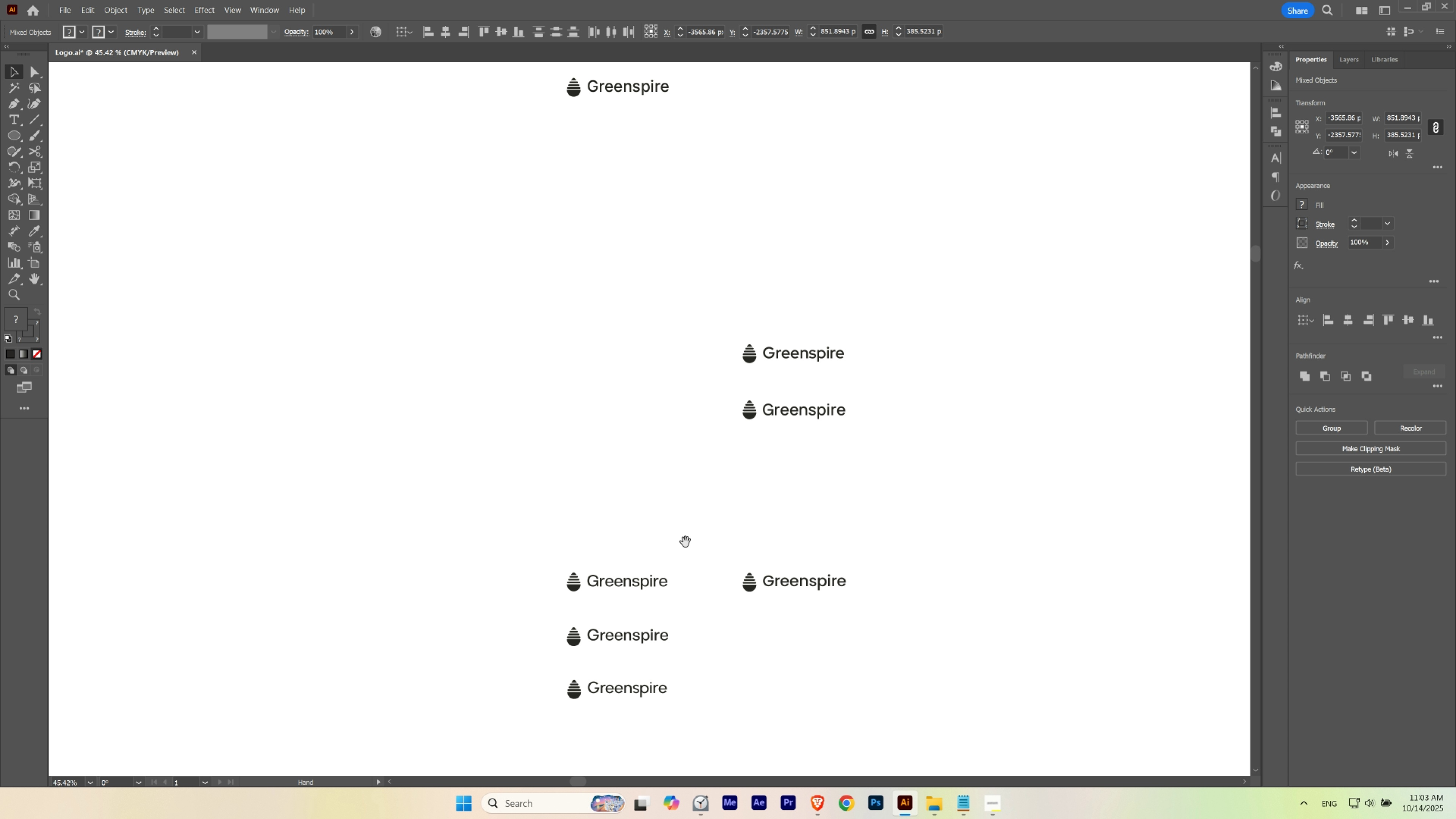 
hold_key(key=Space, duration=1.37)
 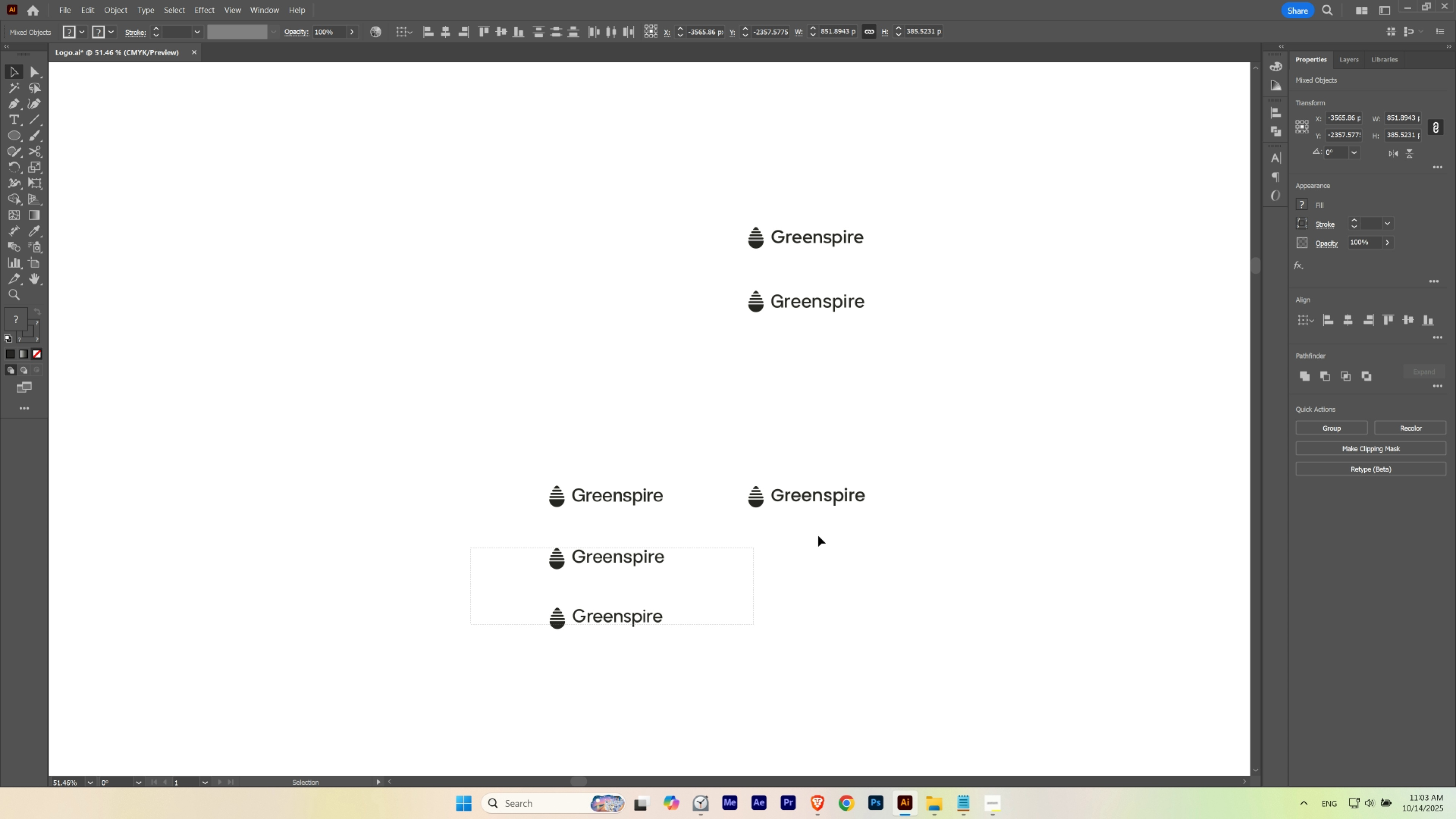 
hold_key(key=ControlLeft, duration=0.38)
 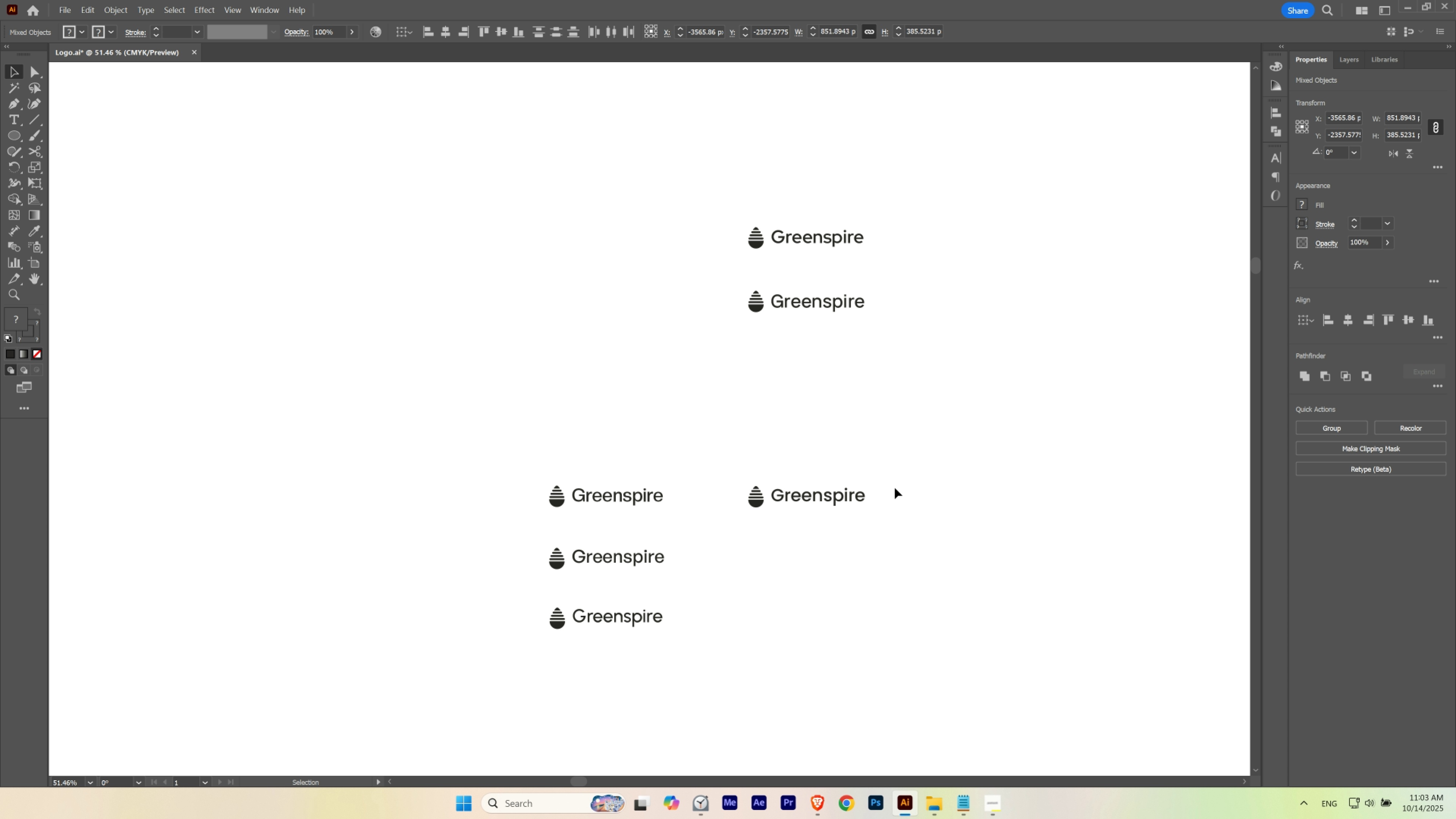 
hold_key(key=ShiftLeft, duration=0.62)
 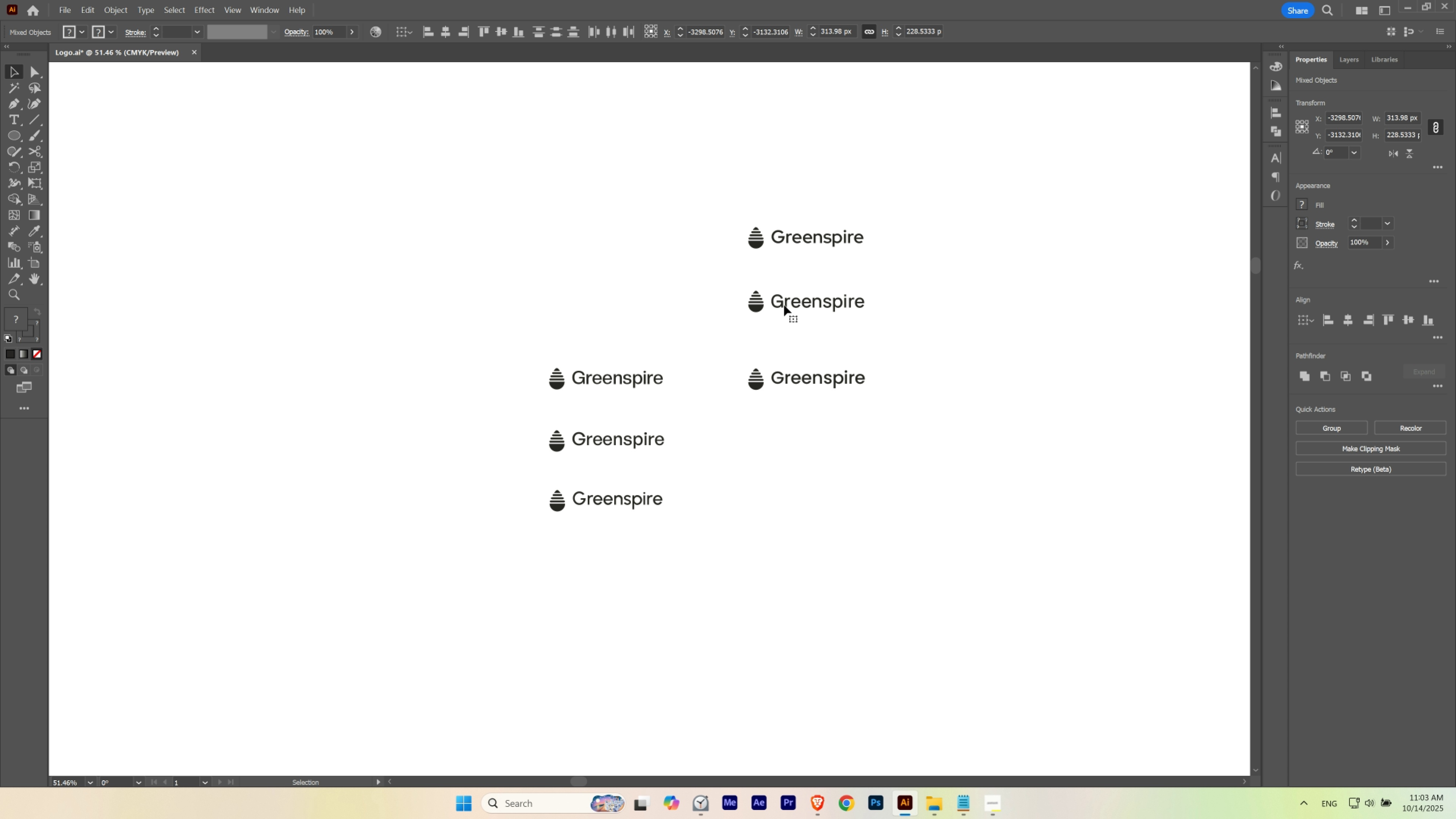 
hold_key(key=ShiftLeft, duration=0.84)
 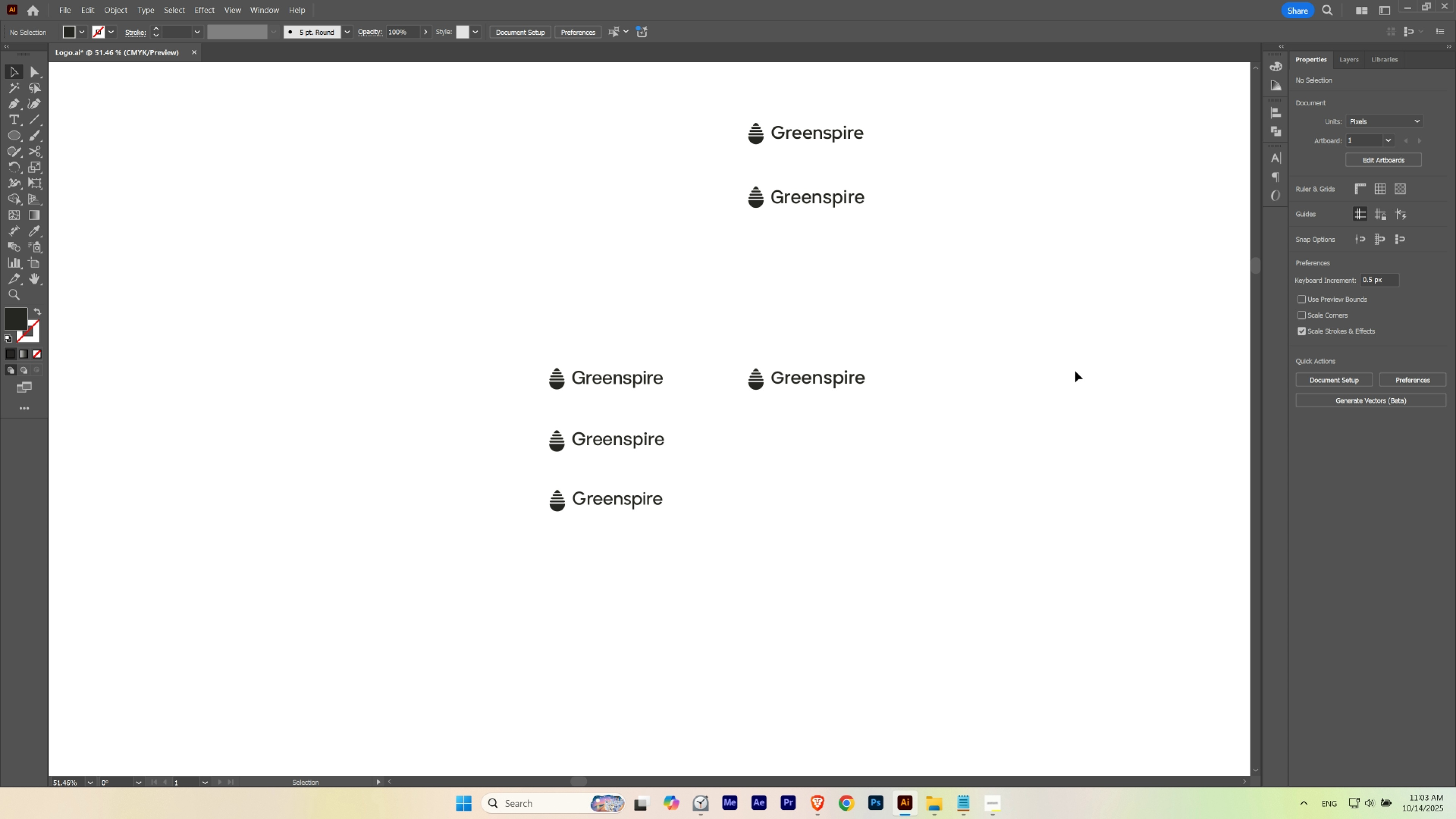 
double_click([1075, 371])
 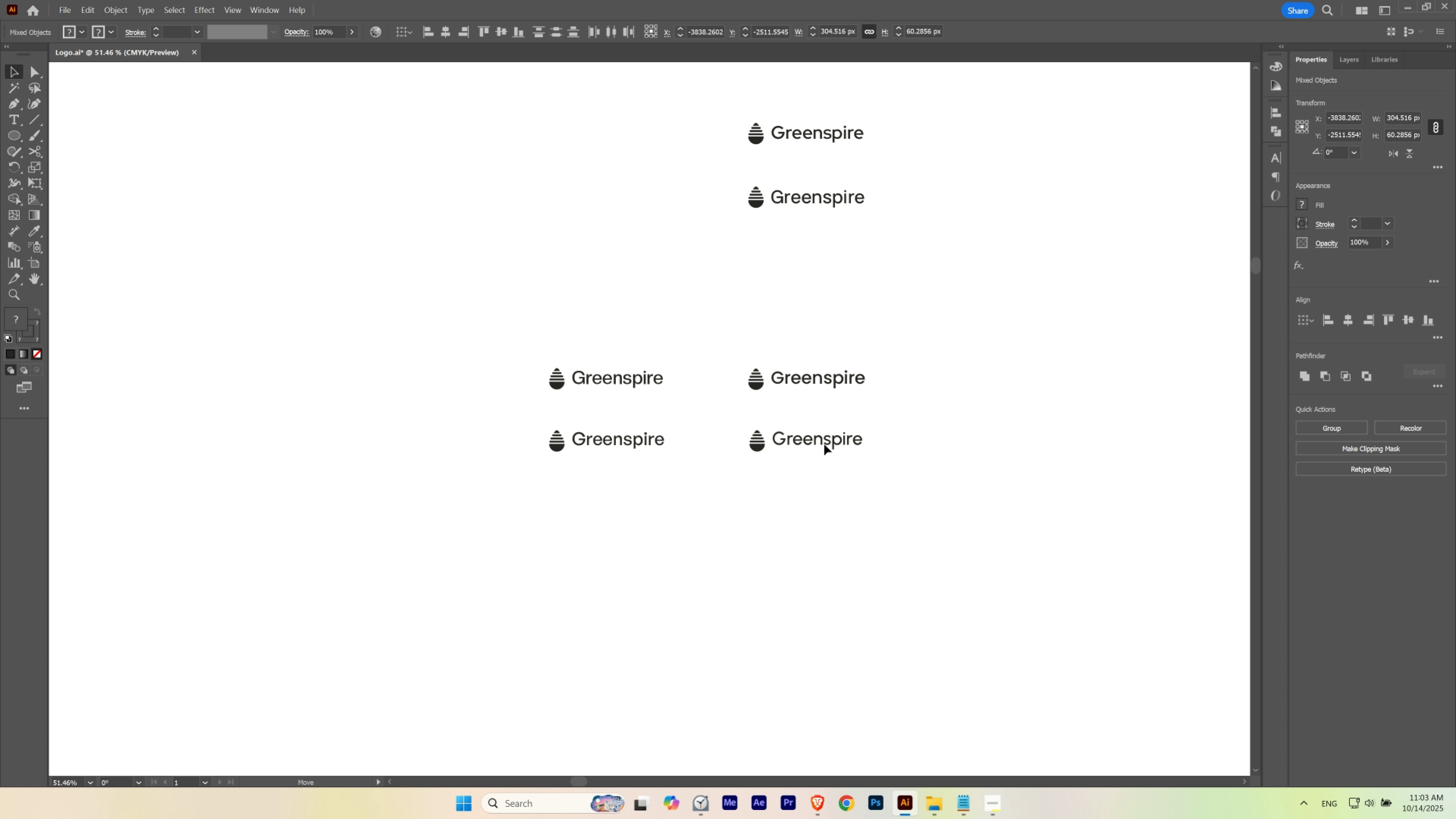 
left_click([838, 469])
 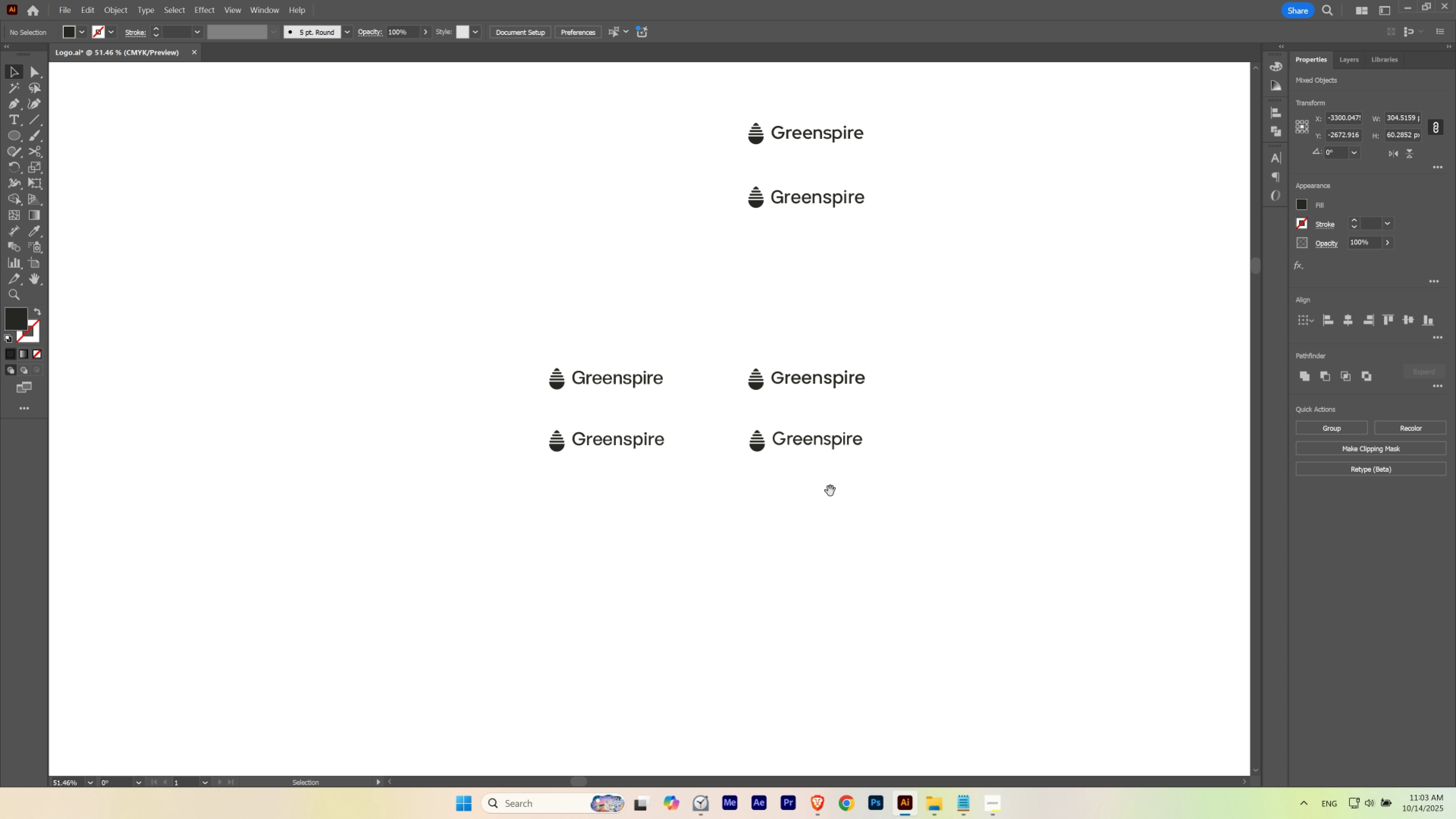 
hold_key(key=Space, duration=0.53)
 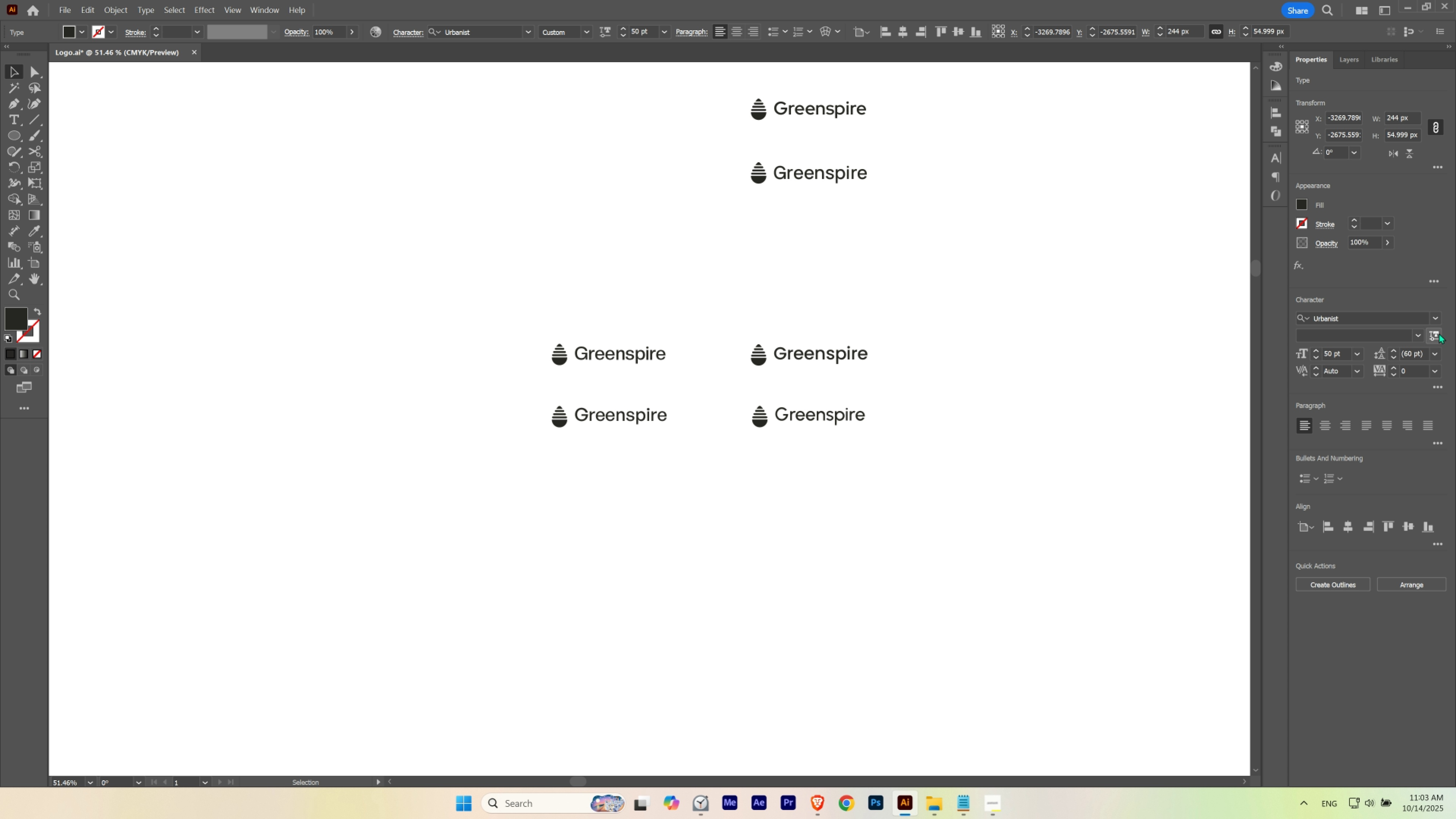 
left_click([1437, 334])
 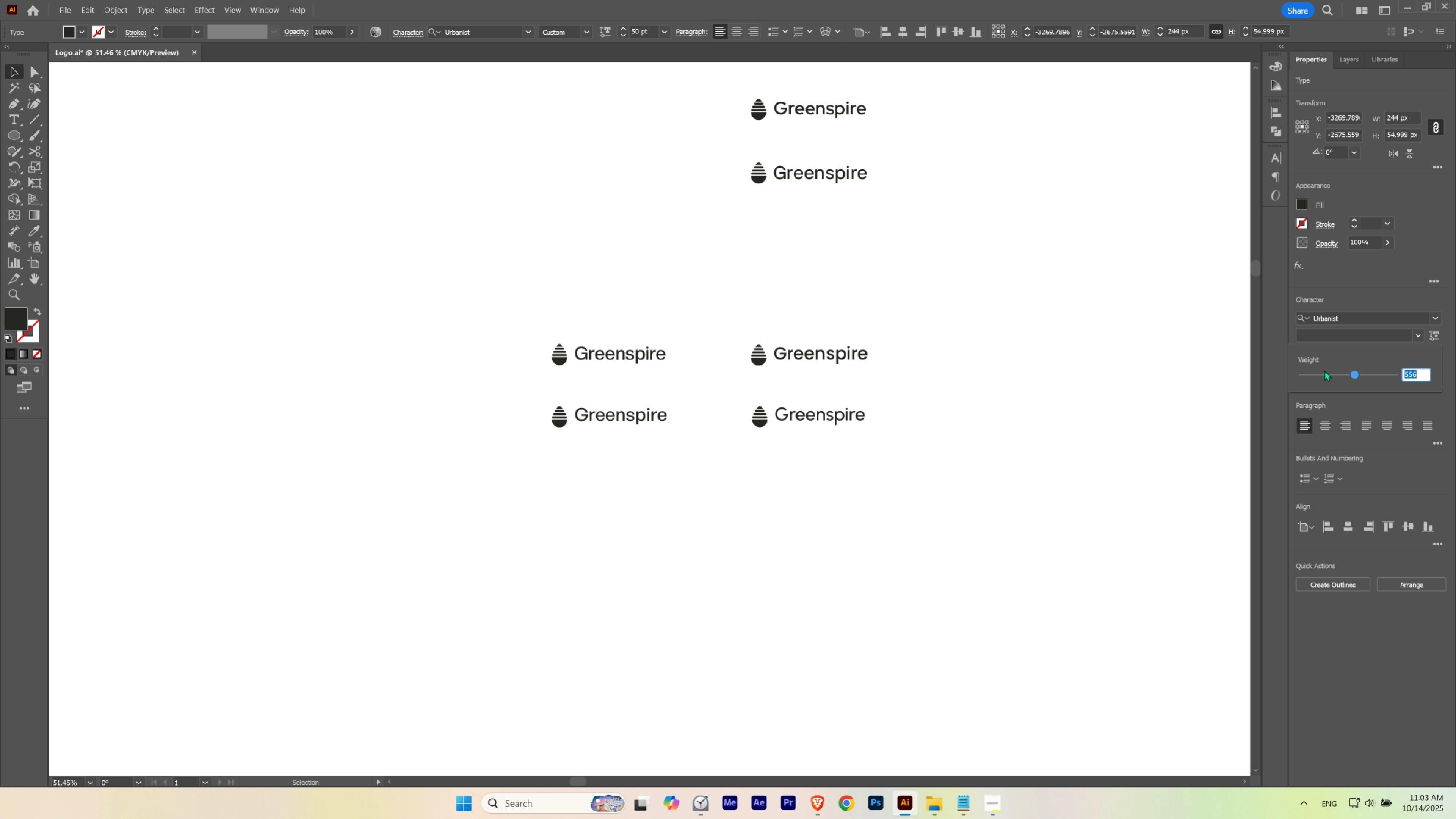 
mouse_move([1361, 362])
 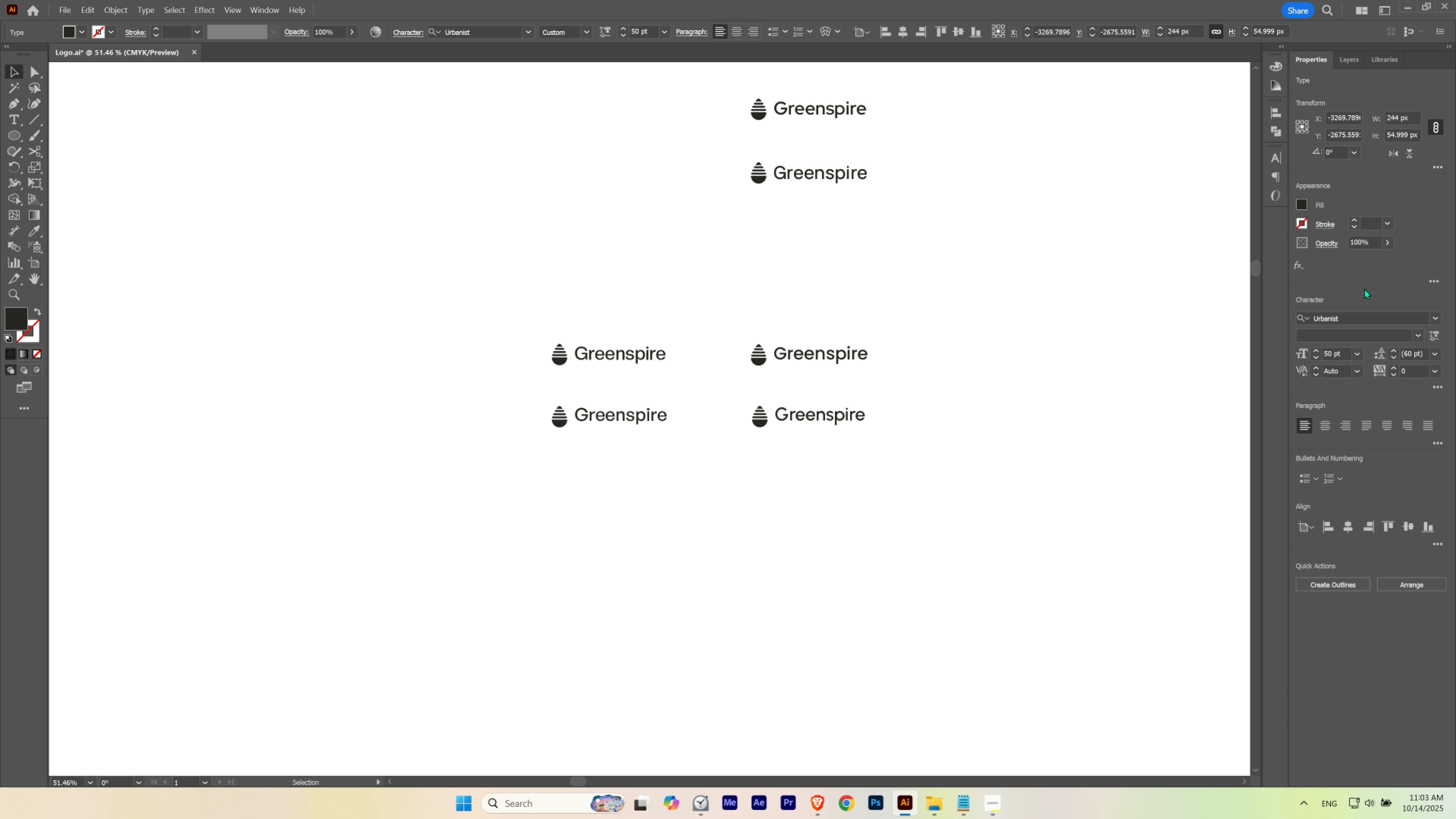 
left_click([1364, 288])
 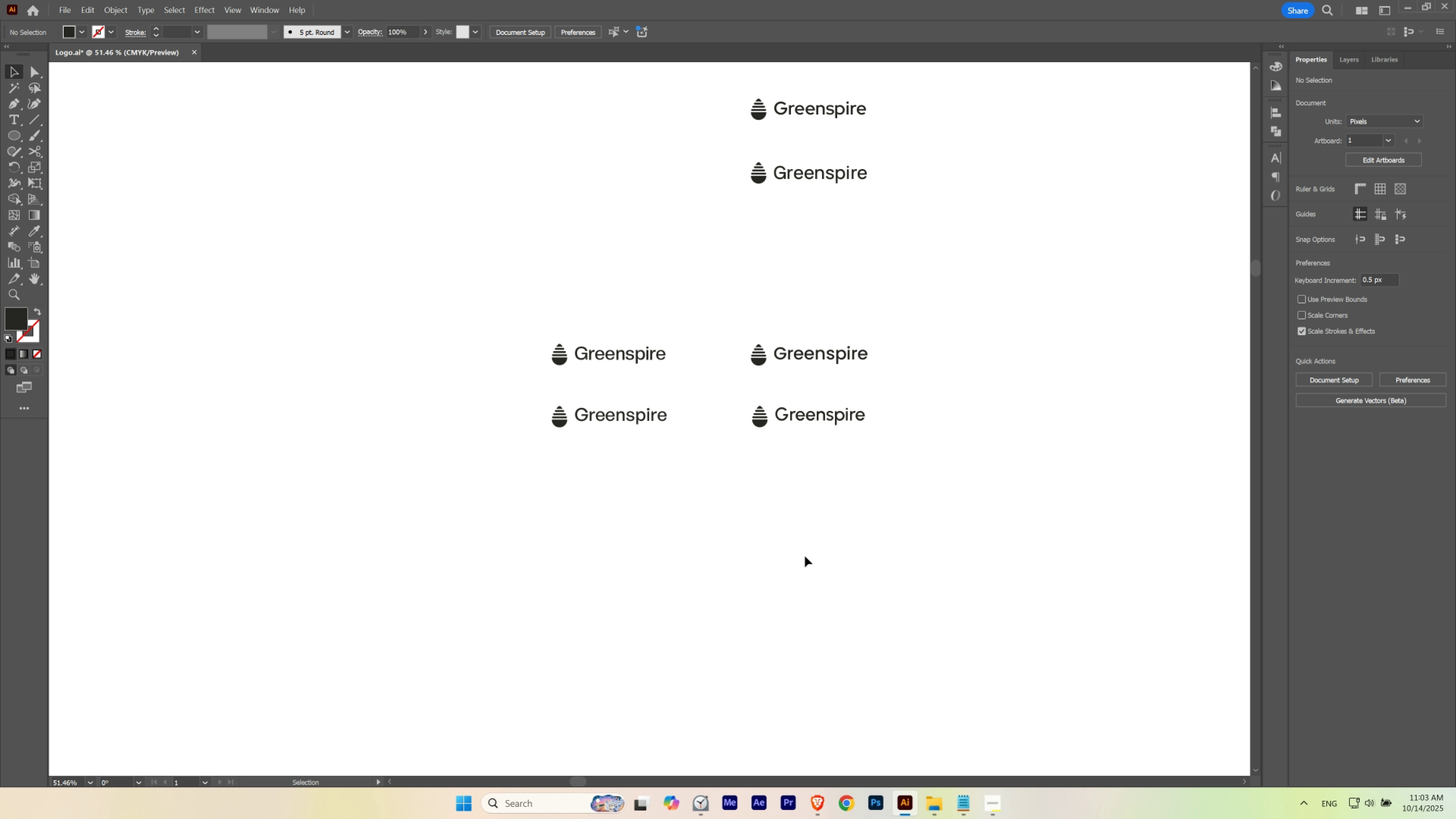 
hold_key(key=Space, duration=0.63)
 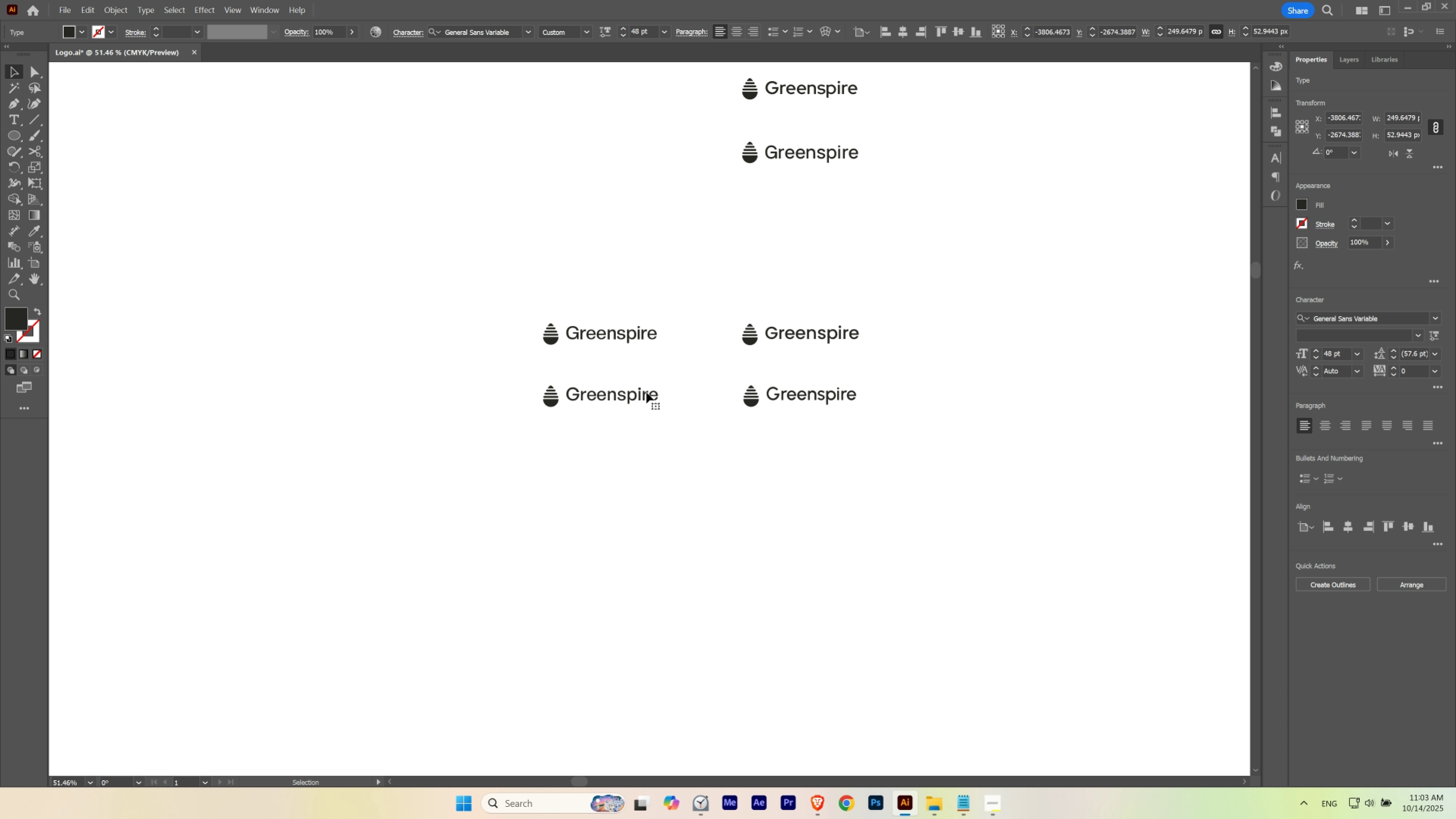 
left_click([658, 432])
 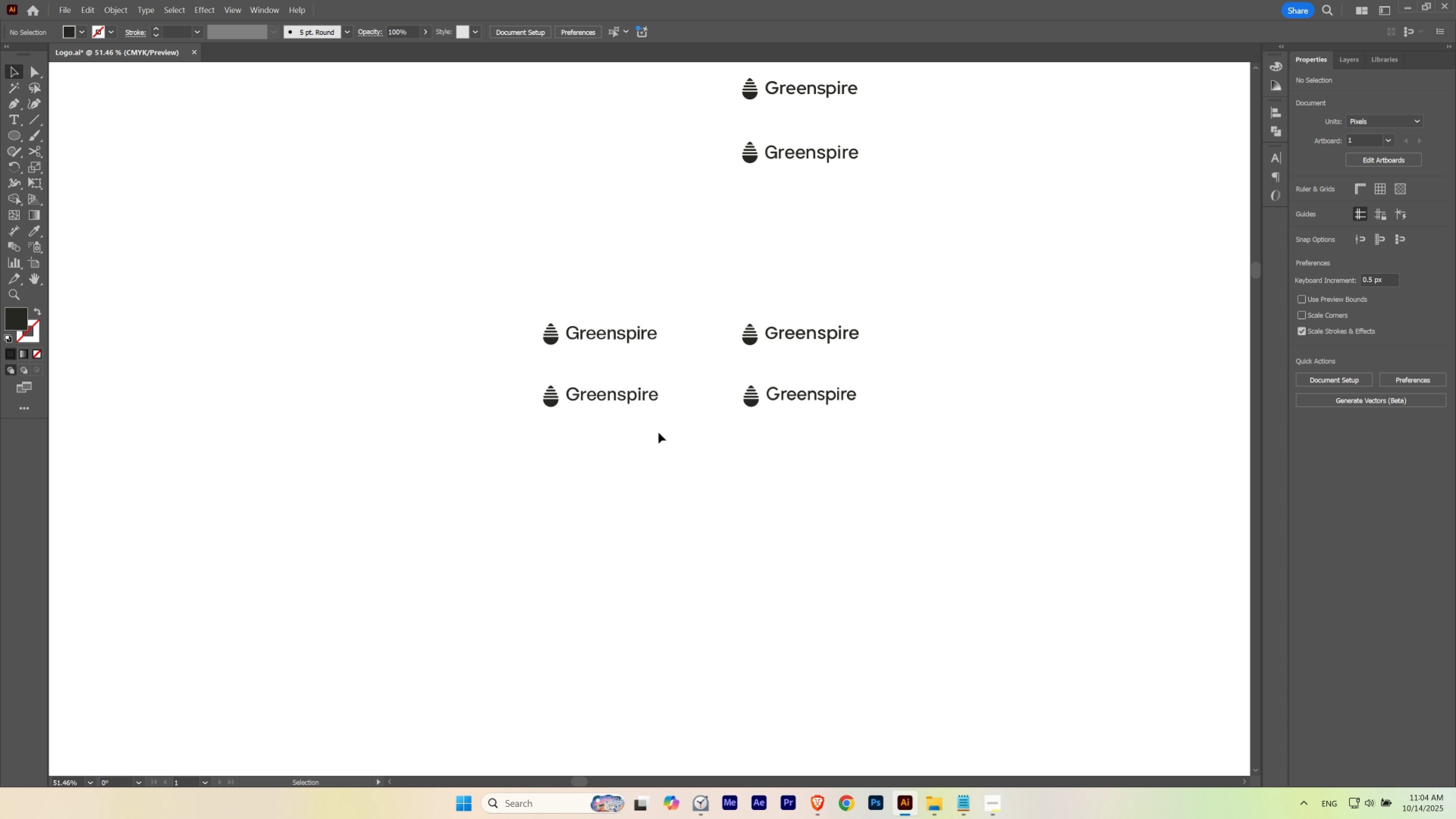 
wait(17.97)
 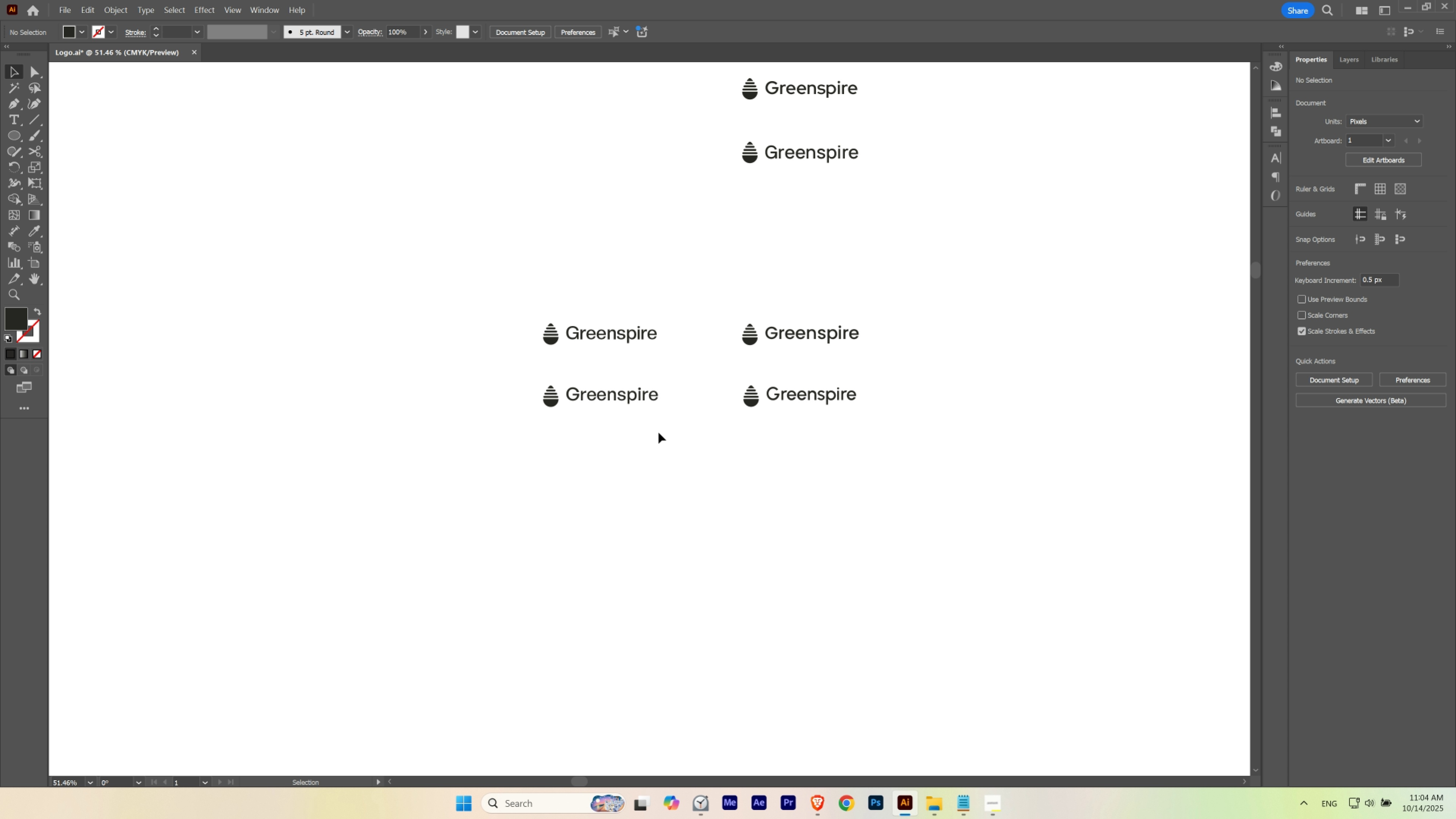 
left_click([1009, 366])
 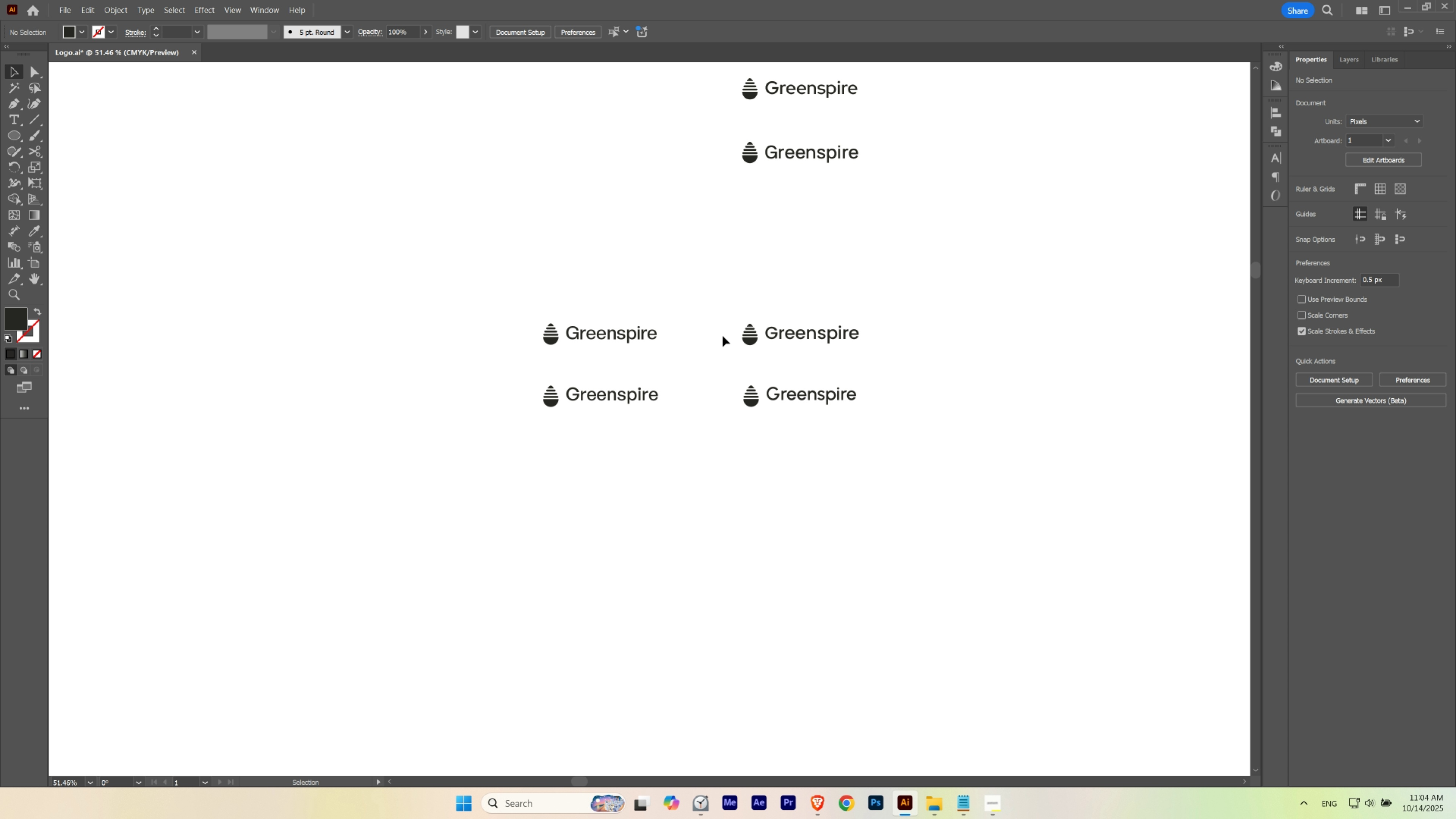 
wait(14.16)
 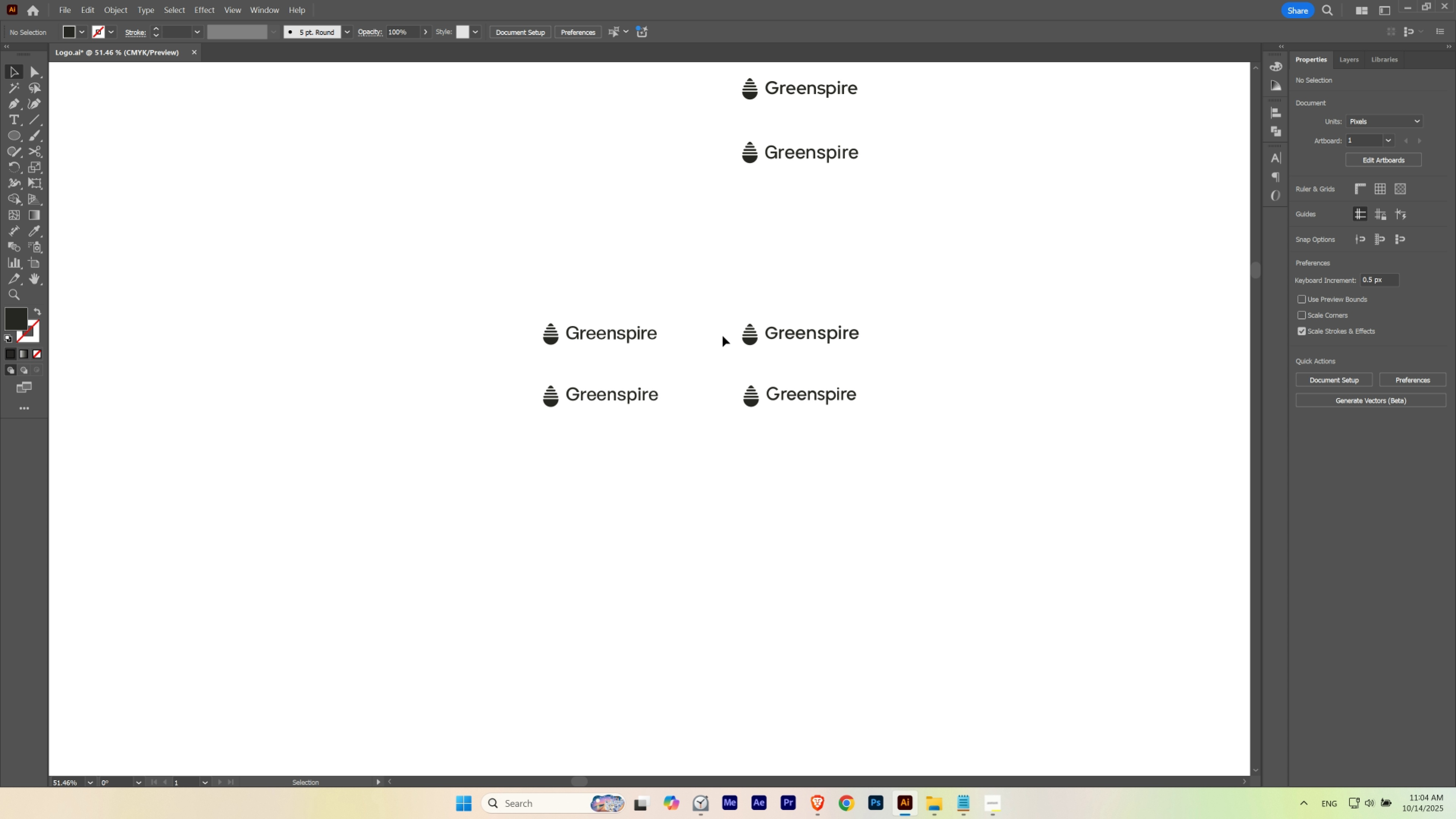 
hold_key(key=ControlLeft, duration=0.55)
 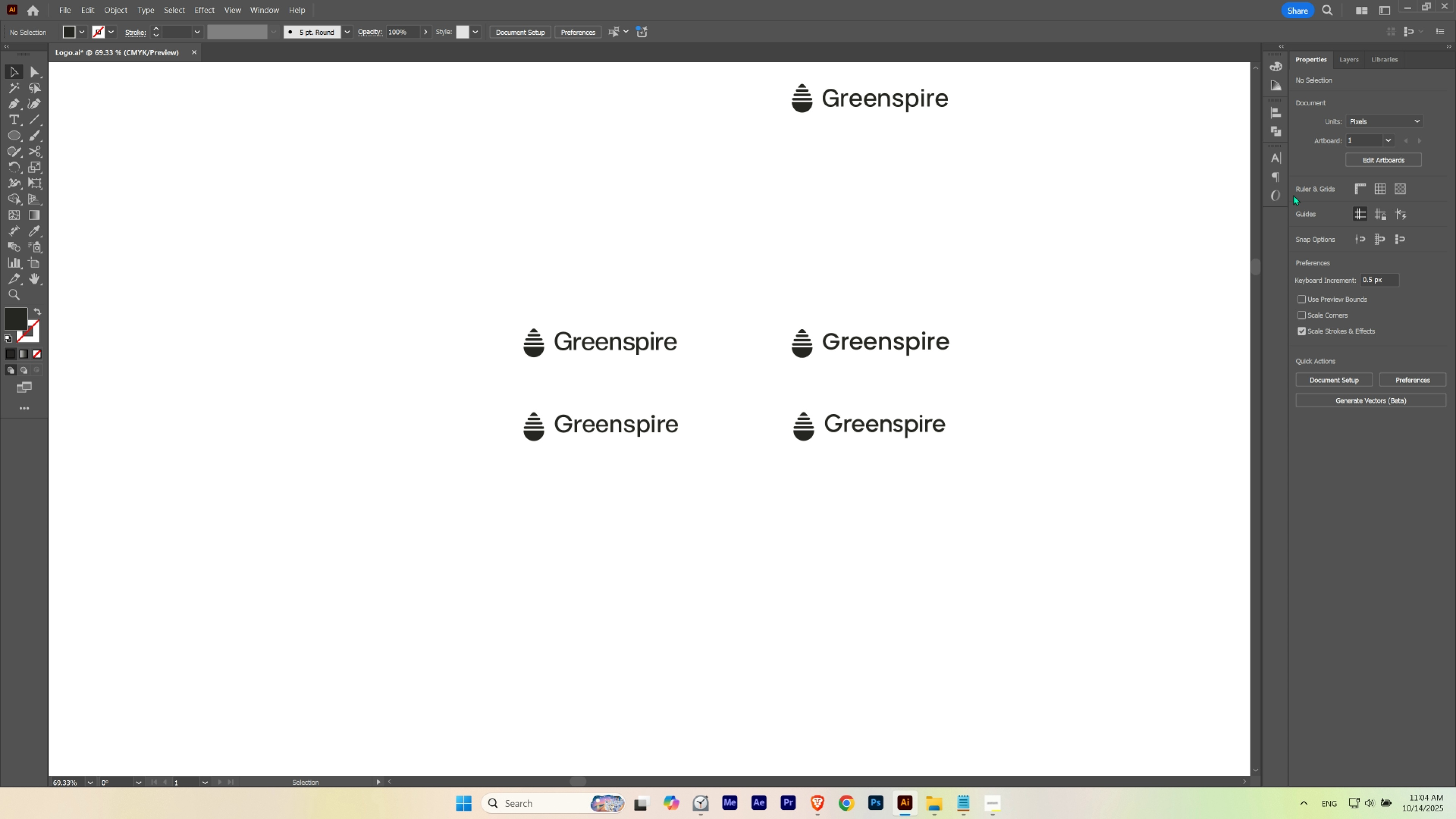 
hold_key(key=Space, duration=0.58)
 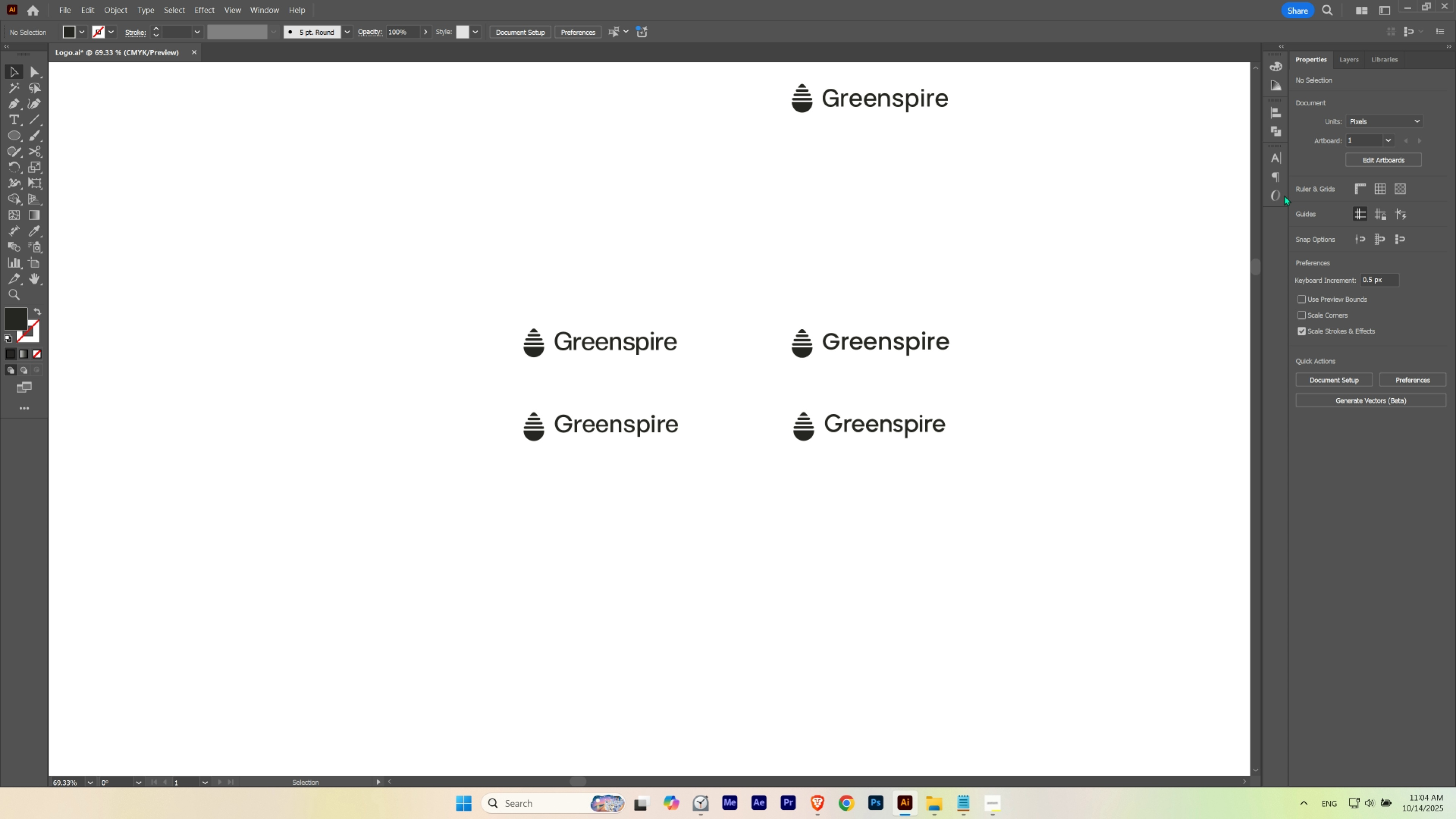 
left_click([1282, 195])
 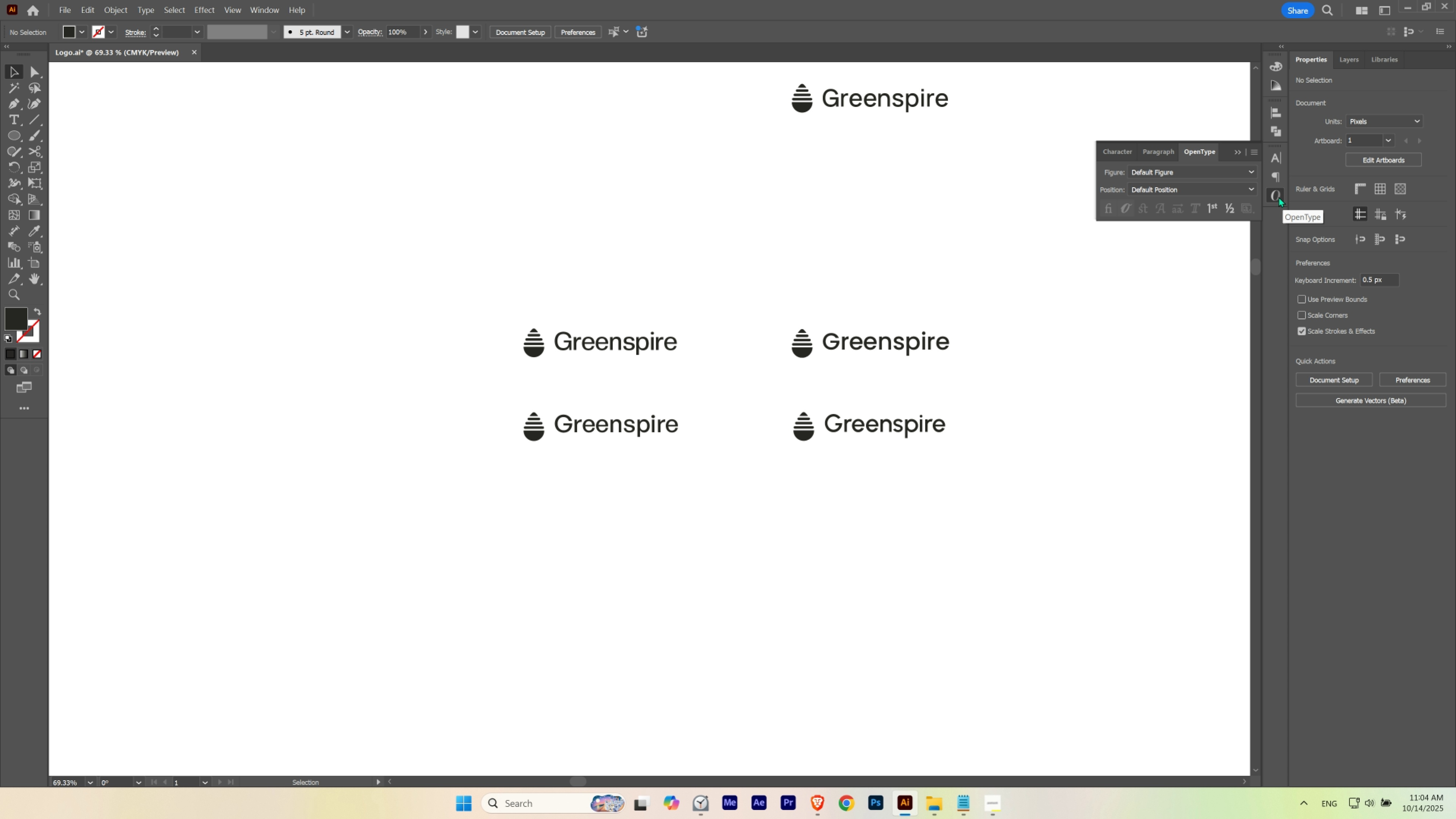 
left_click([1076, 227])
 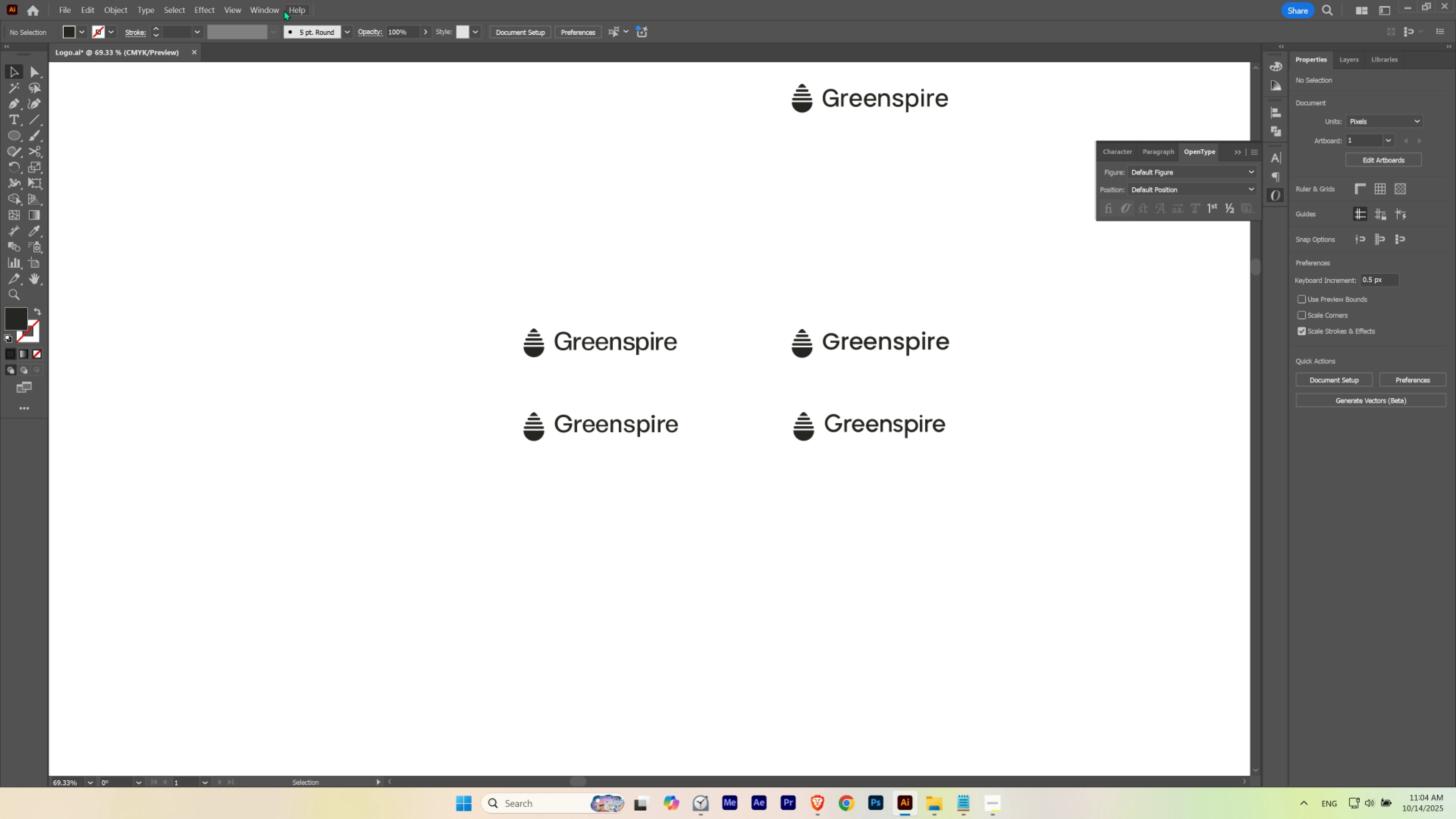 
left_click([274, 10])
 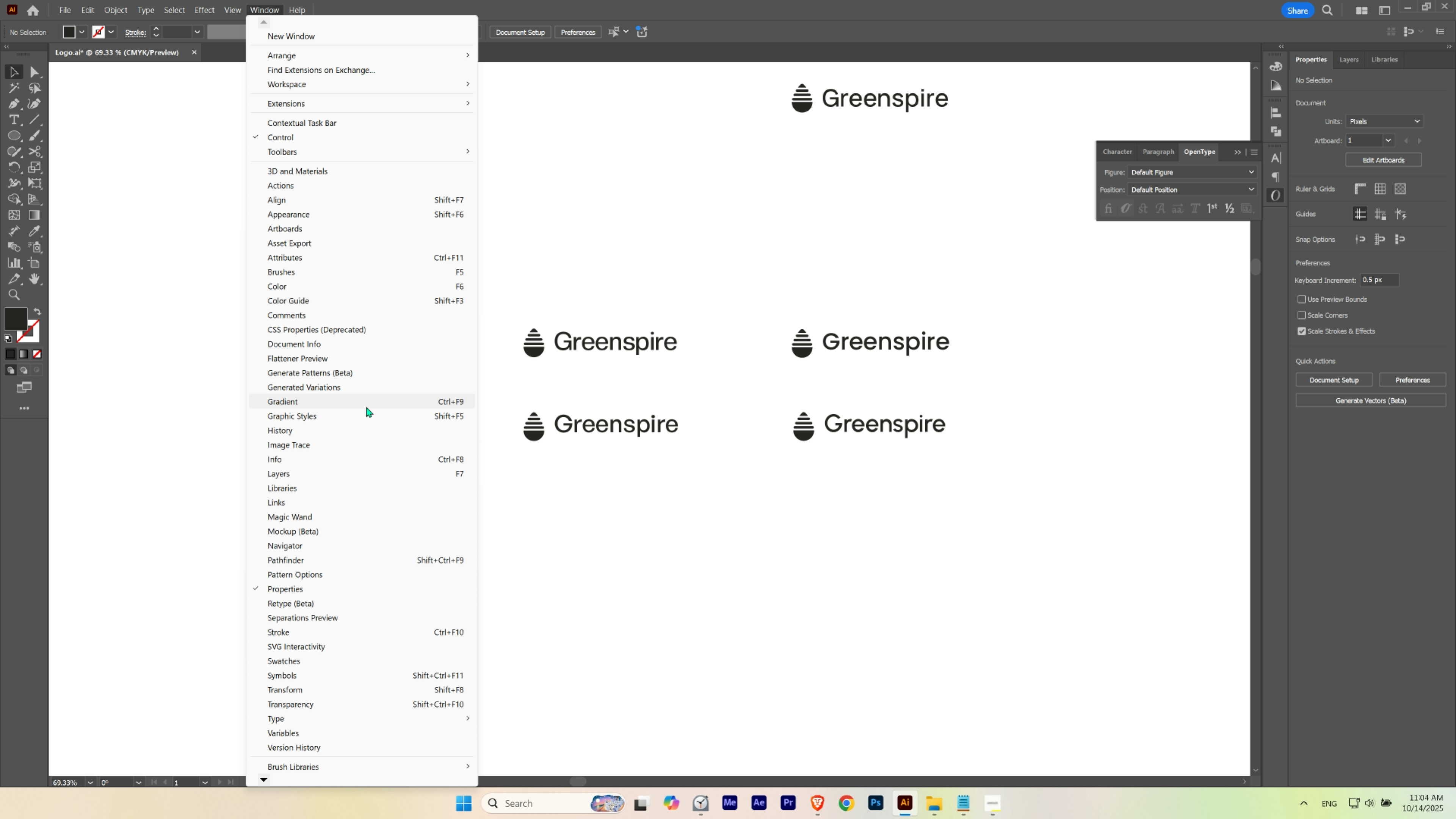 
wait(5.9)
 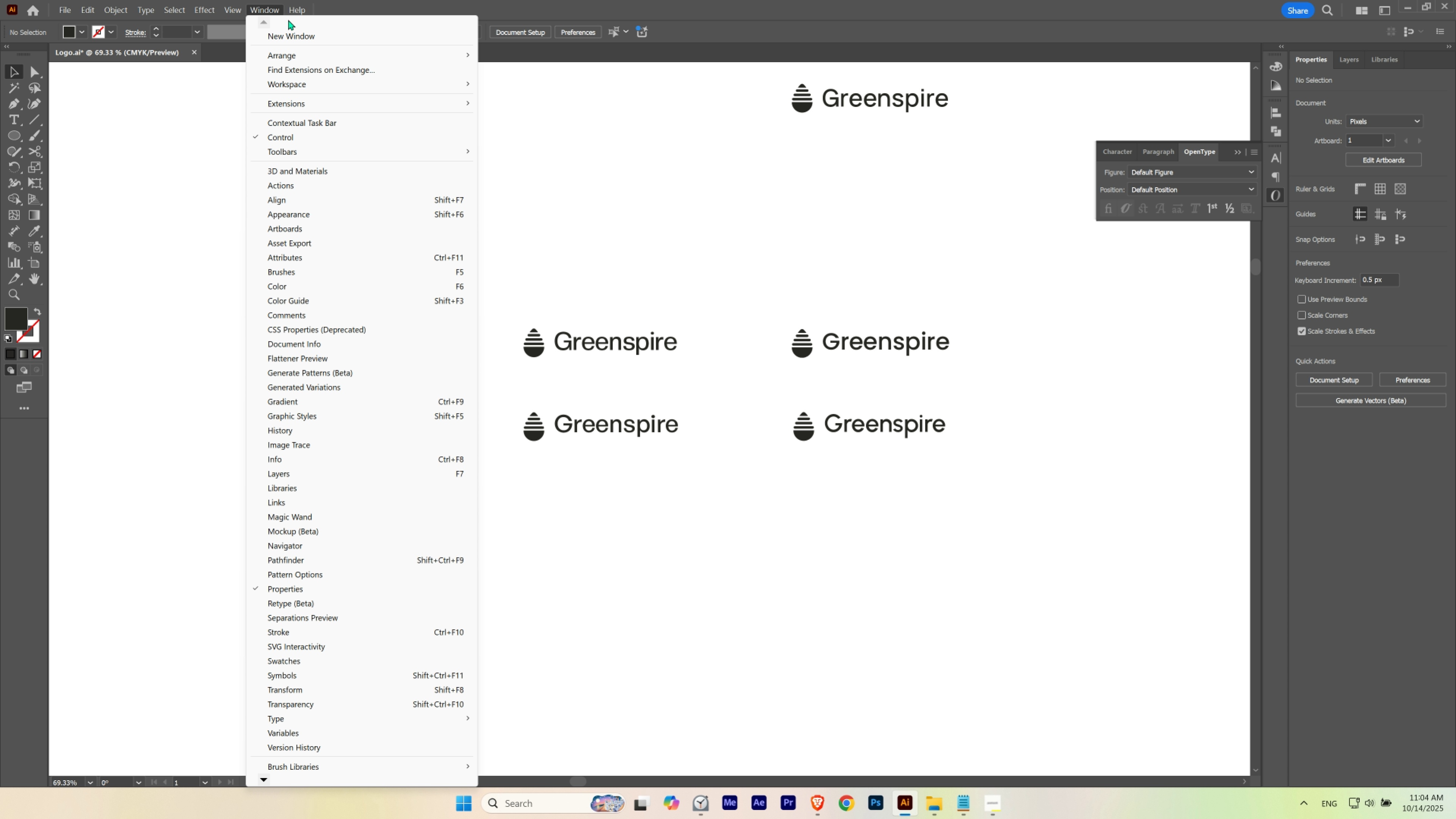 
left_click([454, 722])
 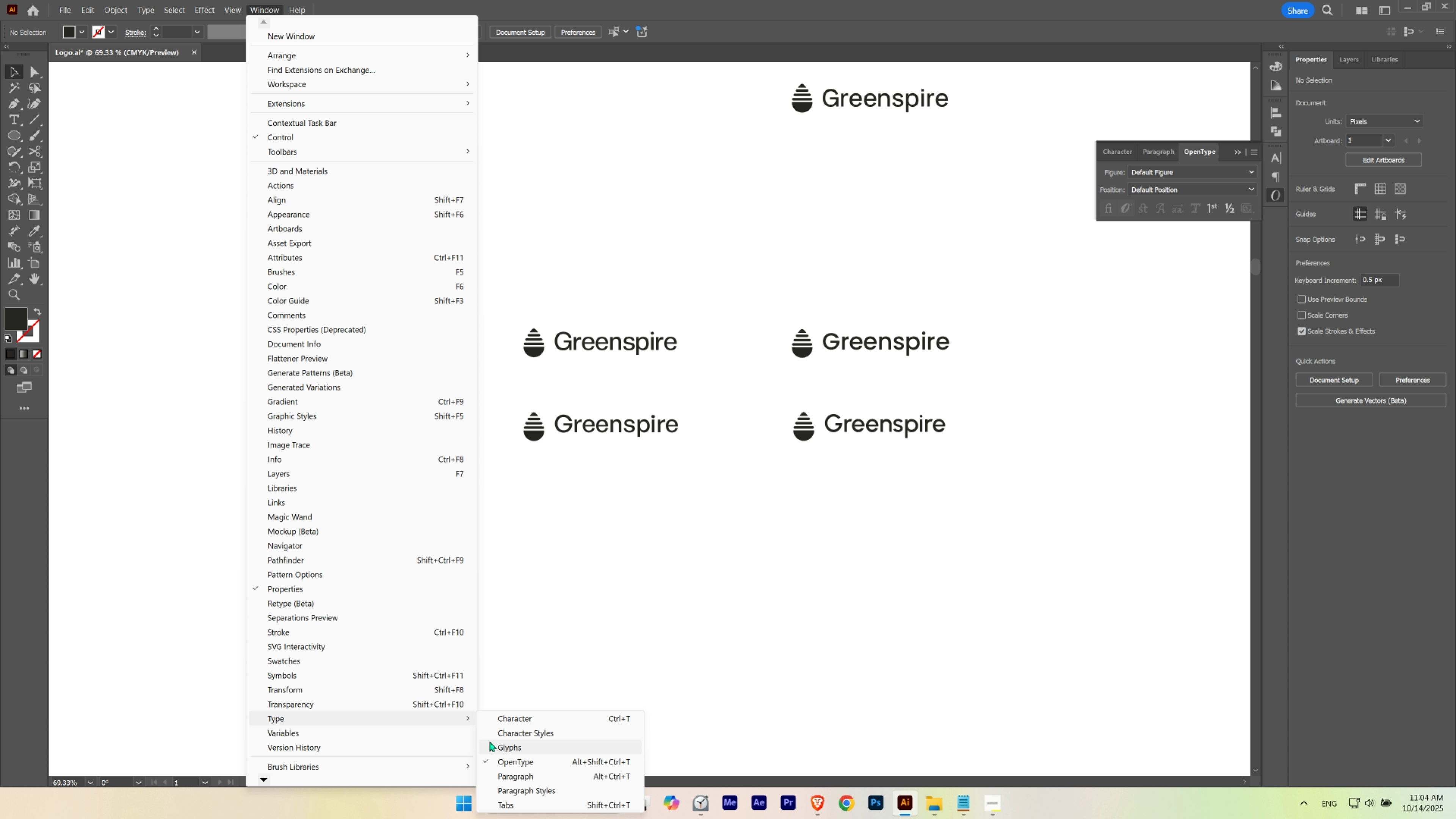 
left_click([489, 741])
 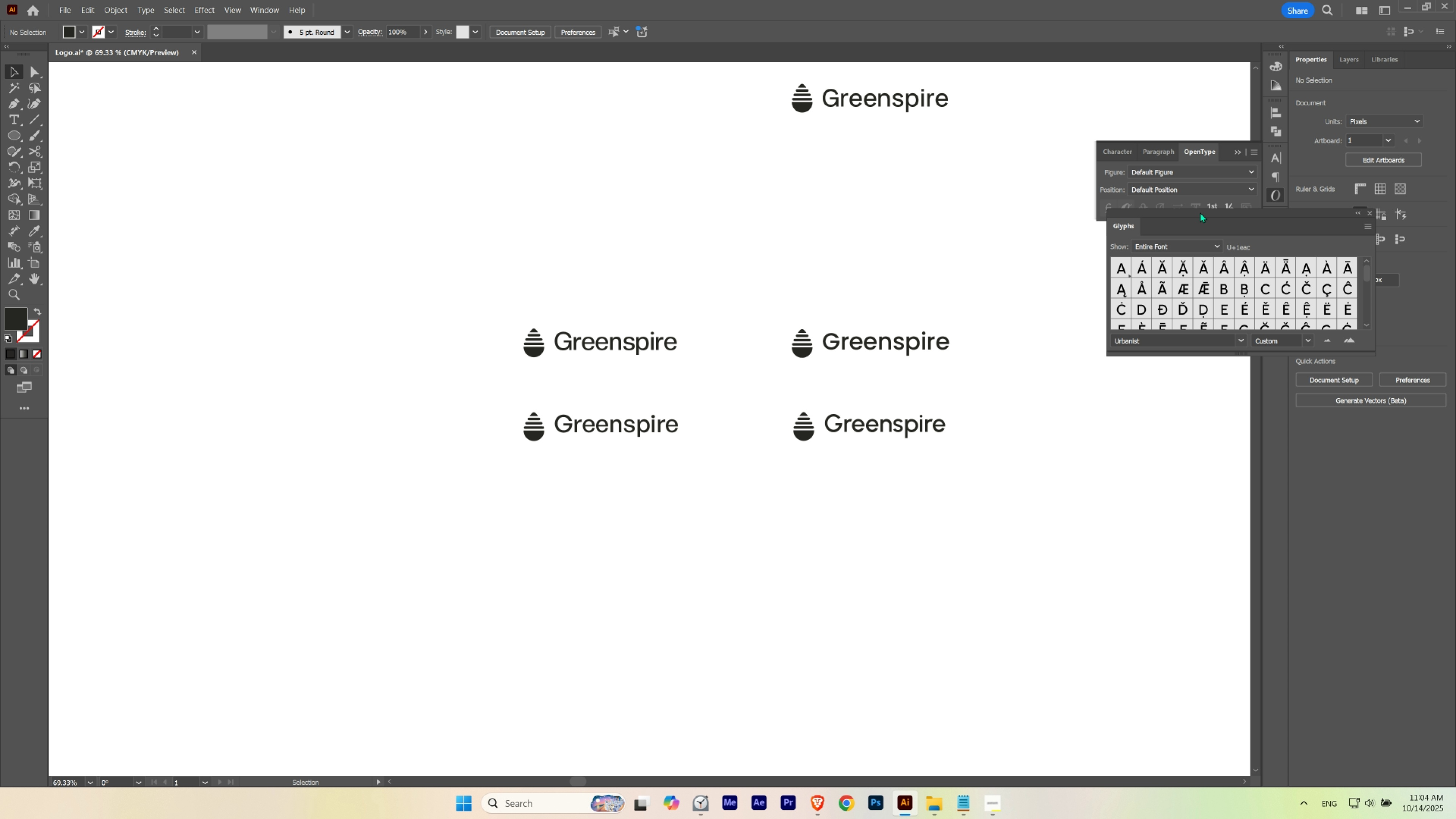 
mouse_move([1274, 202])
 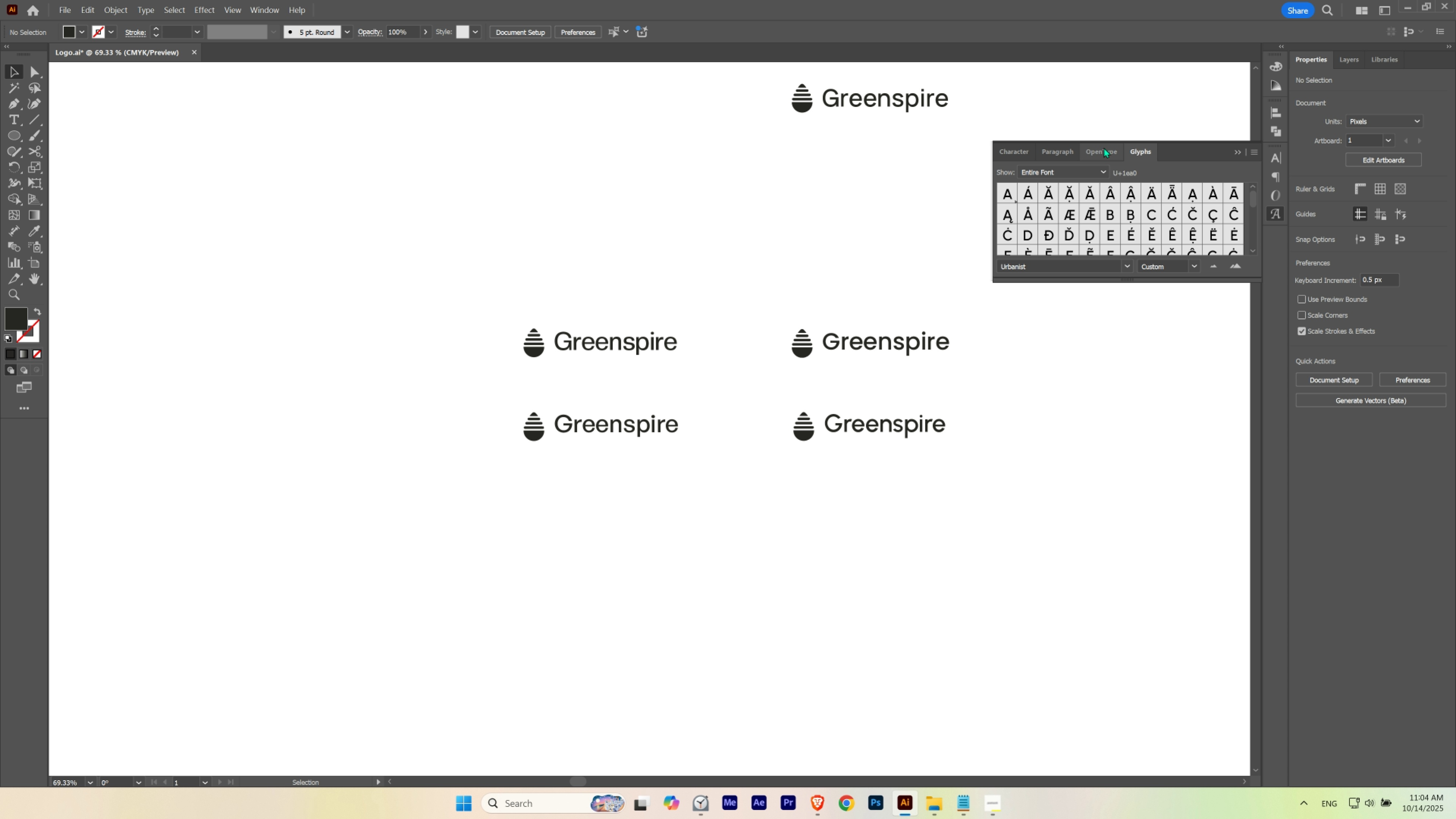 
left_click([1104, 148])
 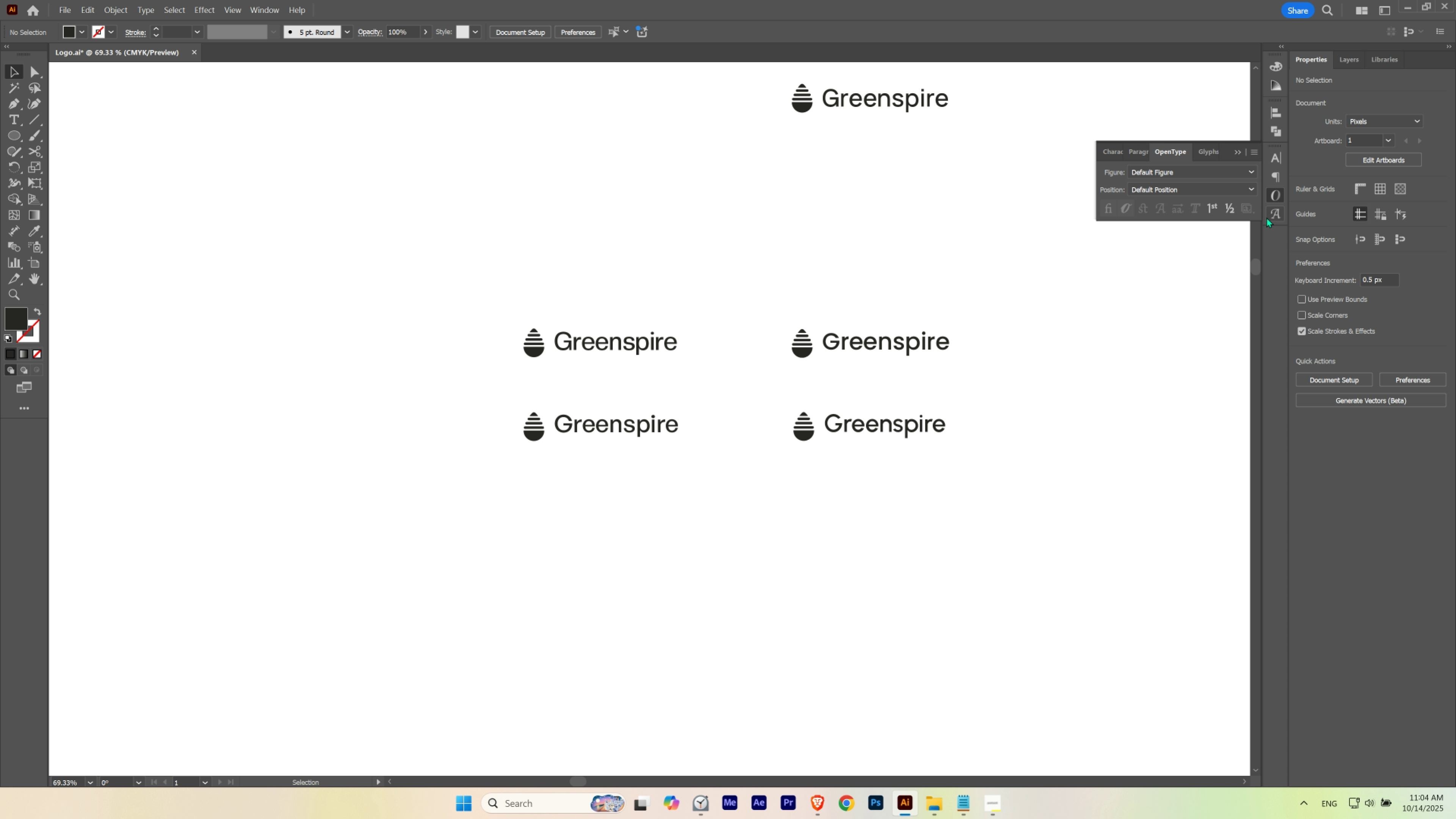 
left_click([1273, 215])
 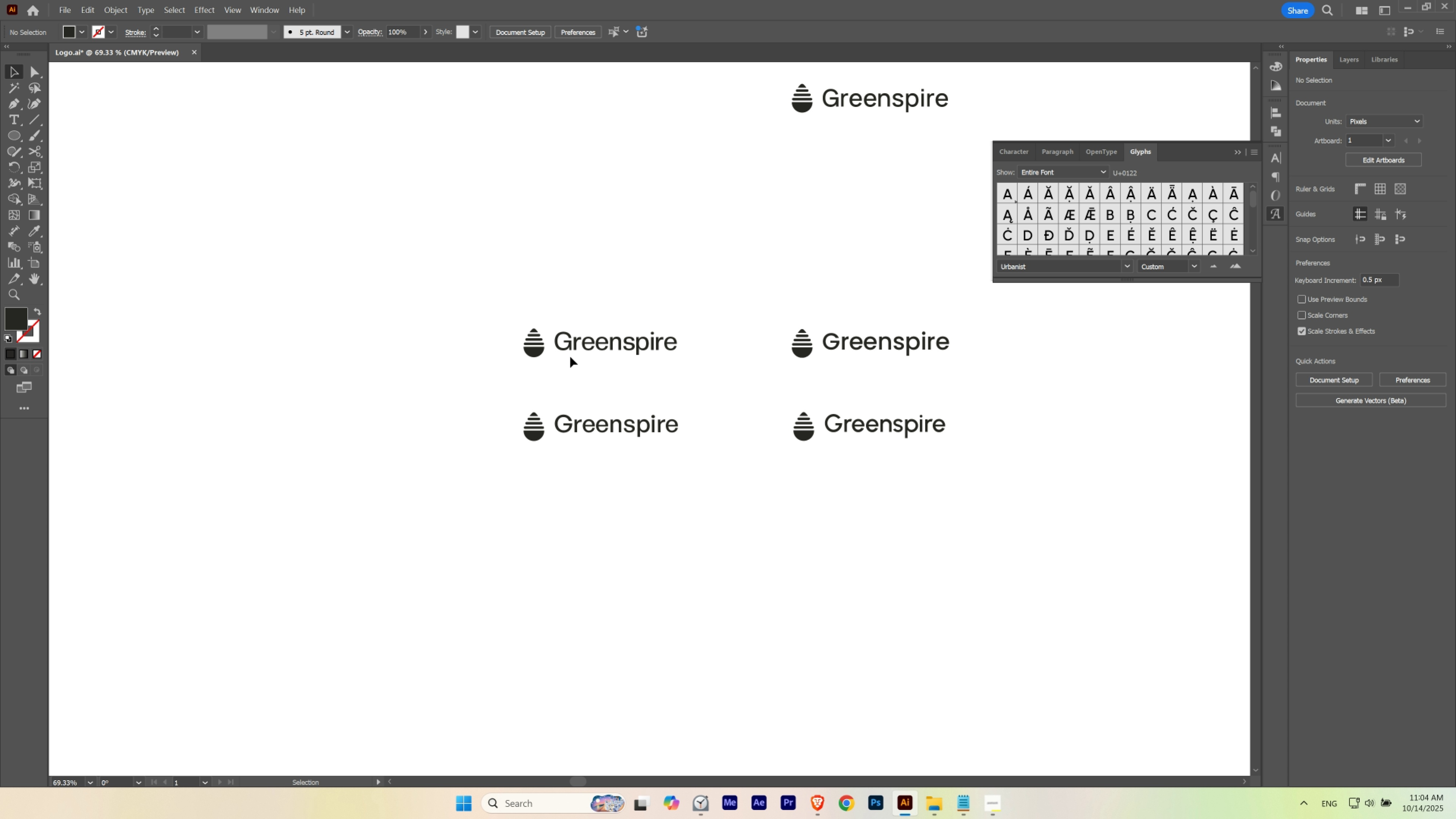 
left_click([572, 346])
 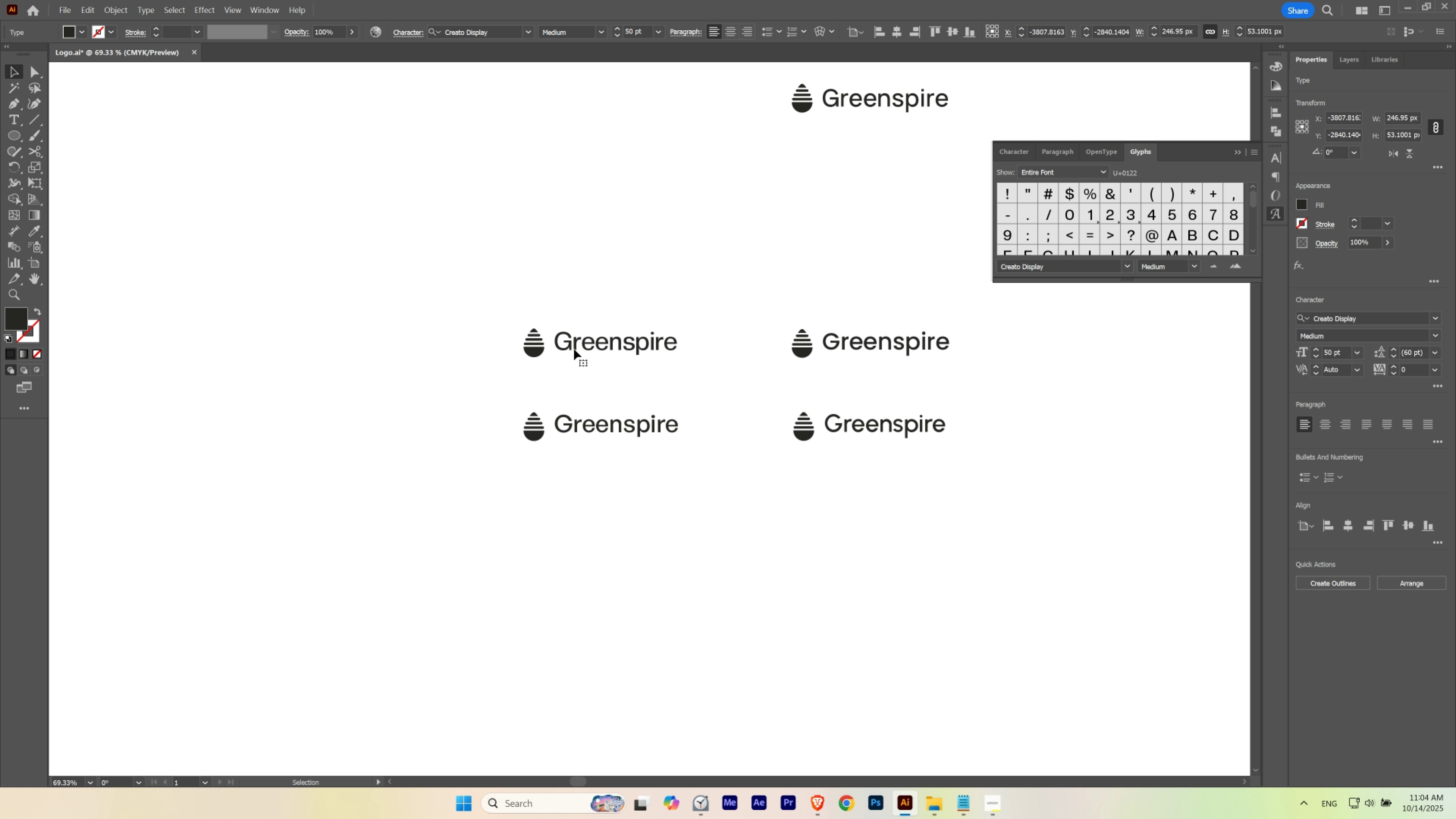 
key(T)
 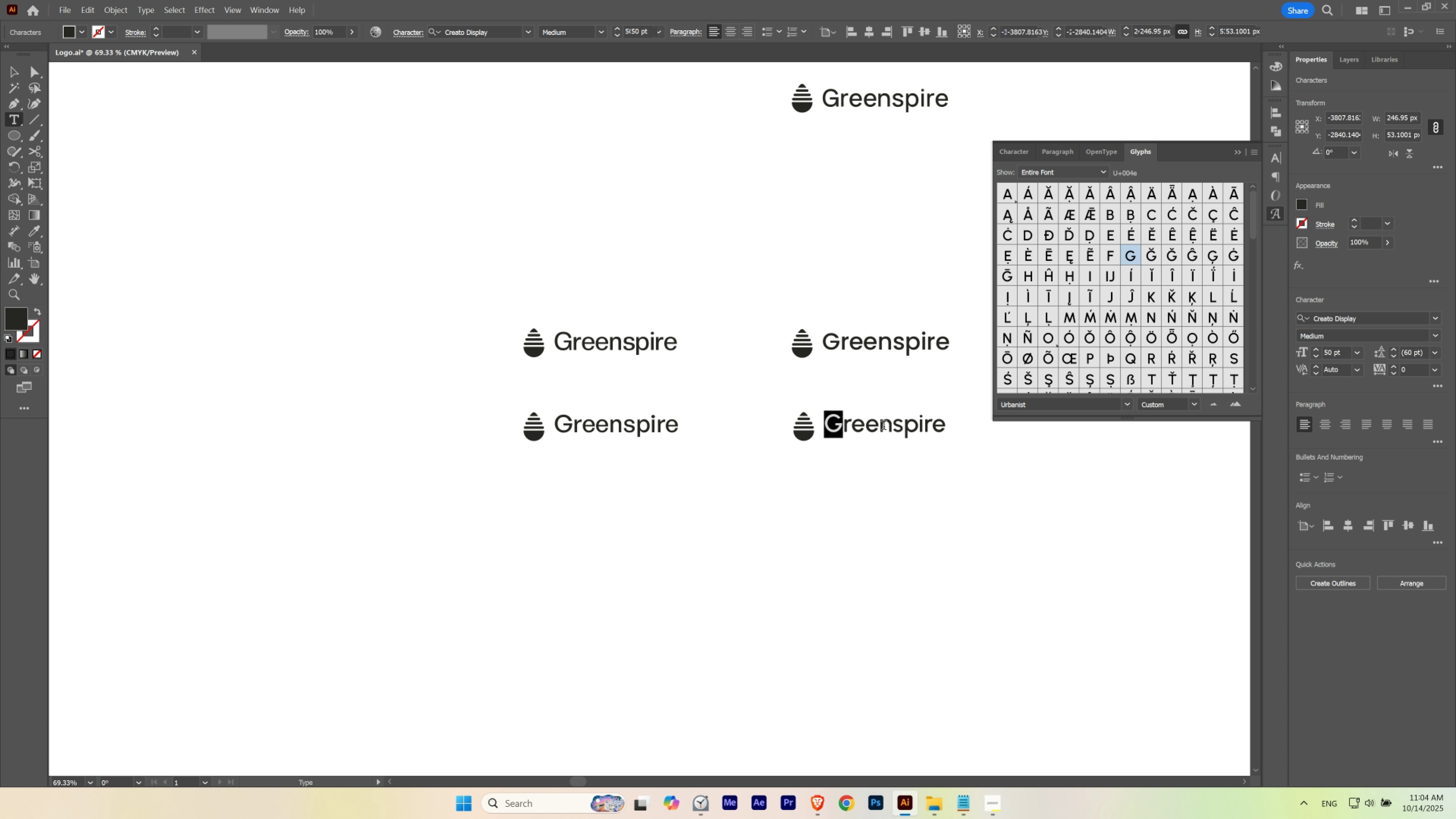 
wait(11.46)
 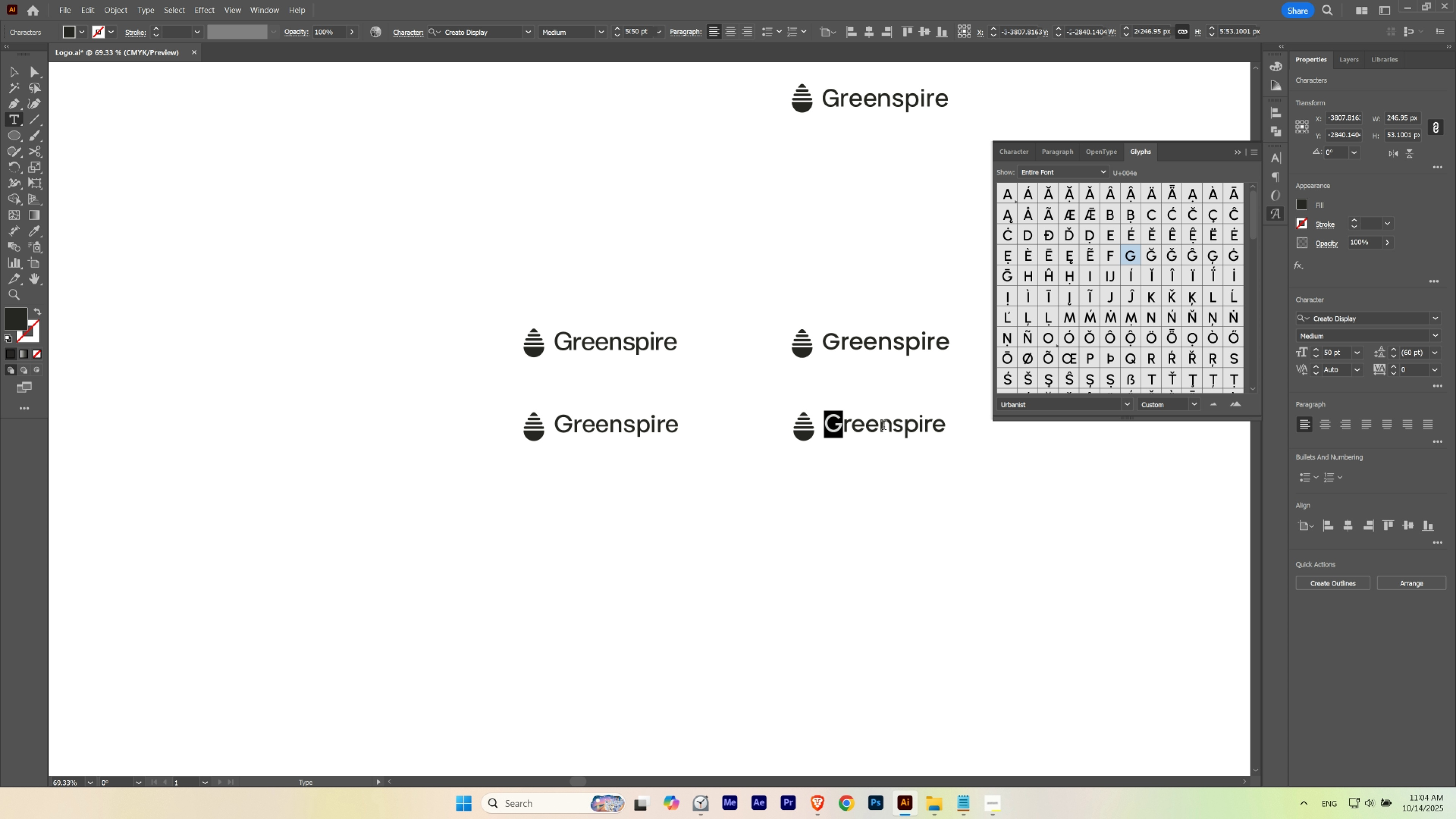 
key(Escape)
 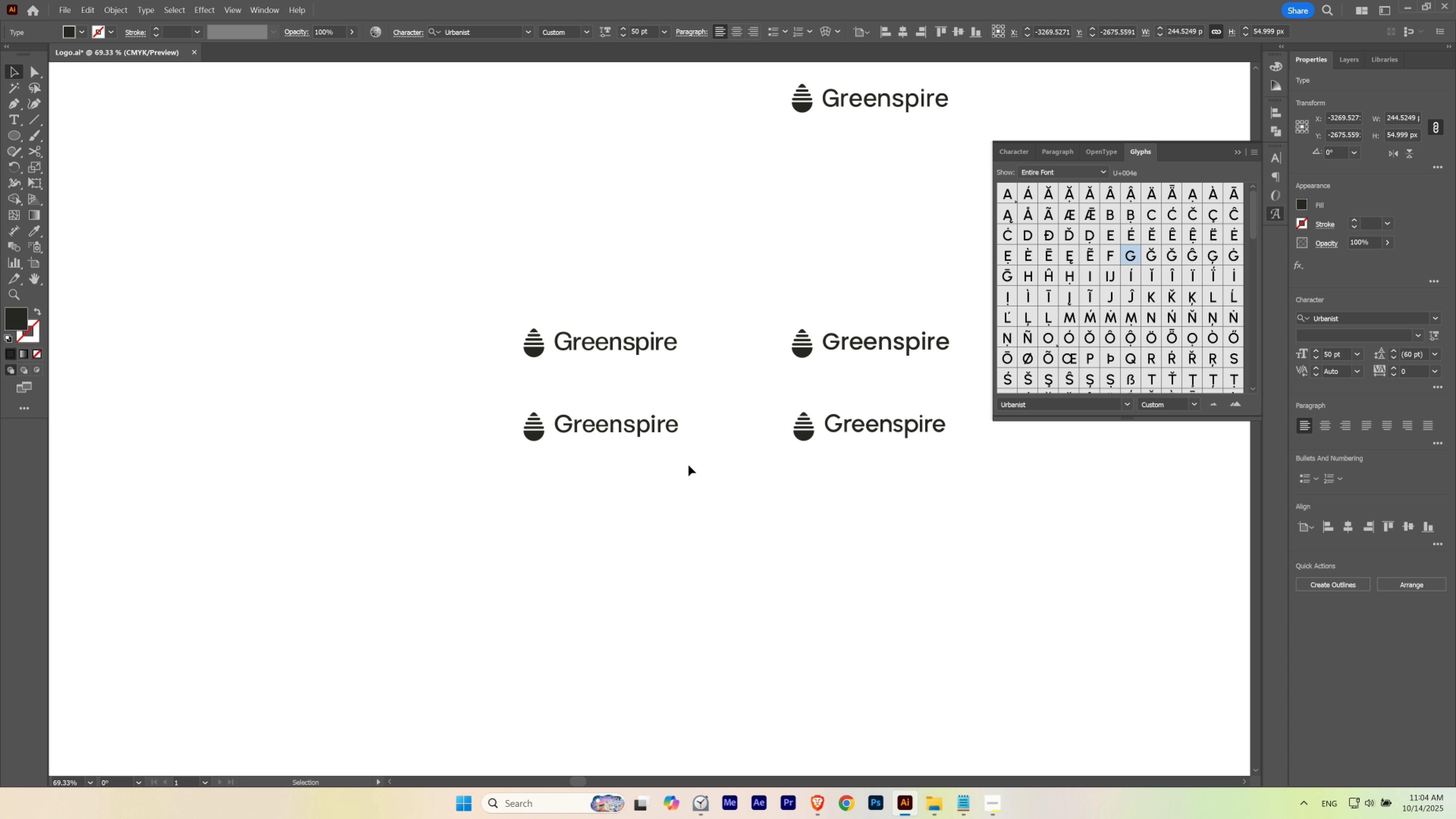 
key(Escape)
 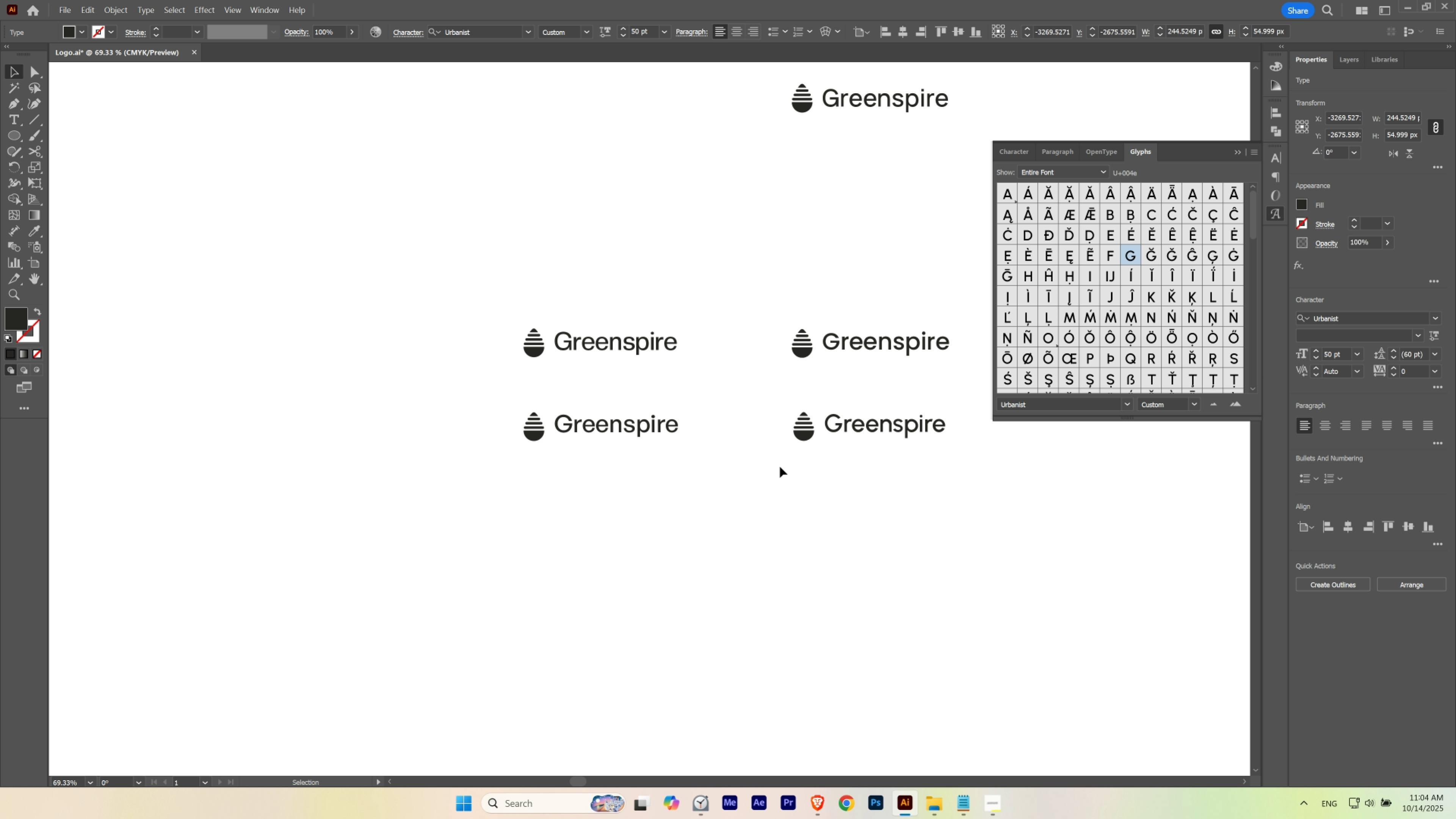 
key(Escape)
 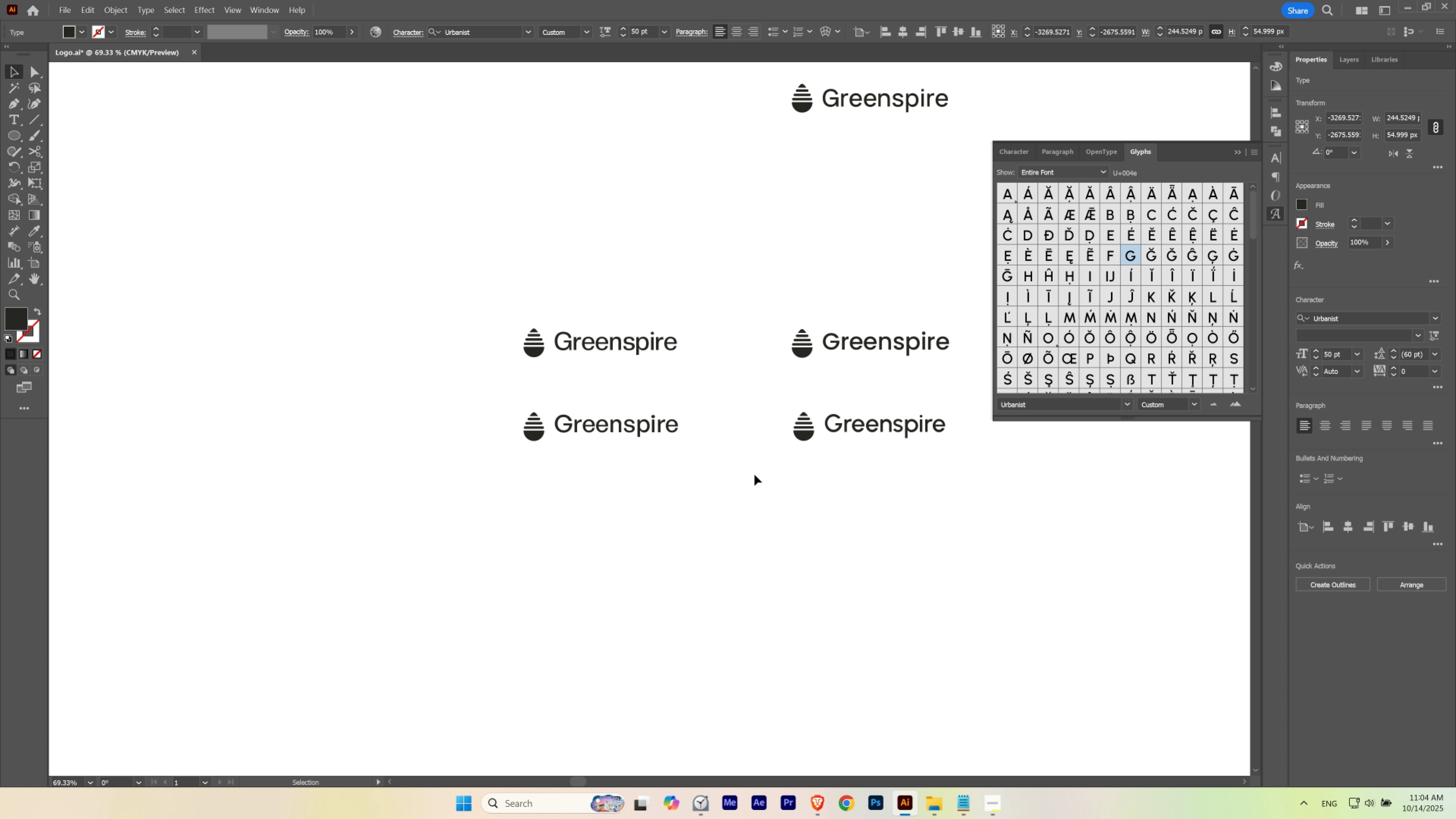 
left_click([754, 474])
 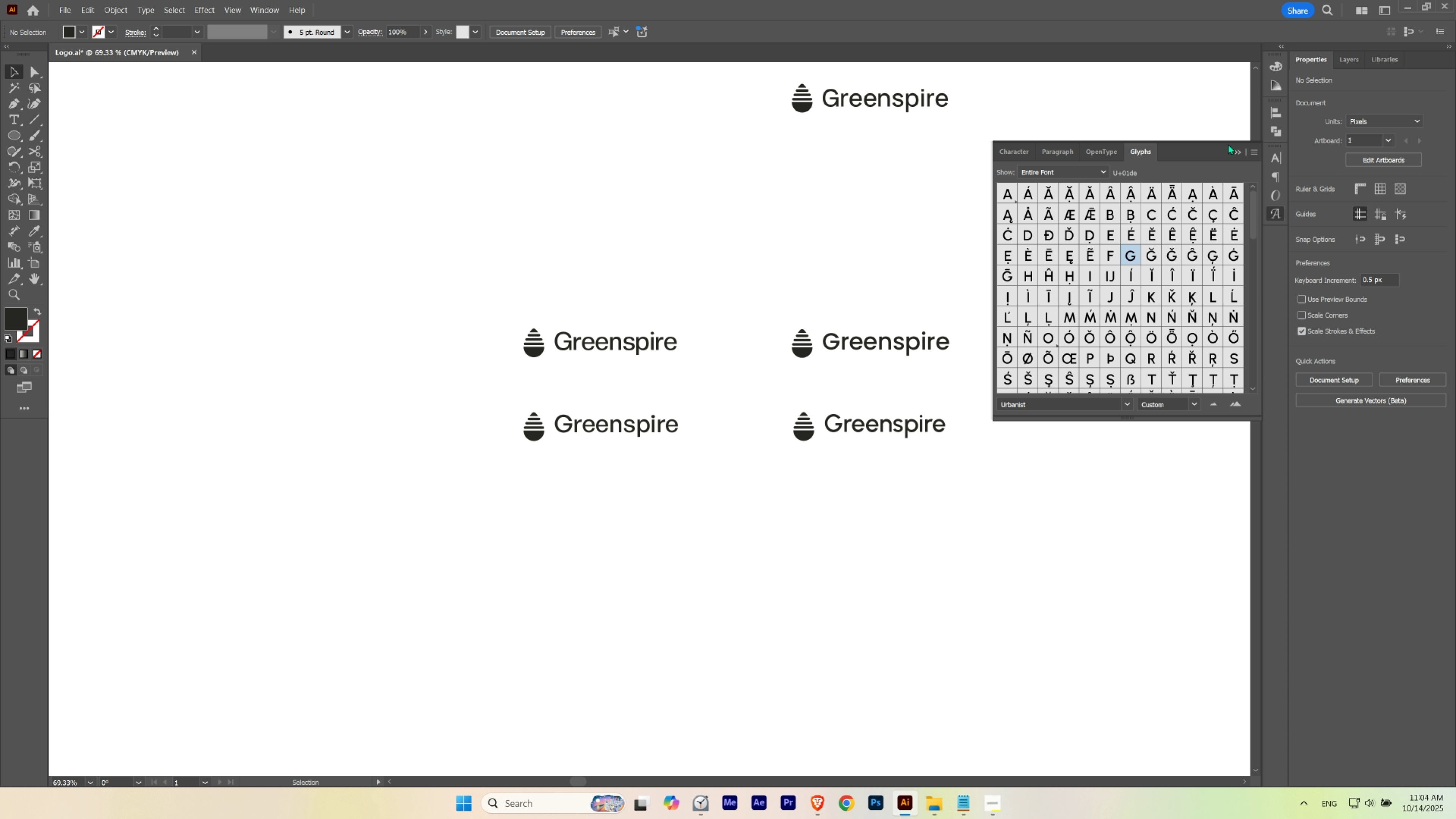 
left_click([1232, 150])
 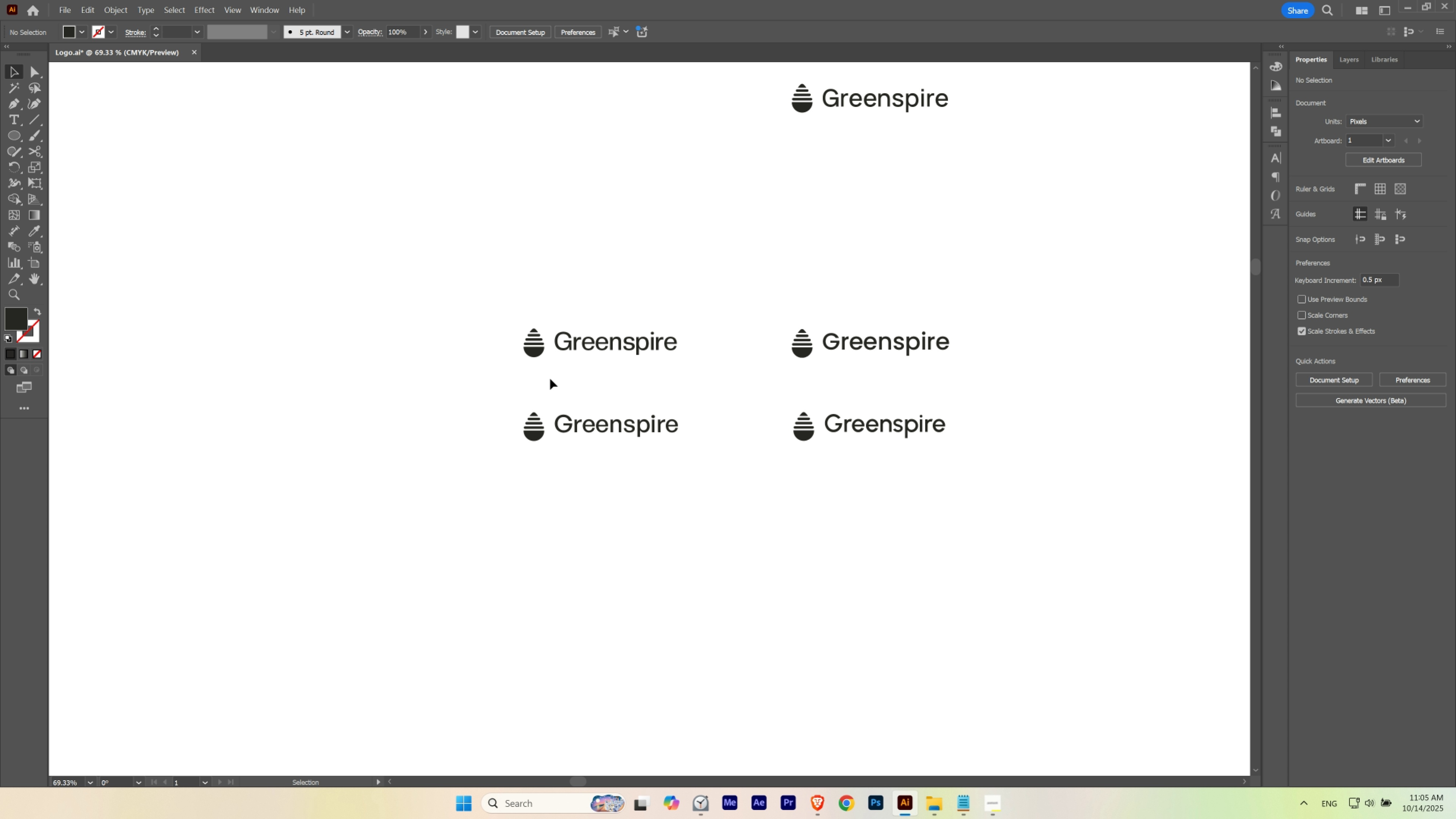 
hold_key(key=Space, duration=1.35)
 